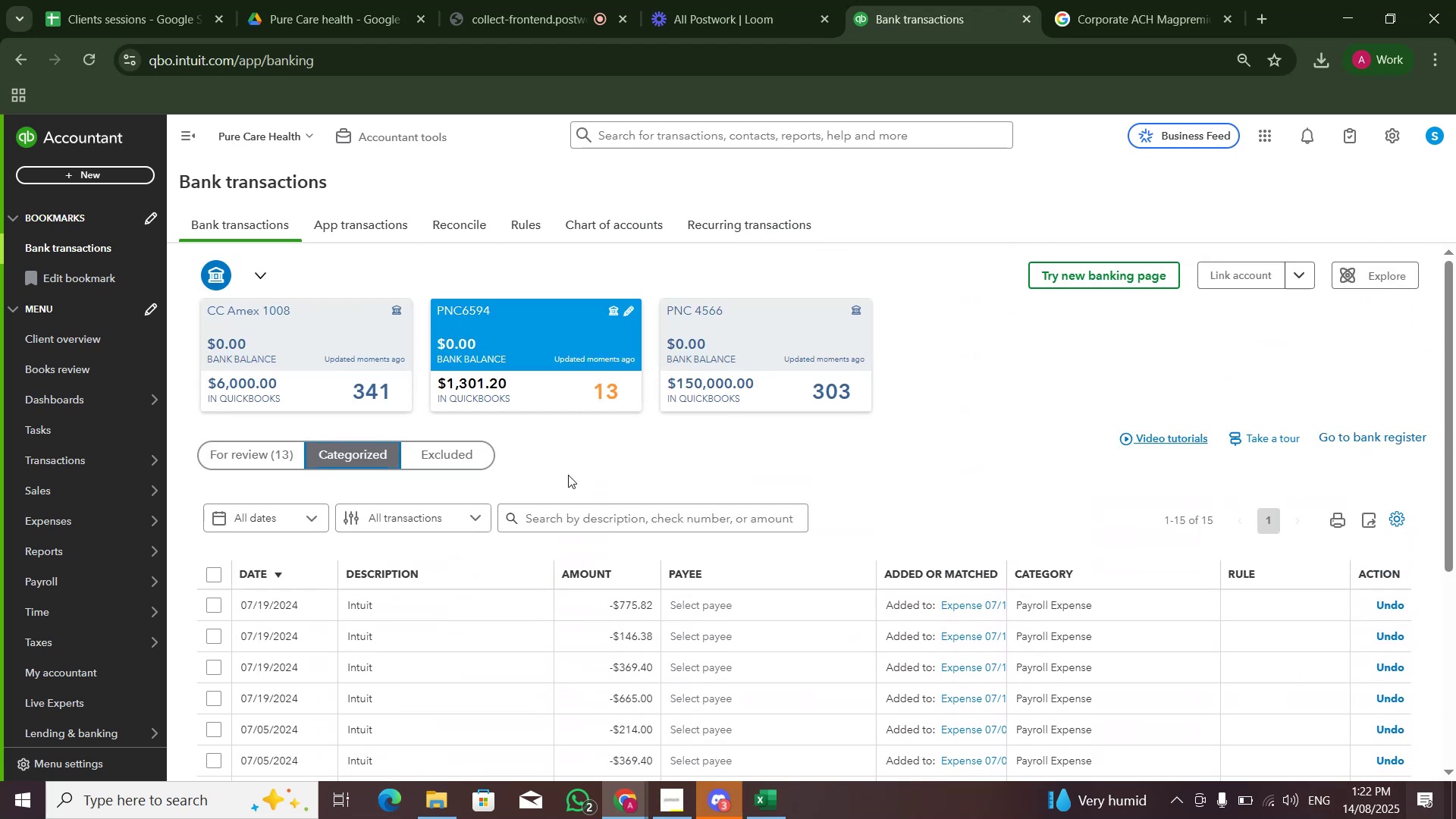 
left_click([575, 500])
 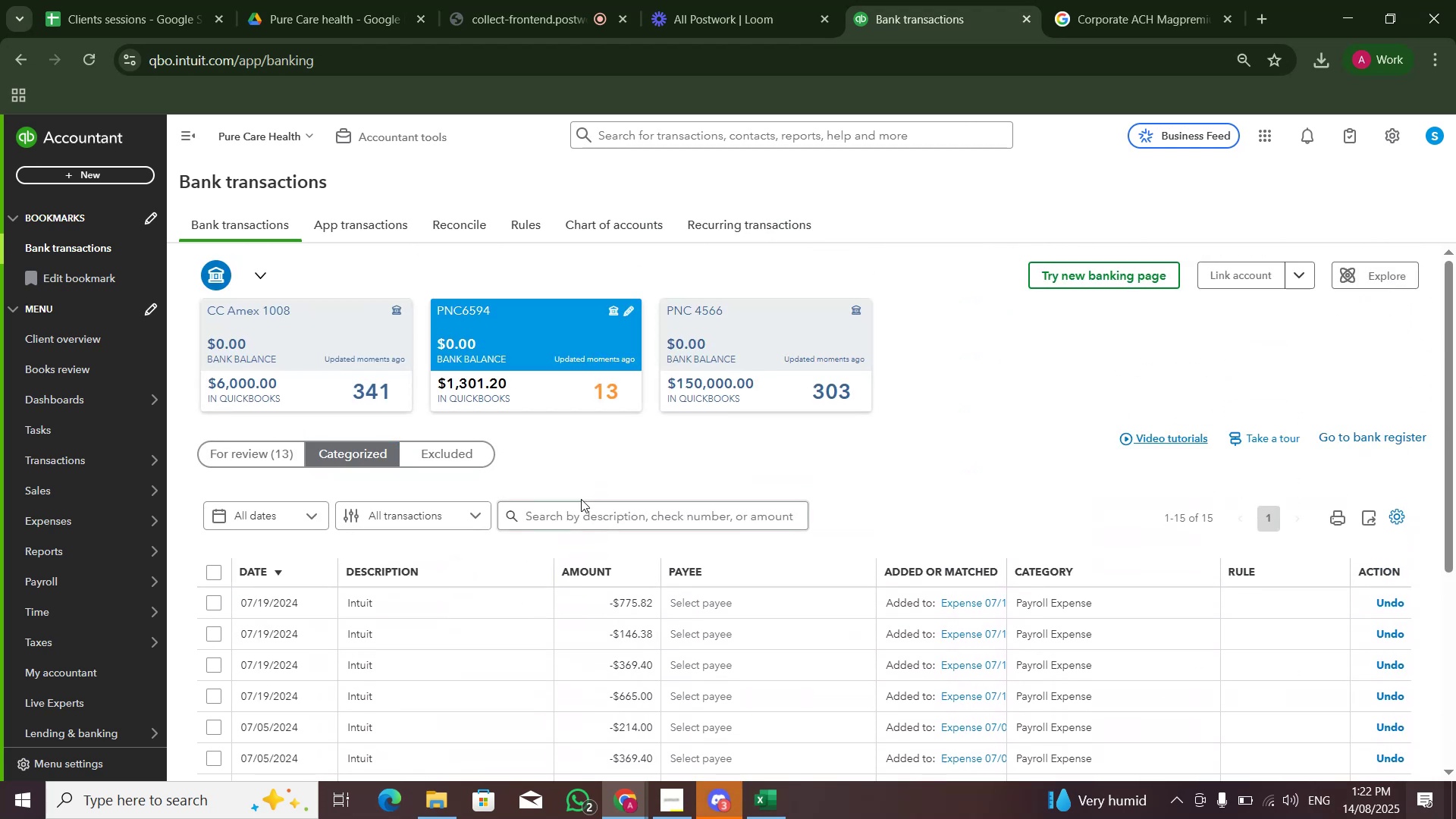 
scroll: coordinate [656, 511], scroll_direction: down, amount: 6.0
 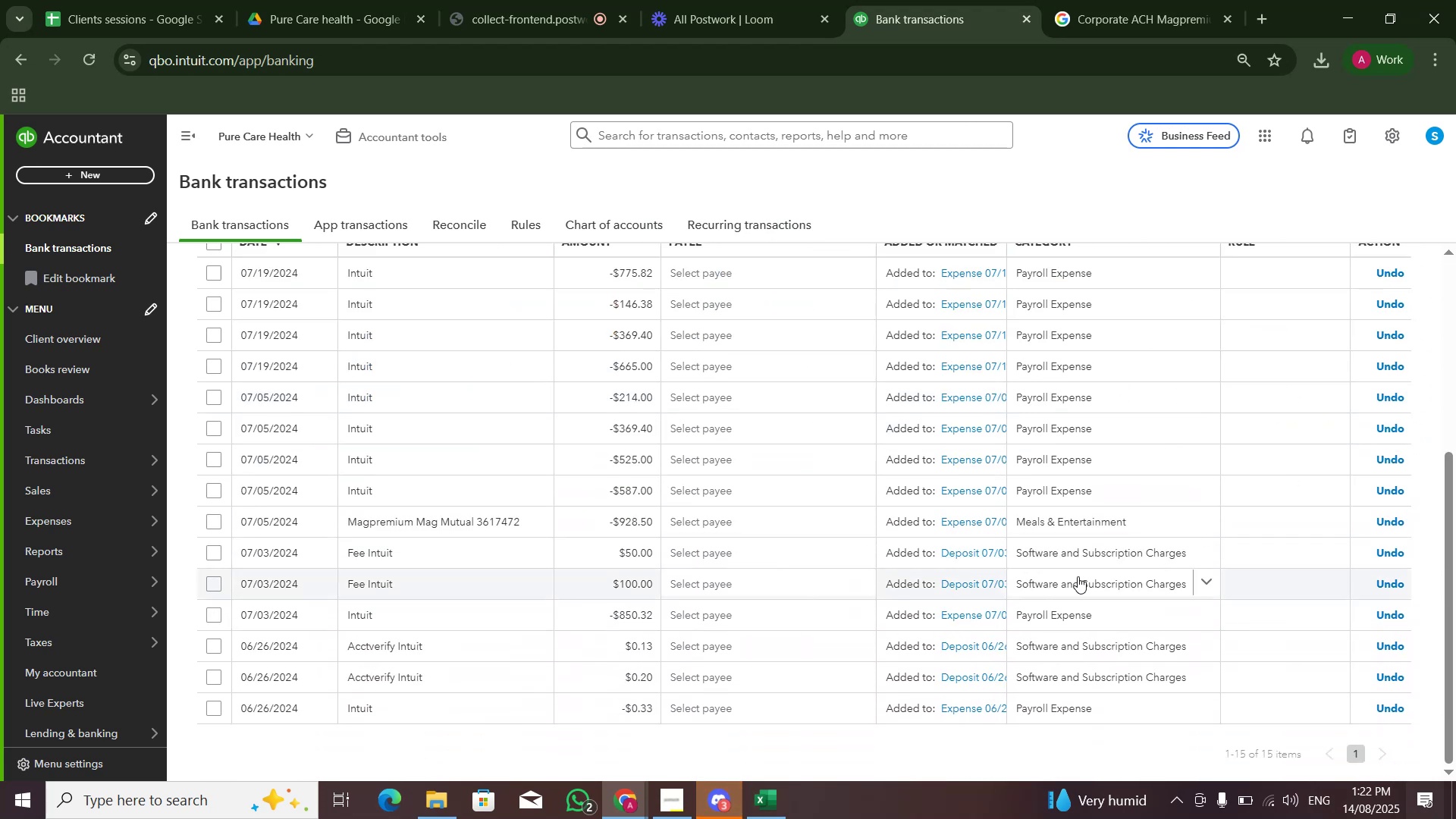 
left_click([1078, 564])
 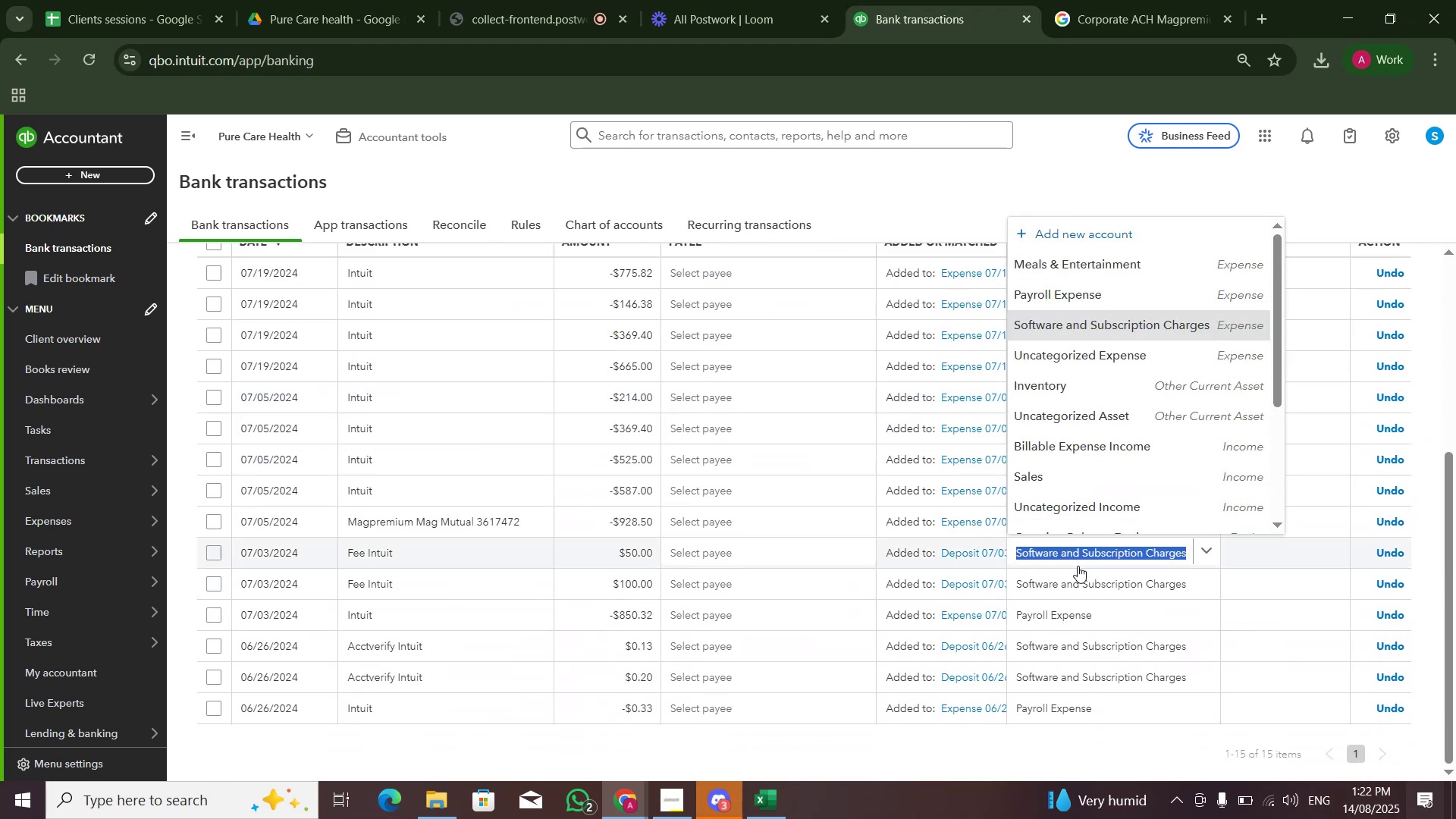 
type(Other n)
key(Backspace)
type(income)
 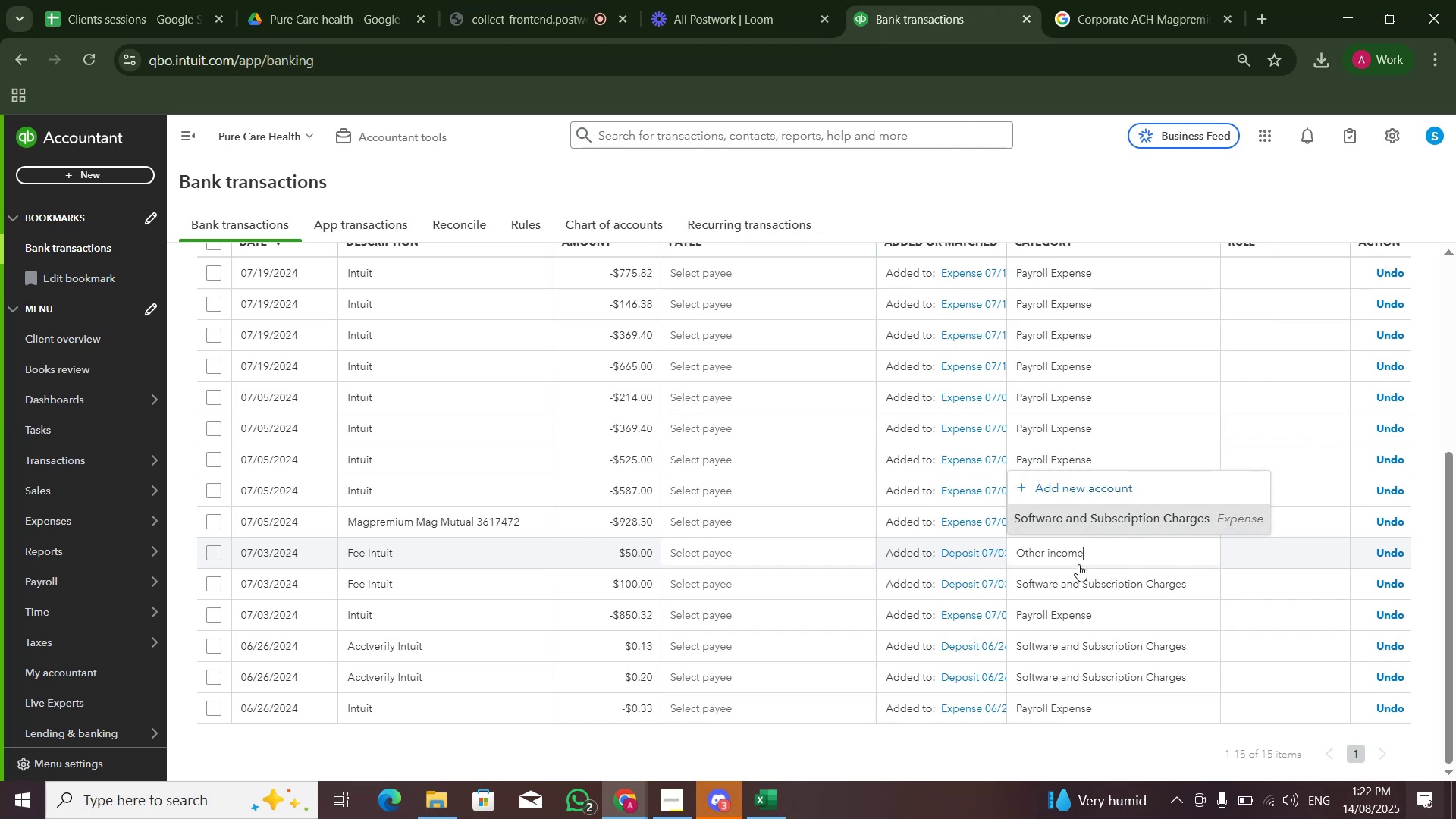 
key(Control+A)
 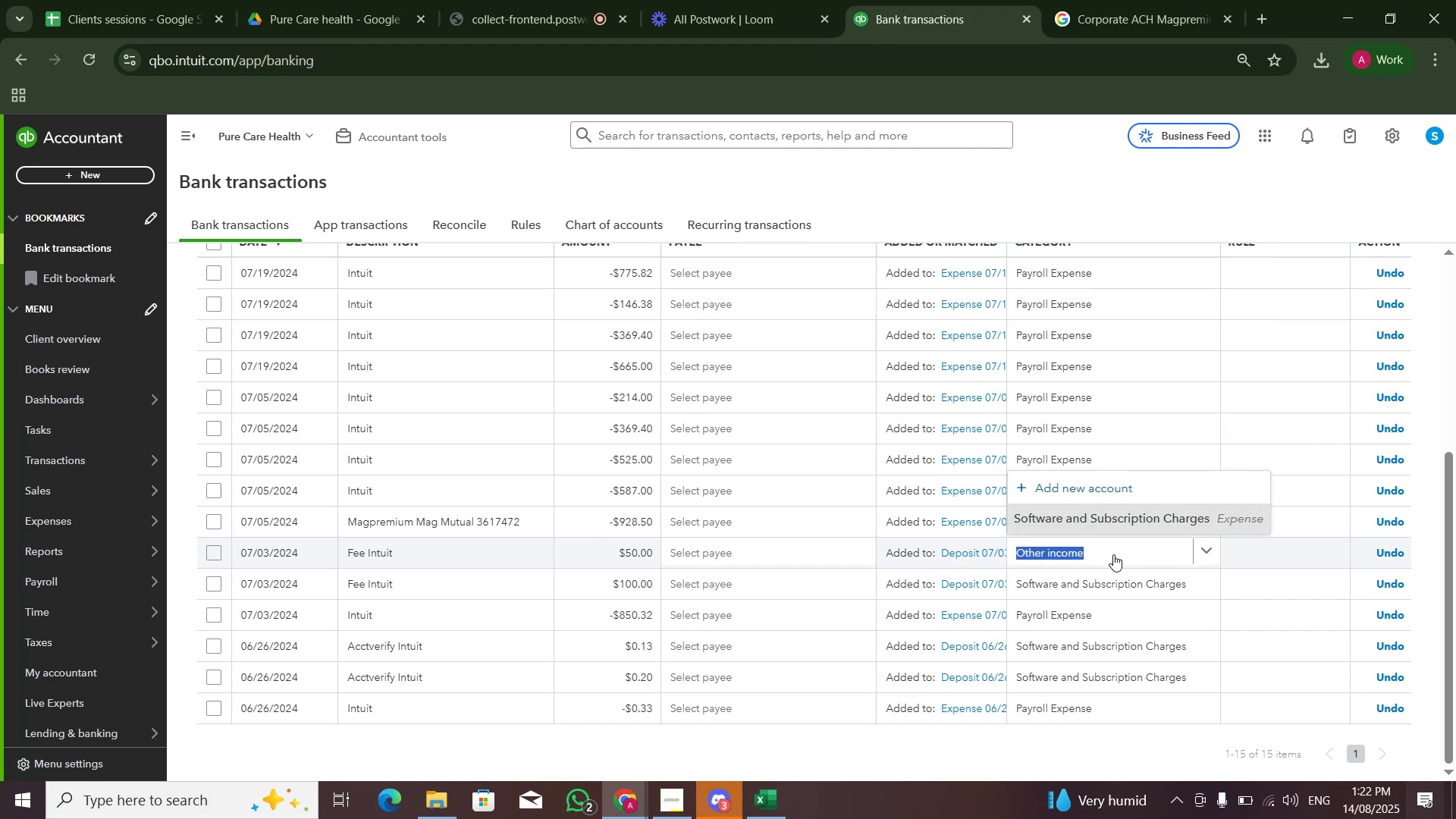 
key(Control+C)
 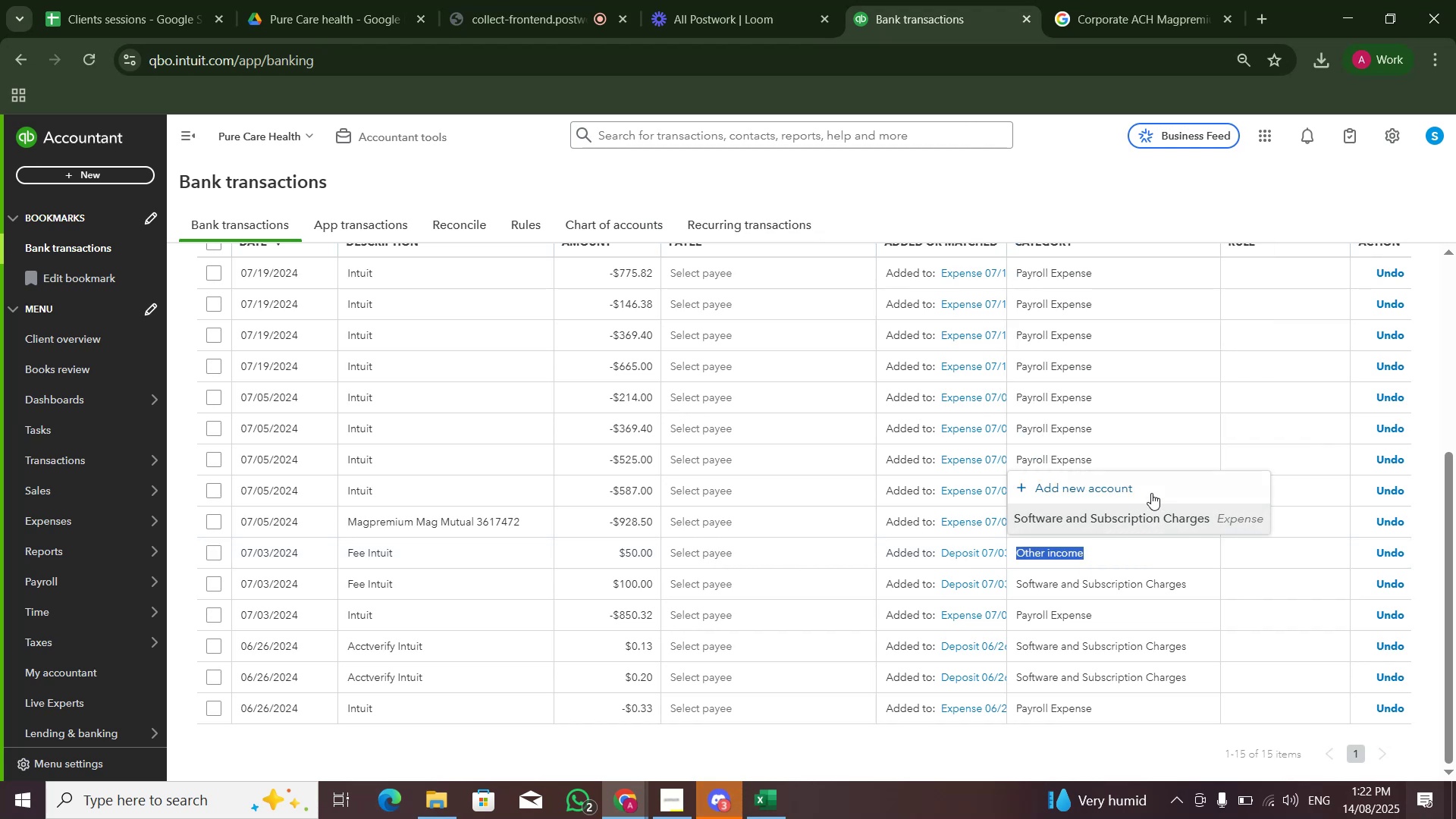 
left_click([1156, 485])
 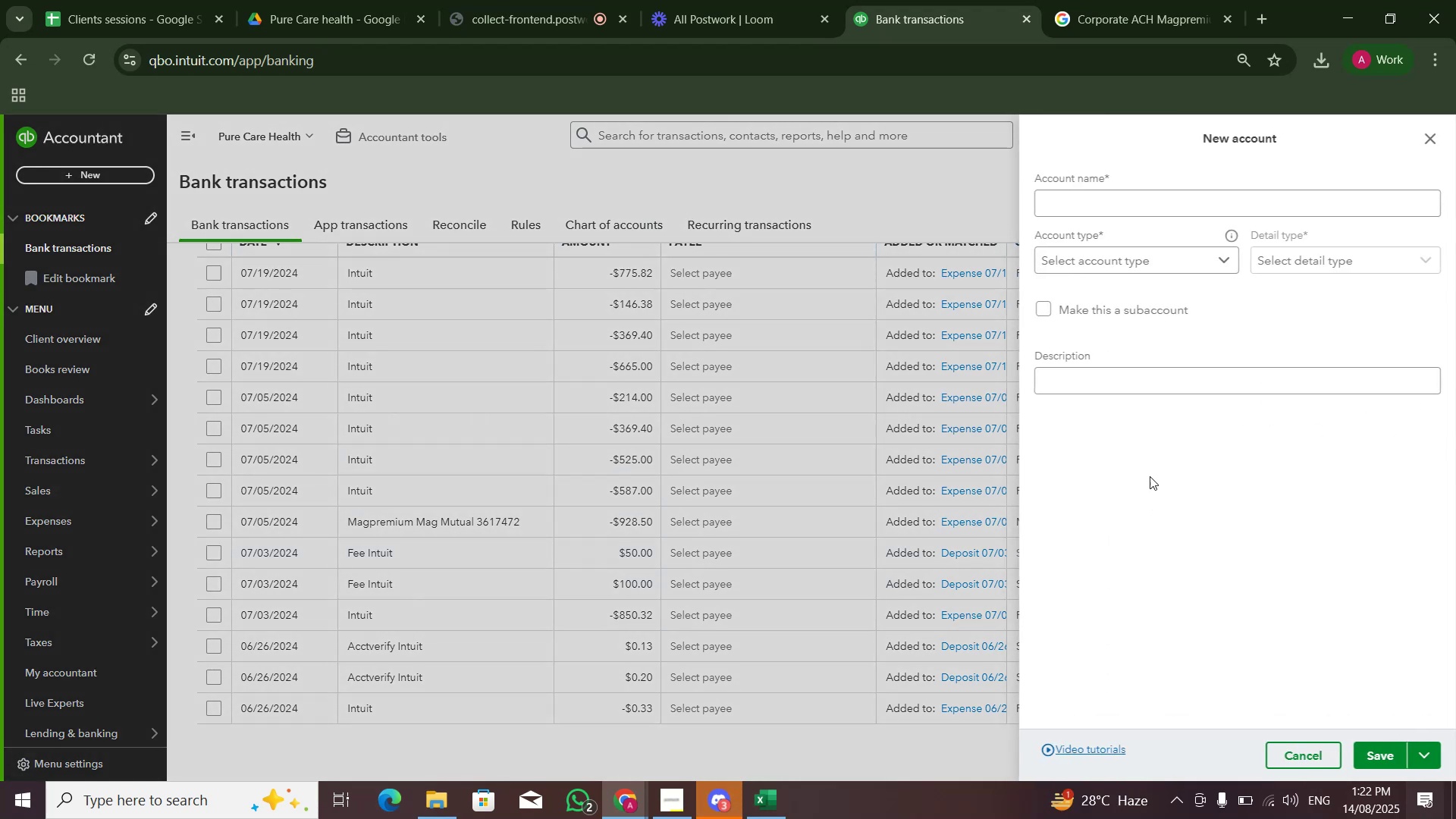 
left_click([1191, 201])
 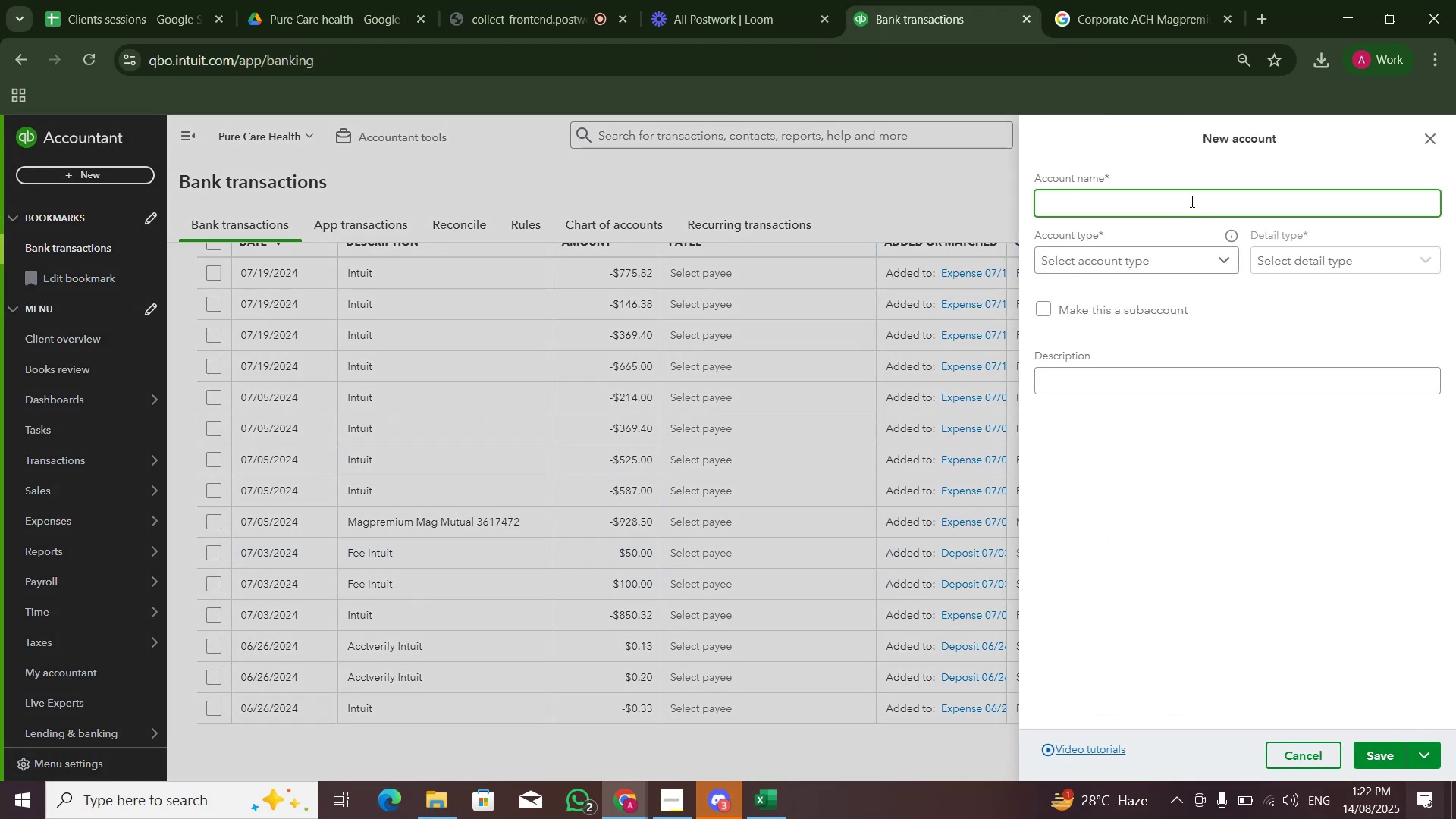 
key(Control+V)
 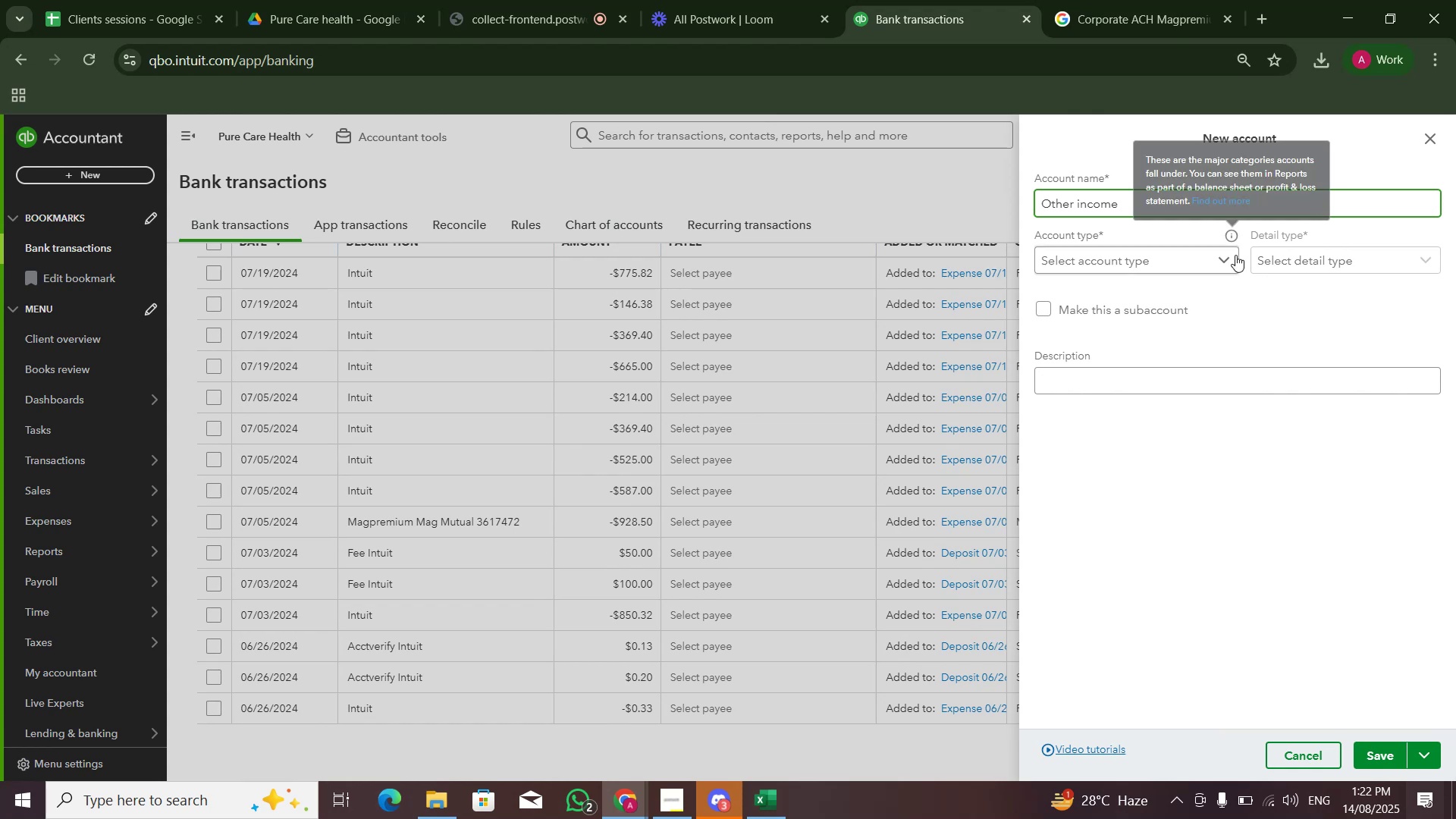 
left_click([1228, 269])
 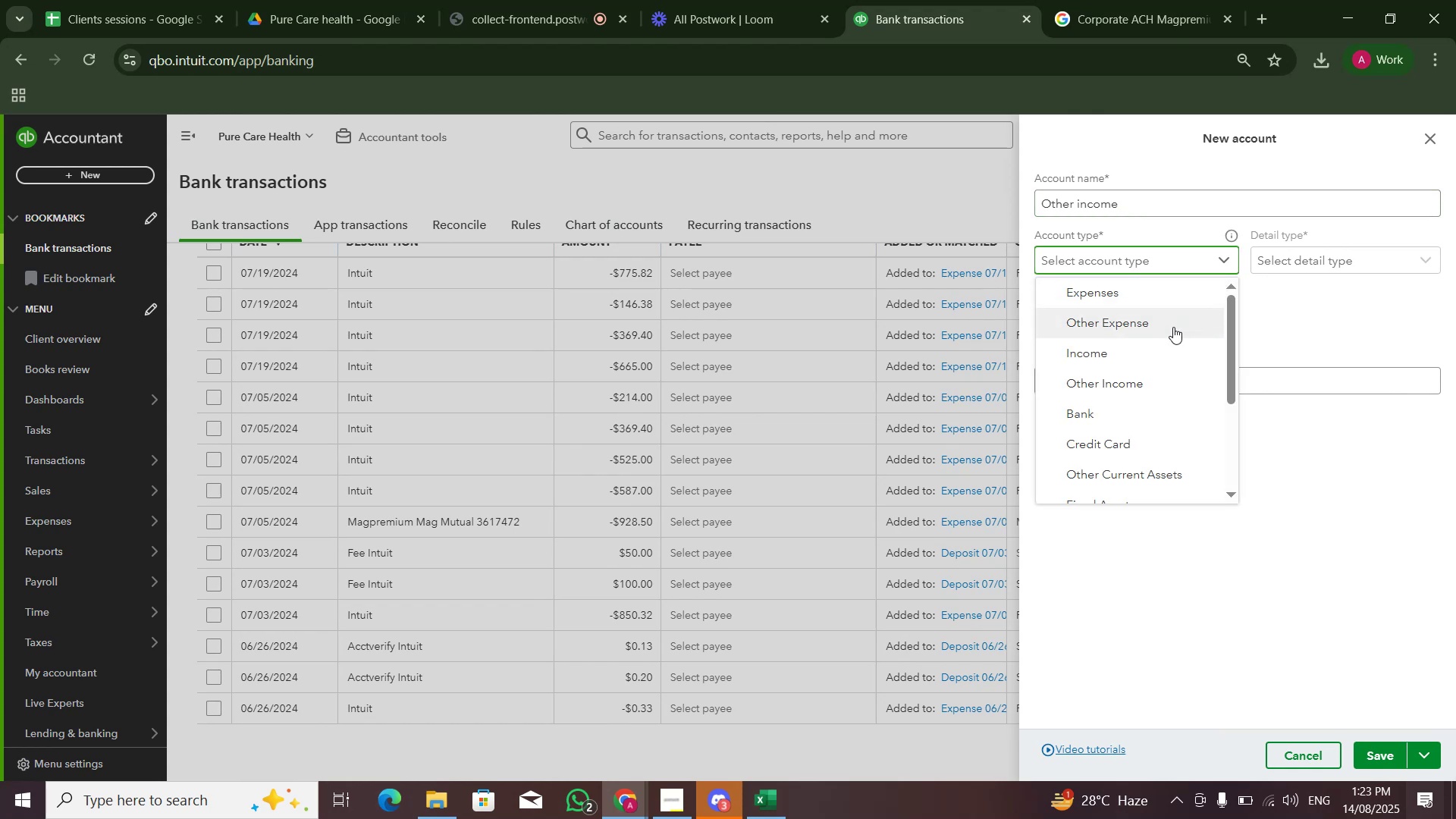 
left_click([1150, 361])
 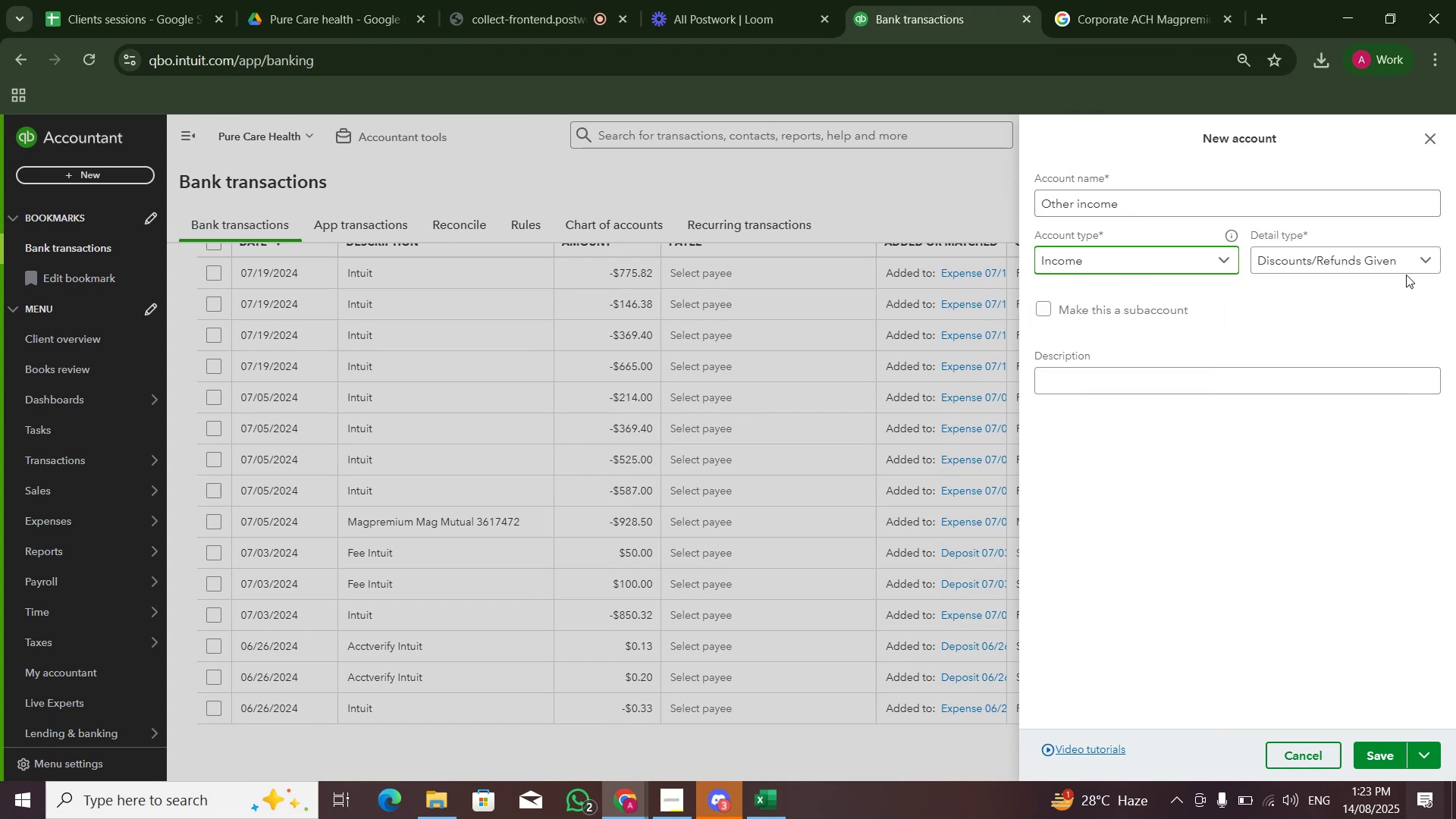 
left_click([1415, 258])
 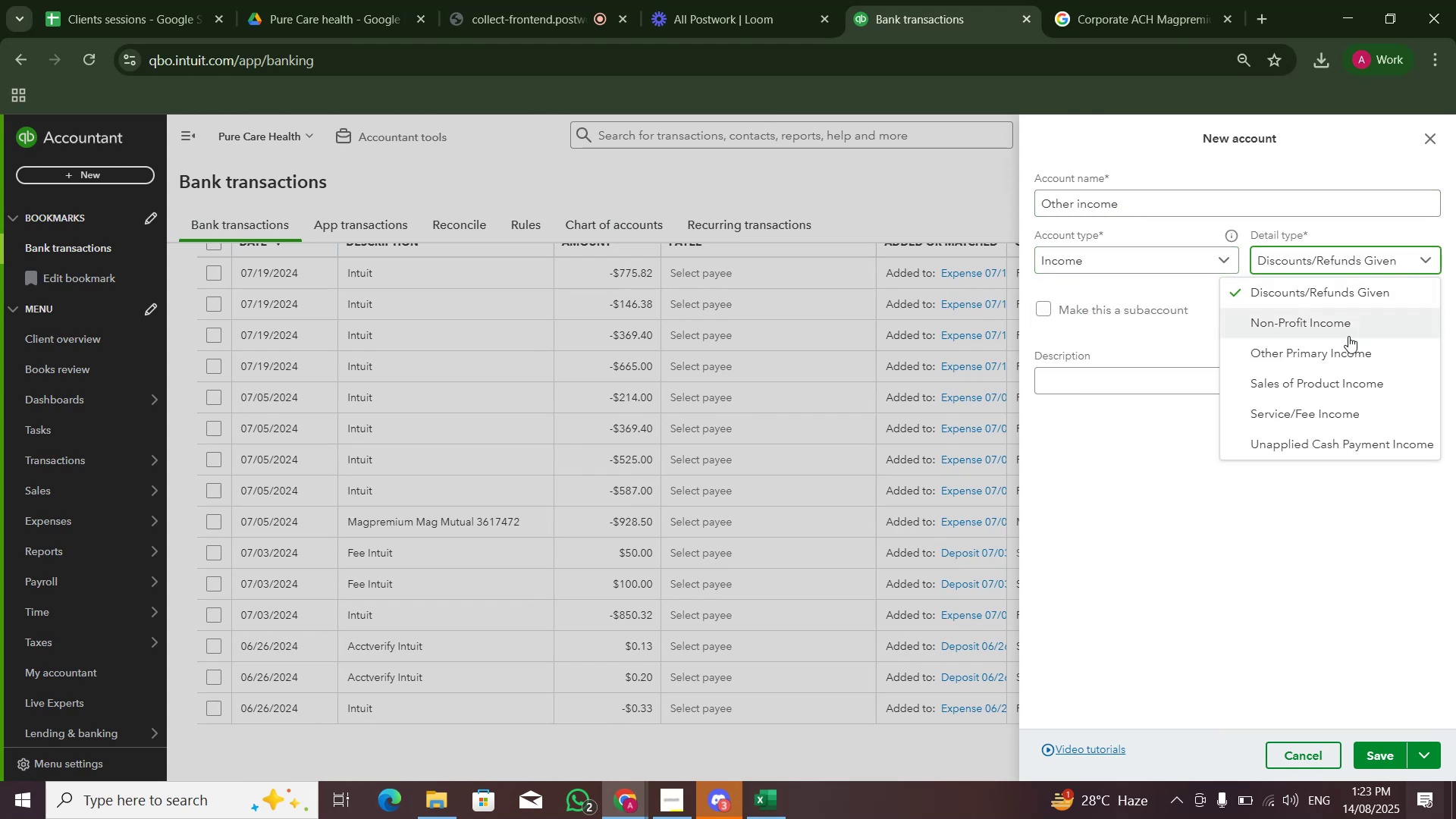 
scroll: coordinate [1339, 348], scroll_direction: down, amount: 2.0
 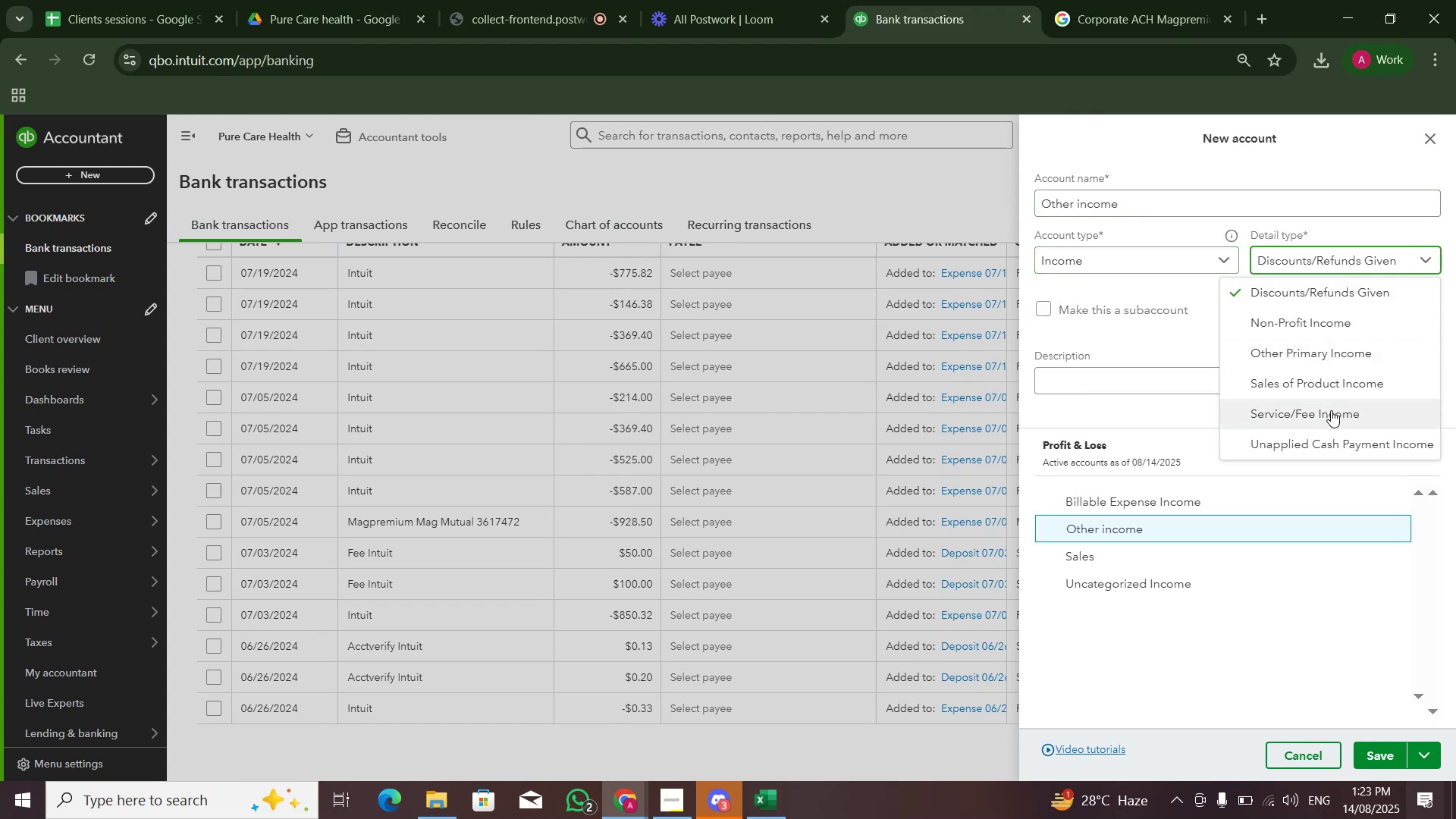 
left_click([1331, 410])
 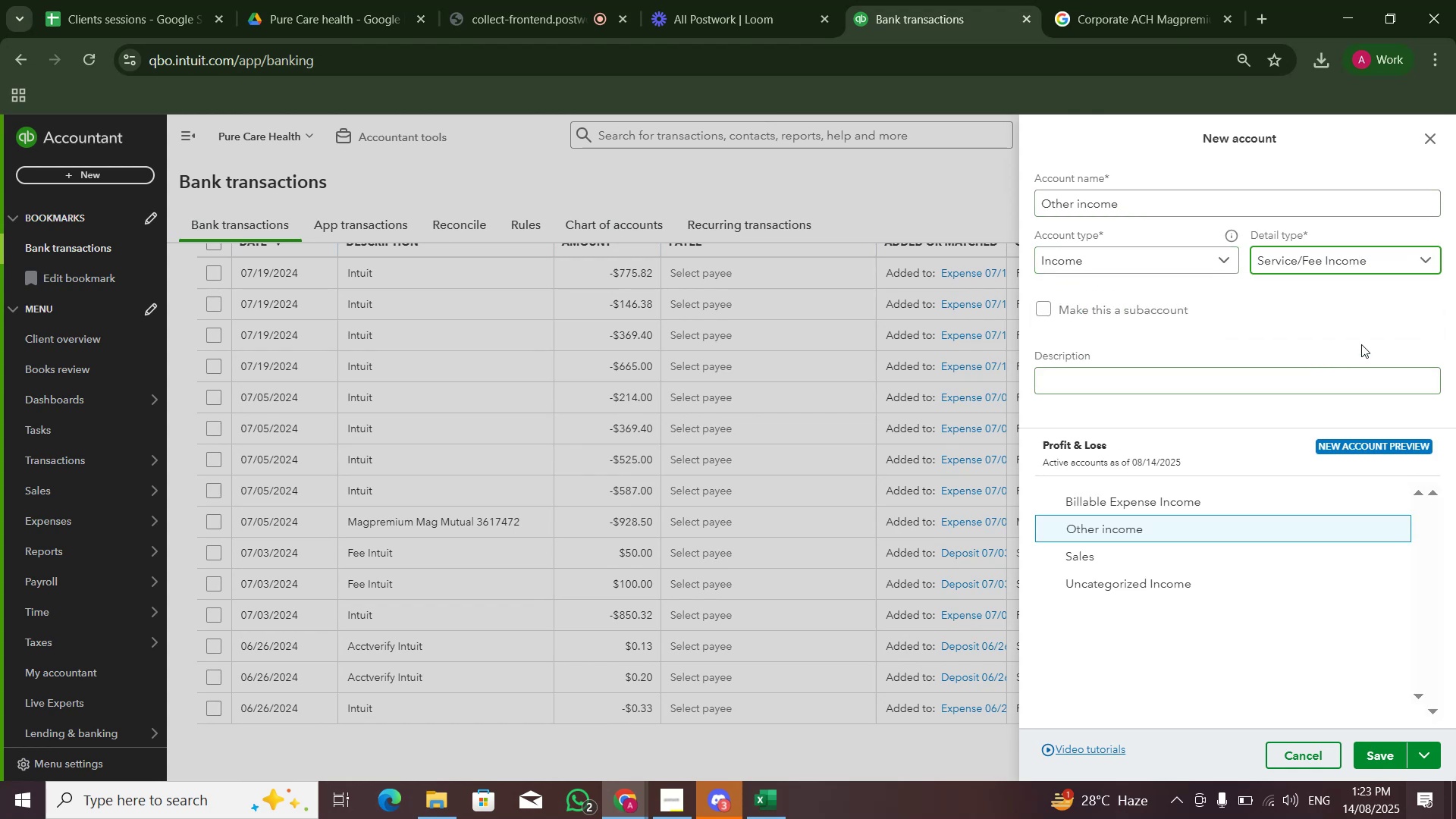 
left_click([1370, 331])
 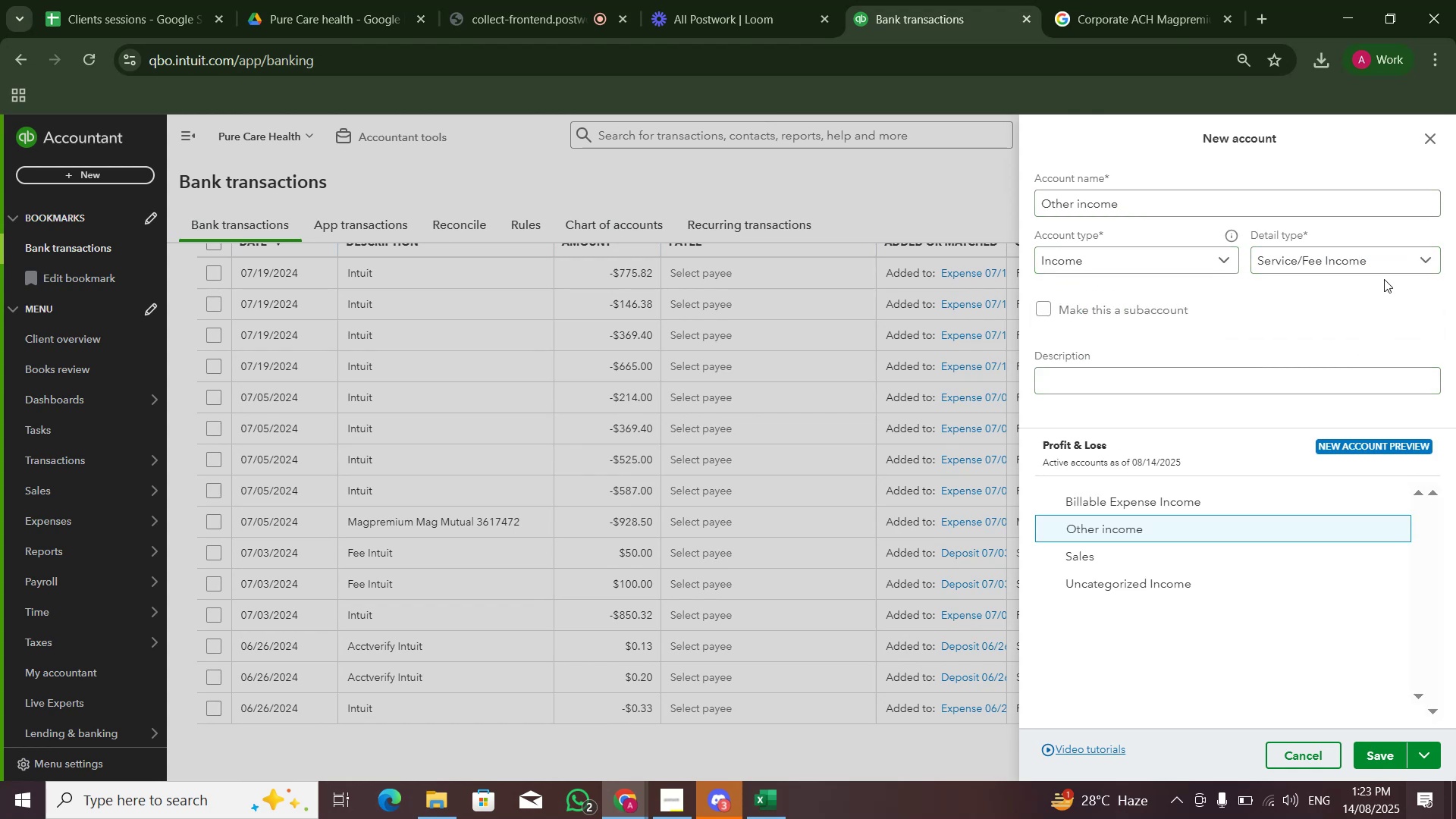 
double_click([1397, 259])
 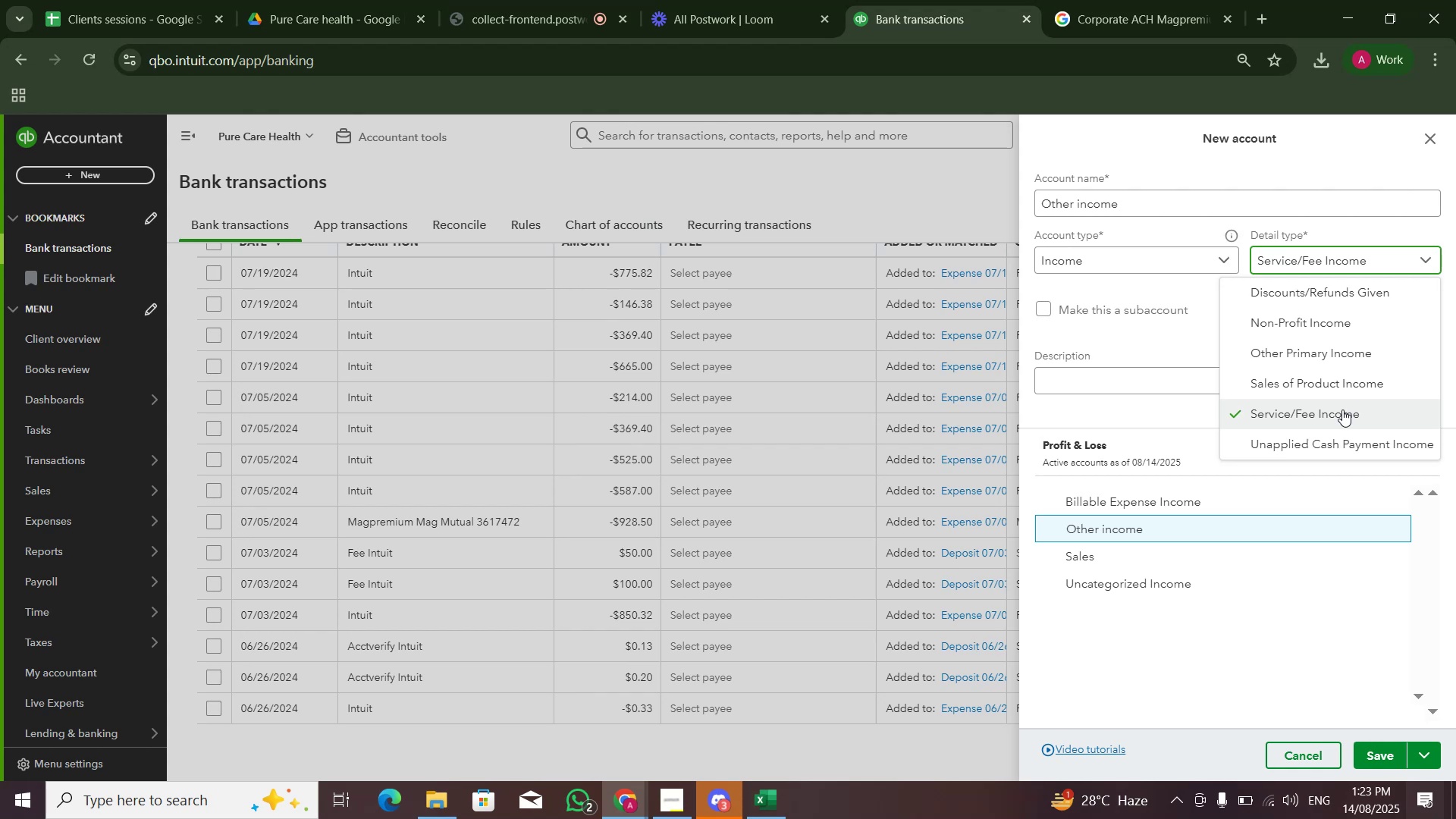 
left_click([1342, 410])
 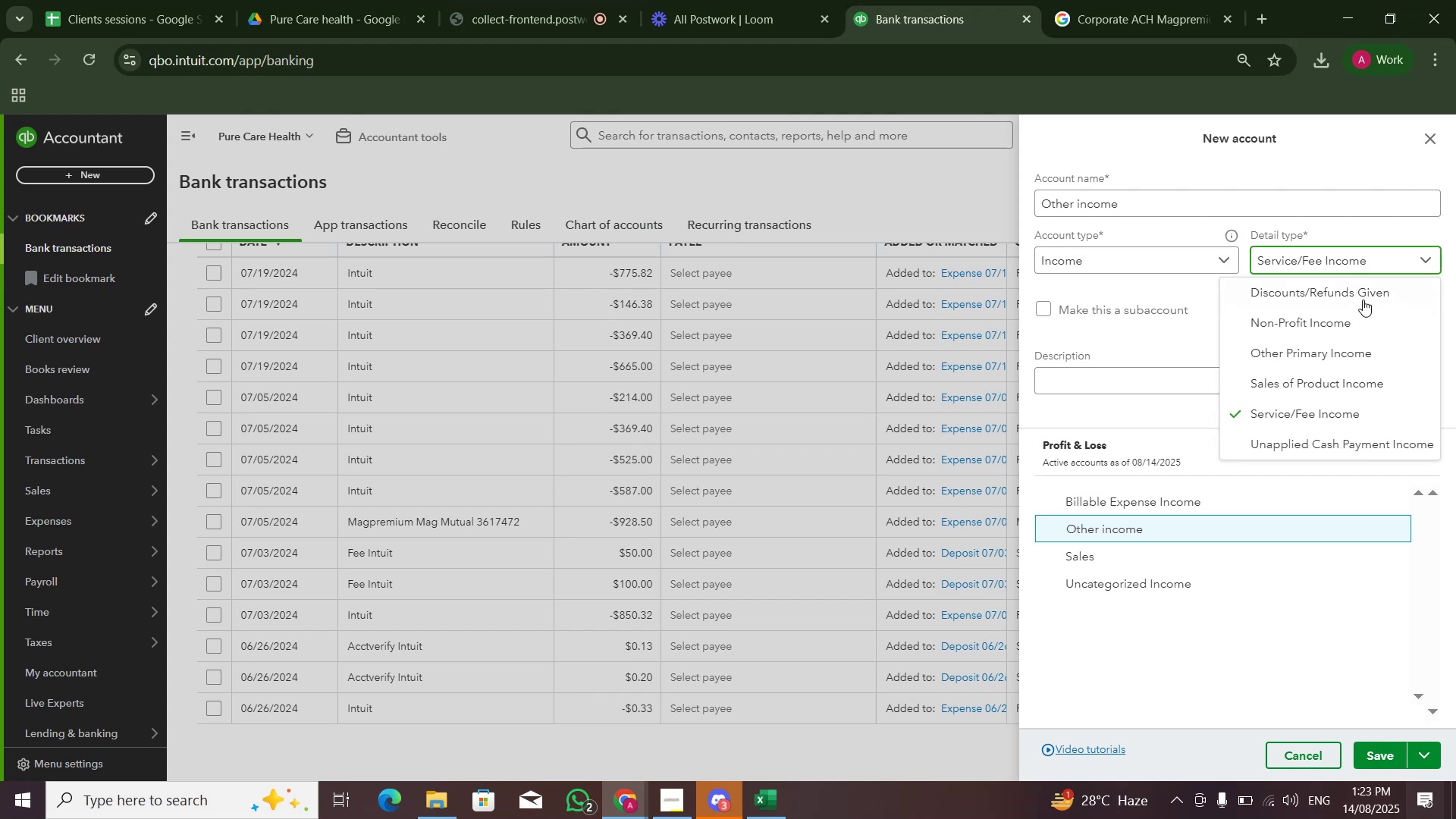 
double_click([1363, 302])
 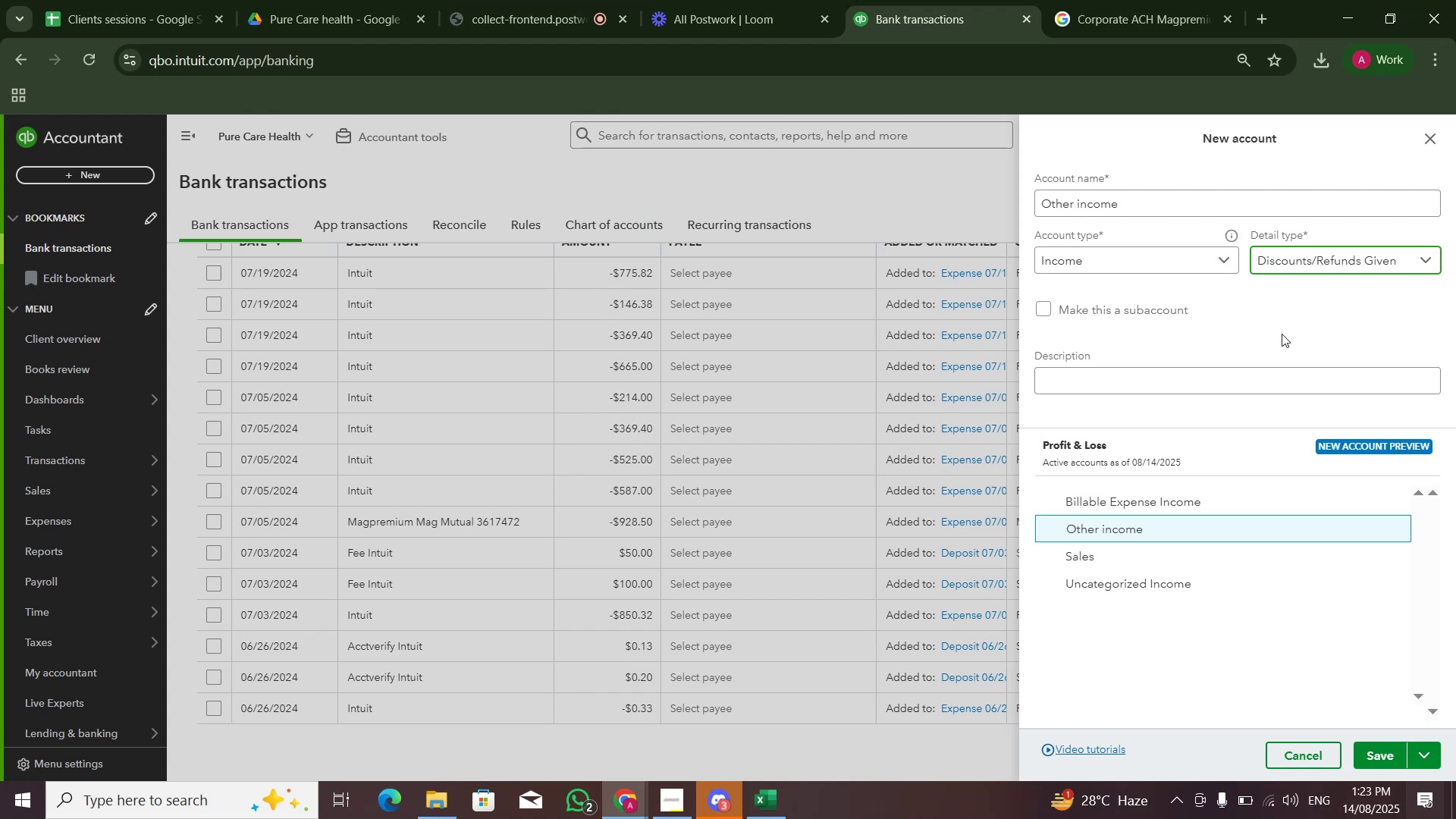 
triple_click([1278, 334])
 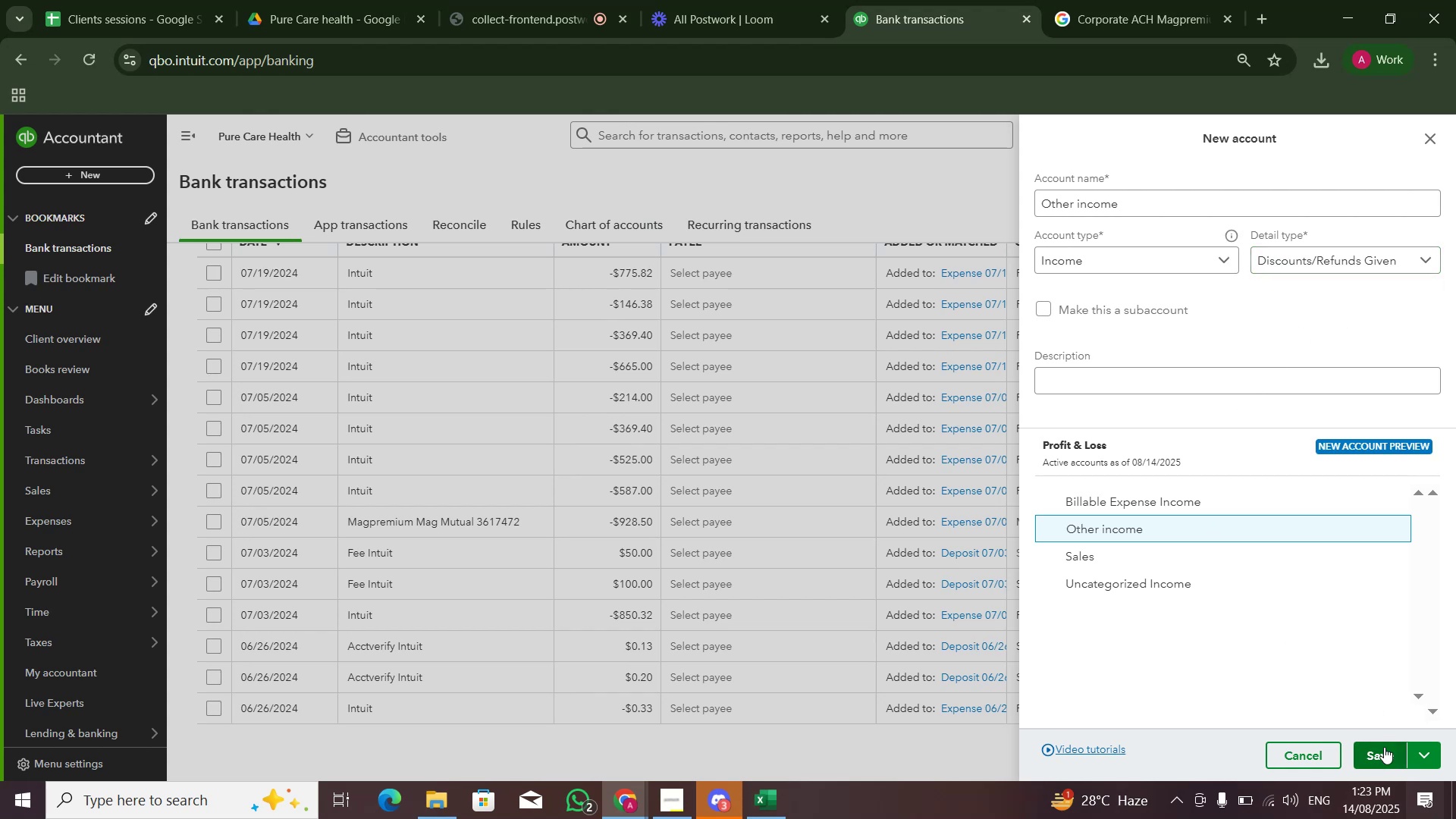 
left_click([1379, 743])
 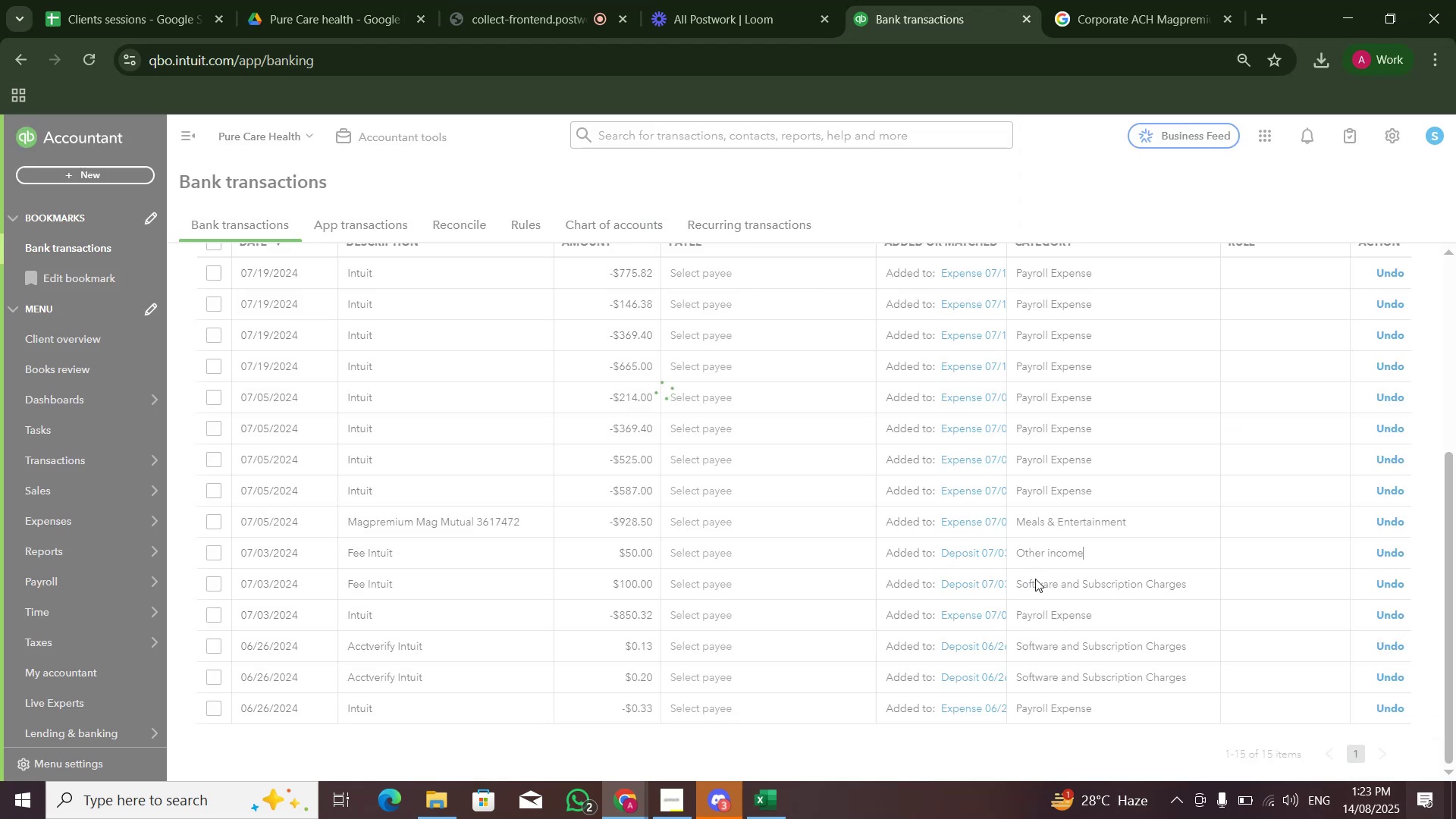 
left_click([1044, 581])
 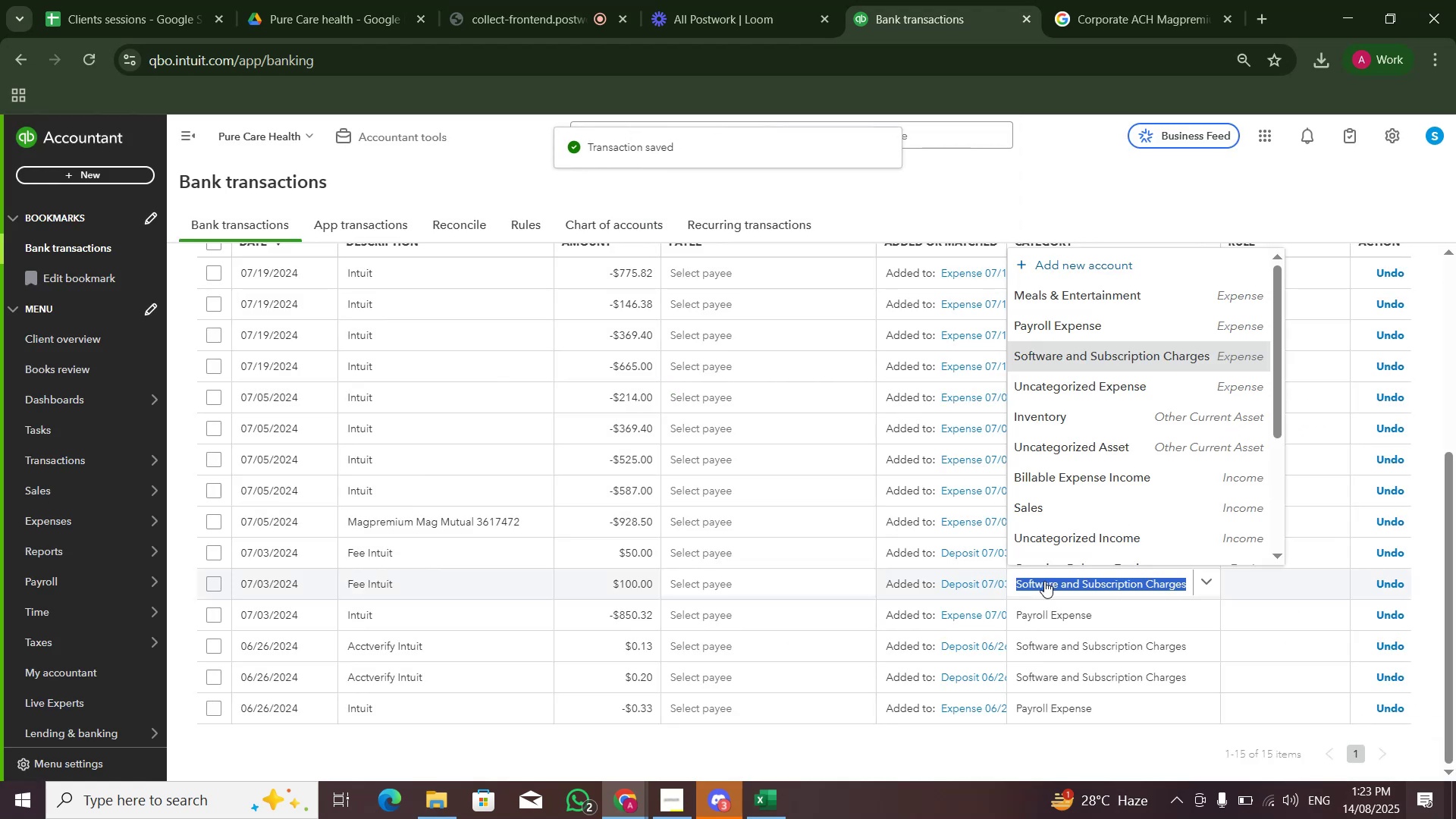 
type(other)
 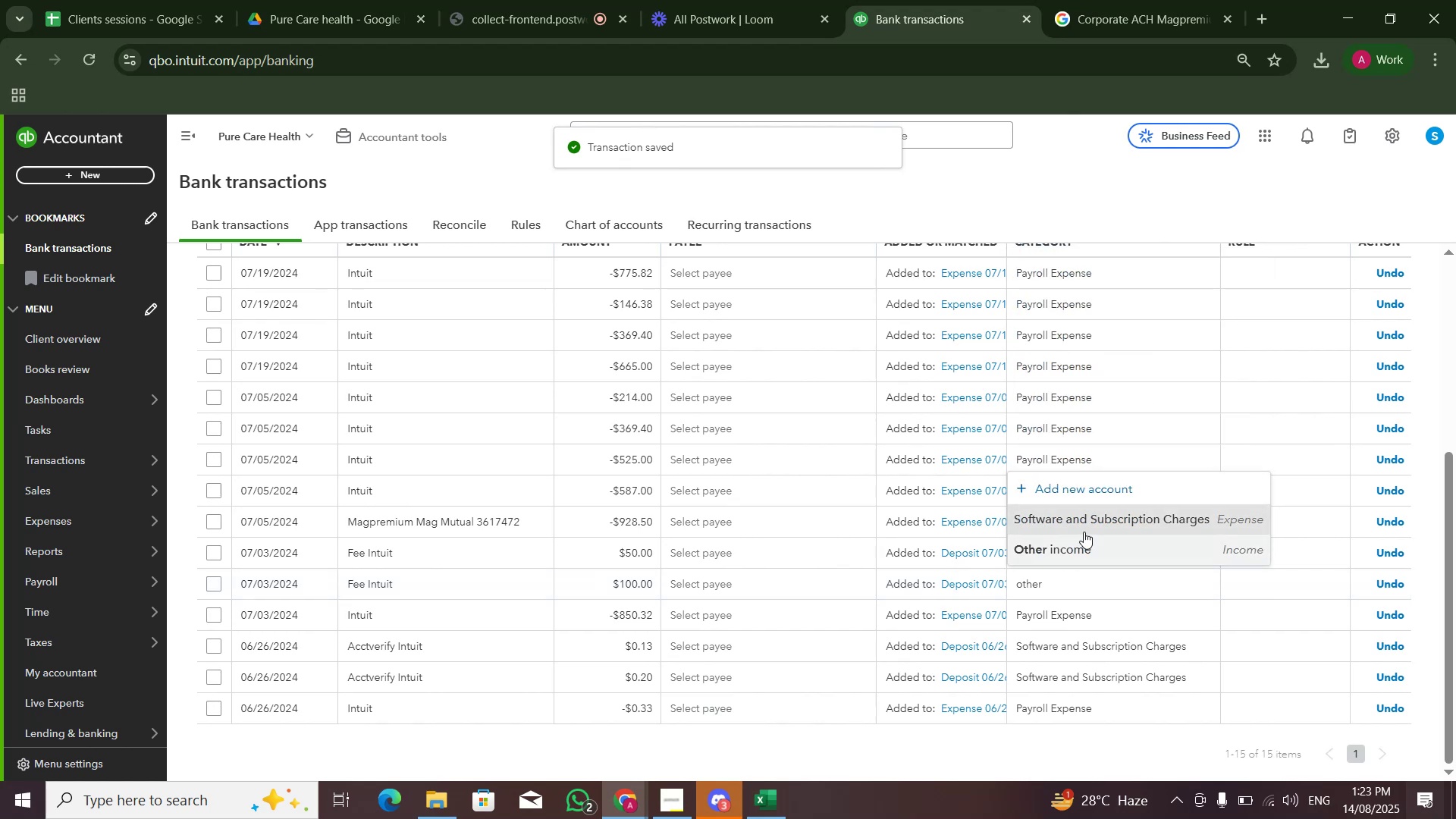 
left_click([1098, 551])
 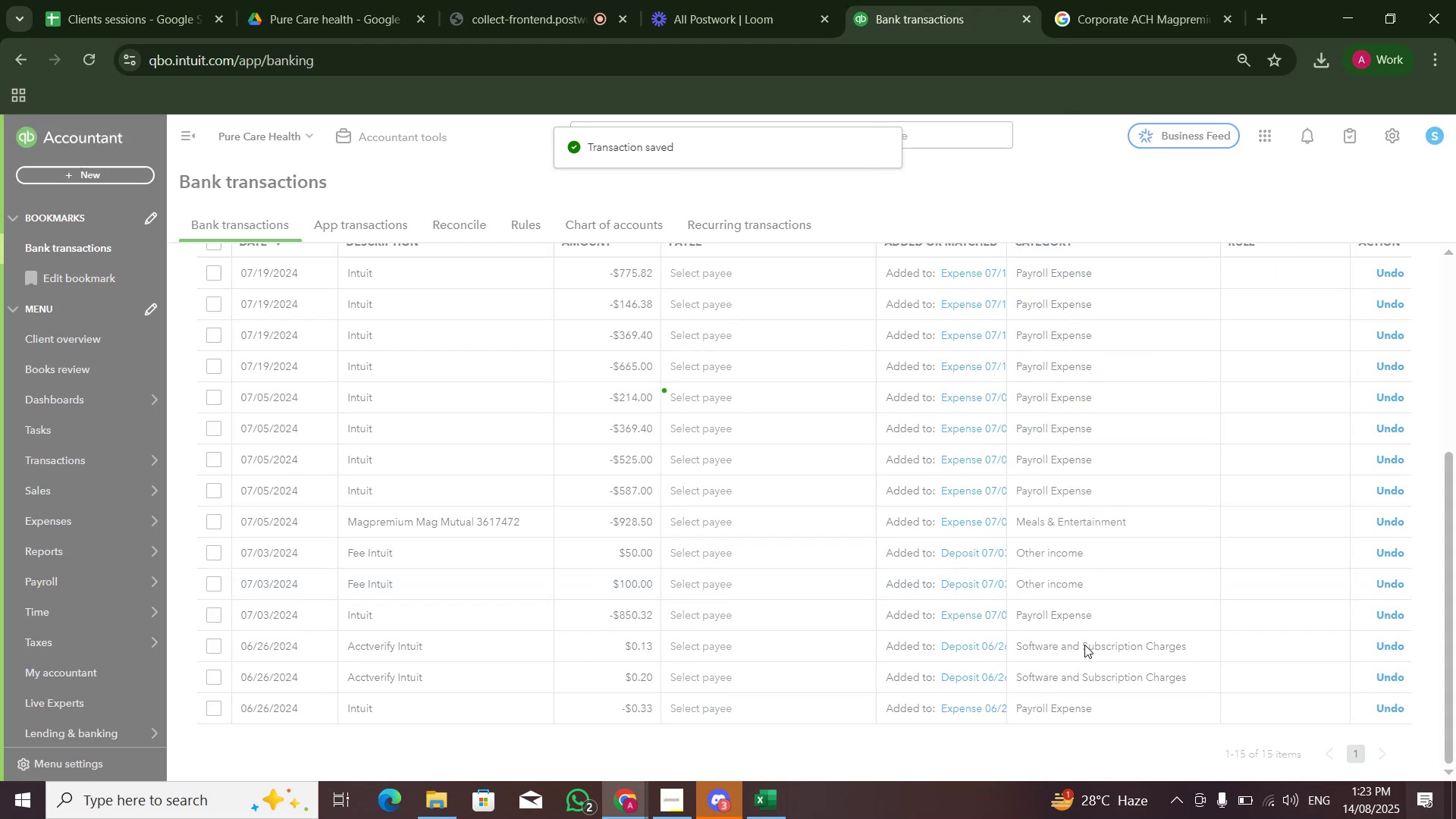 
left_click([1084, 645])
 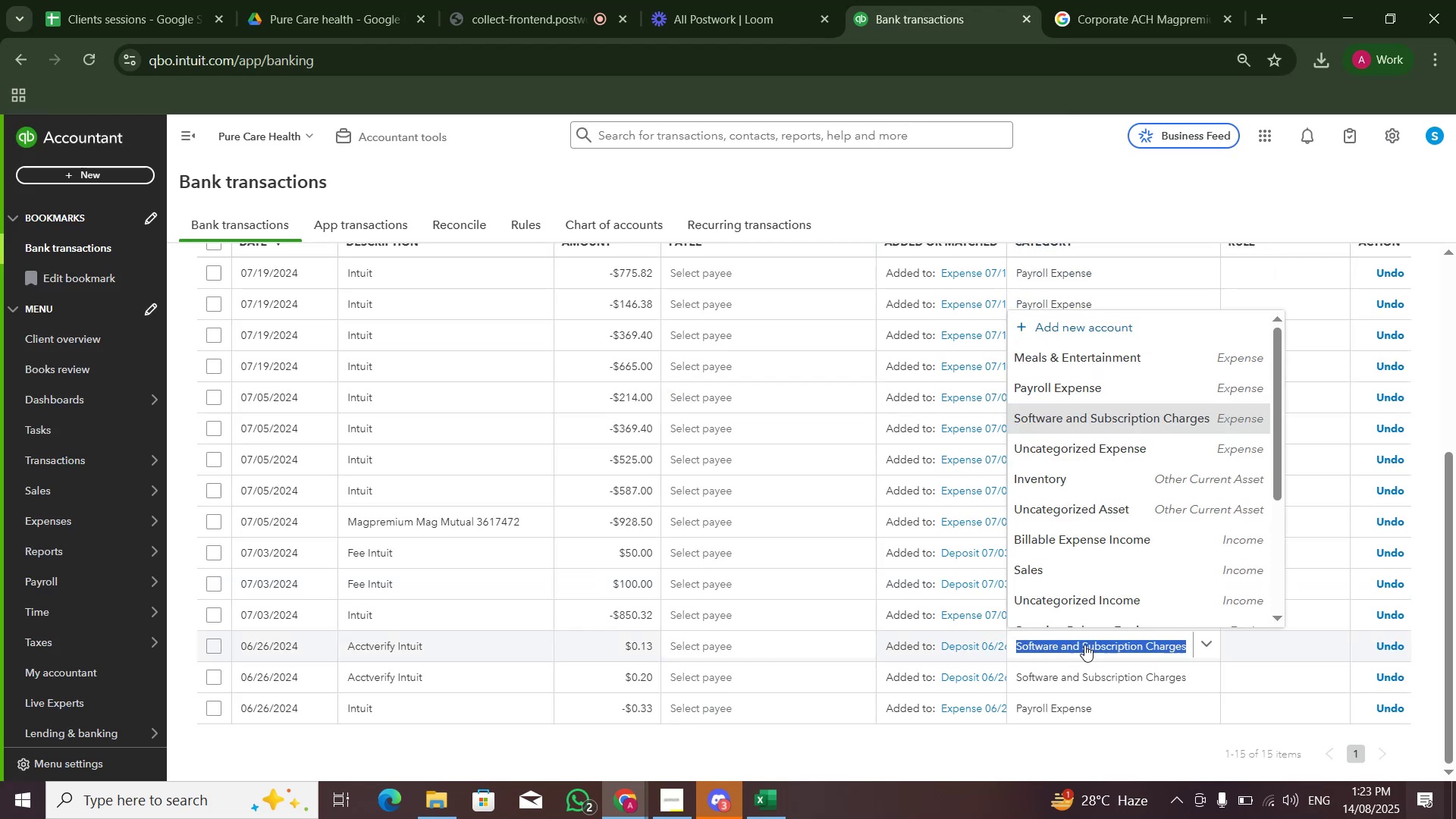 
type(other)
 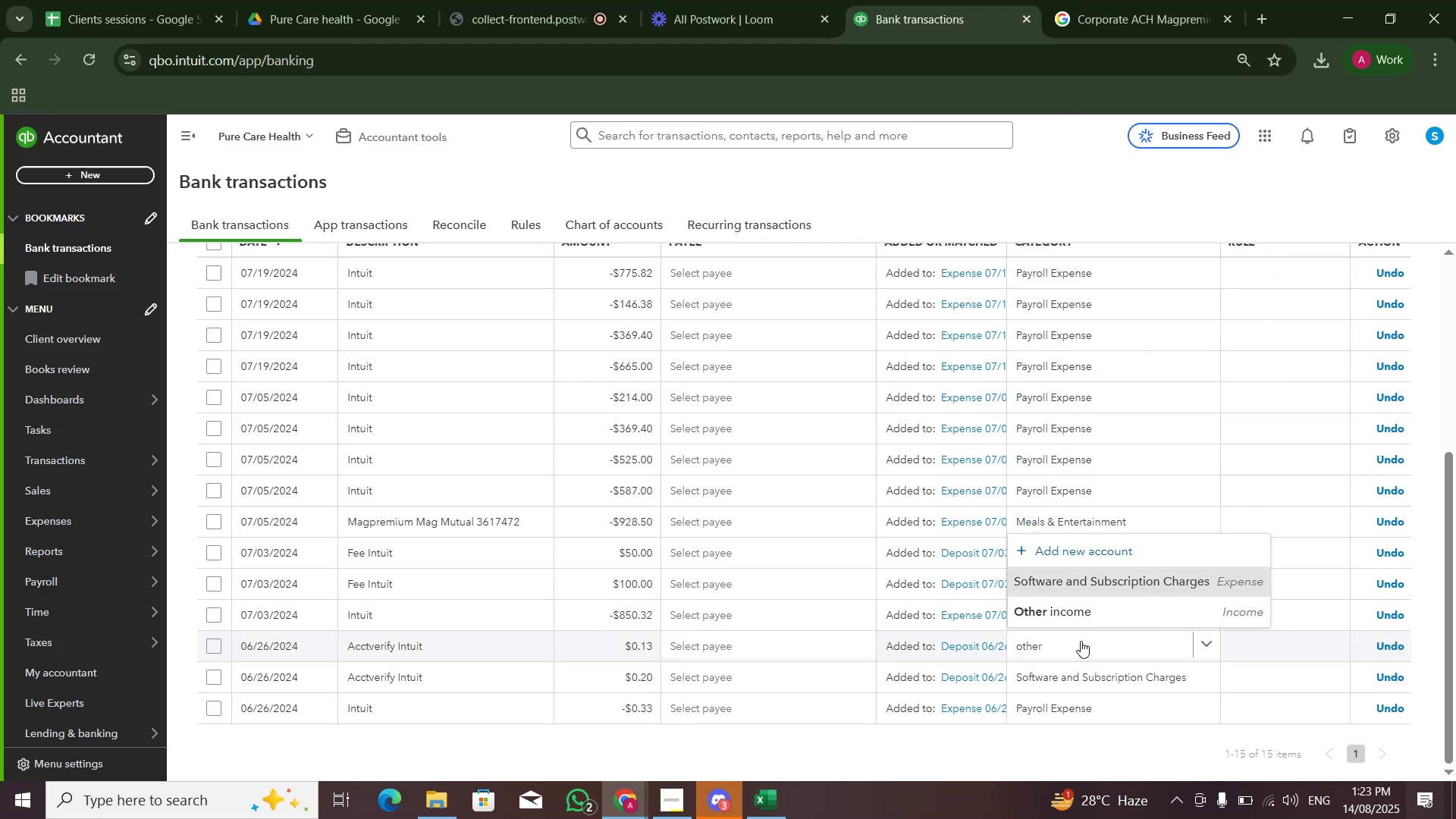 
left_click([1084, 598])
 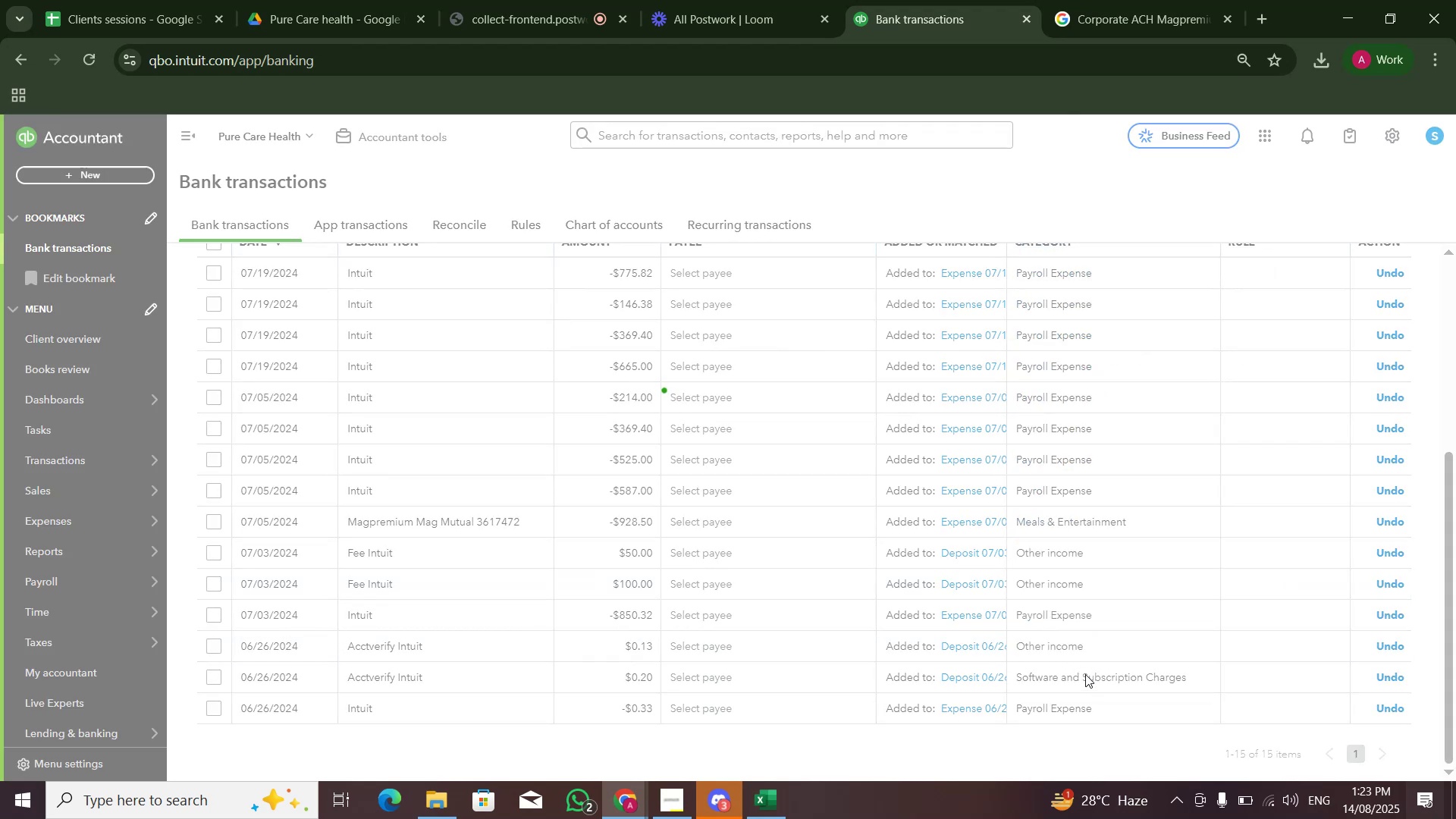 
left_click([1086, 674])
 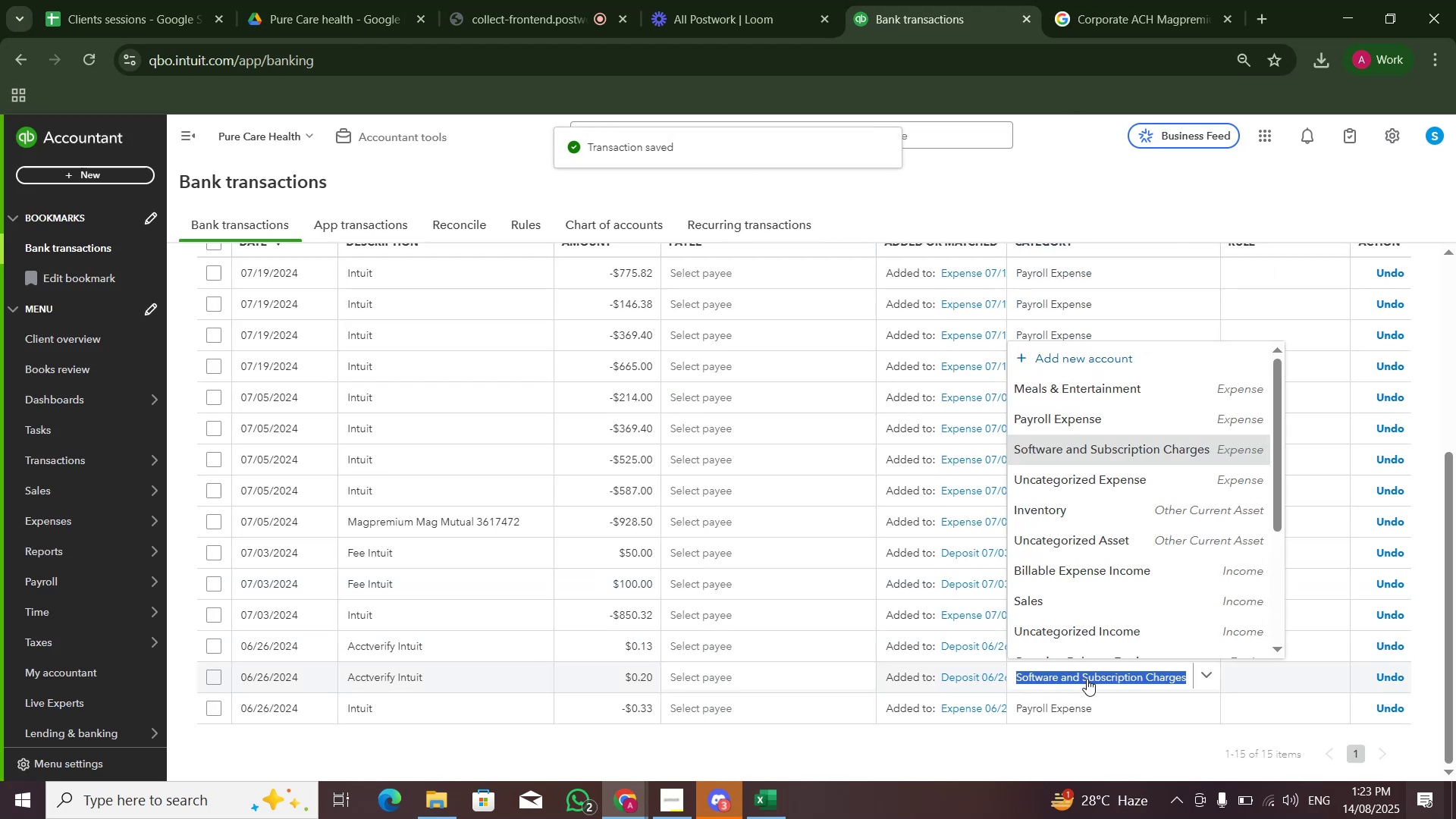 
type(other)
 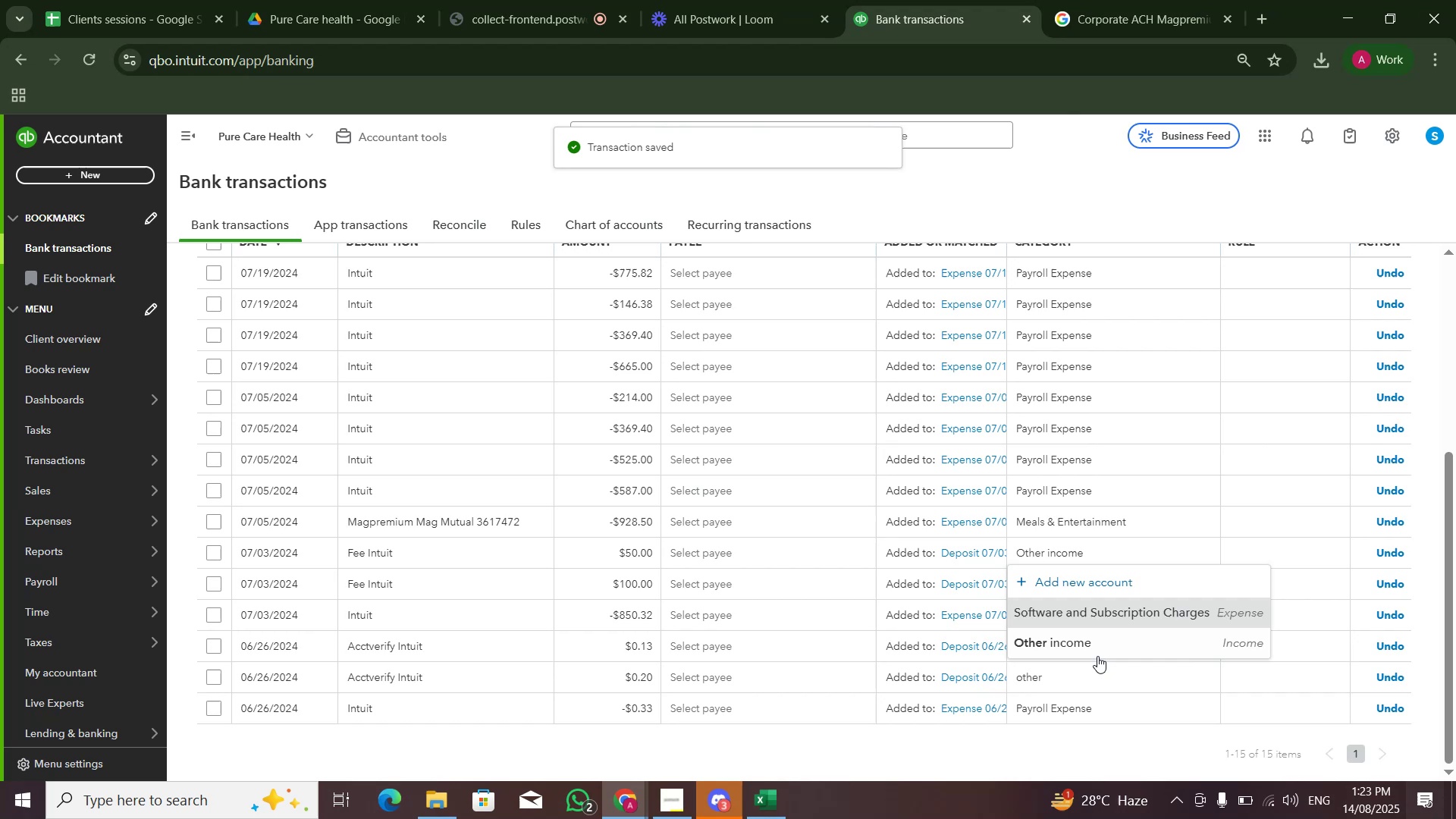 
left_click([1101, 642])
 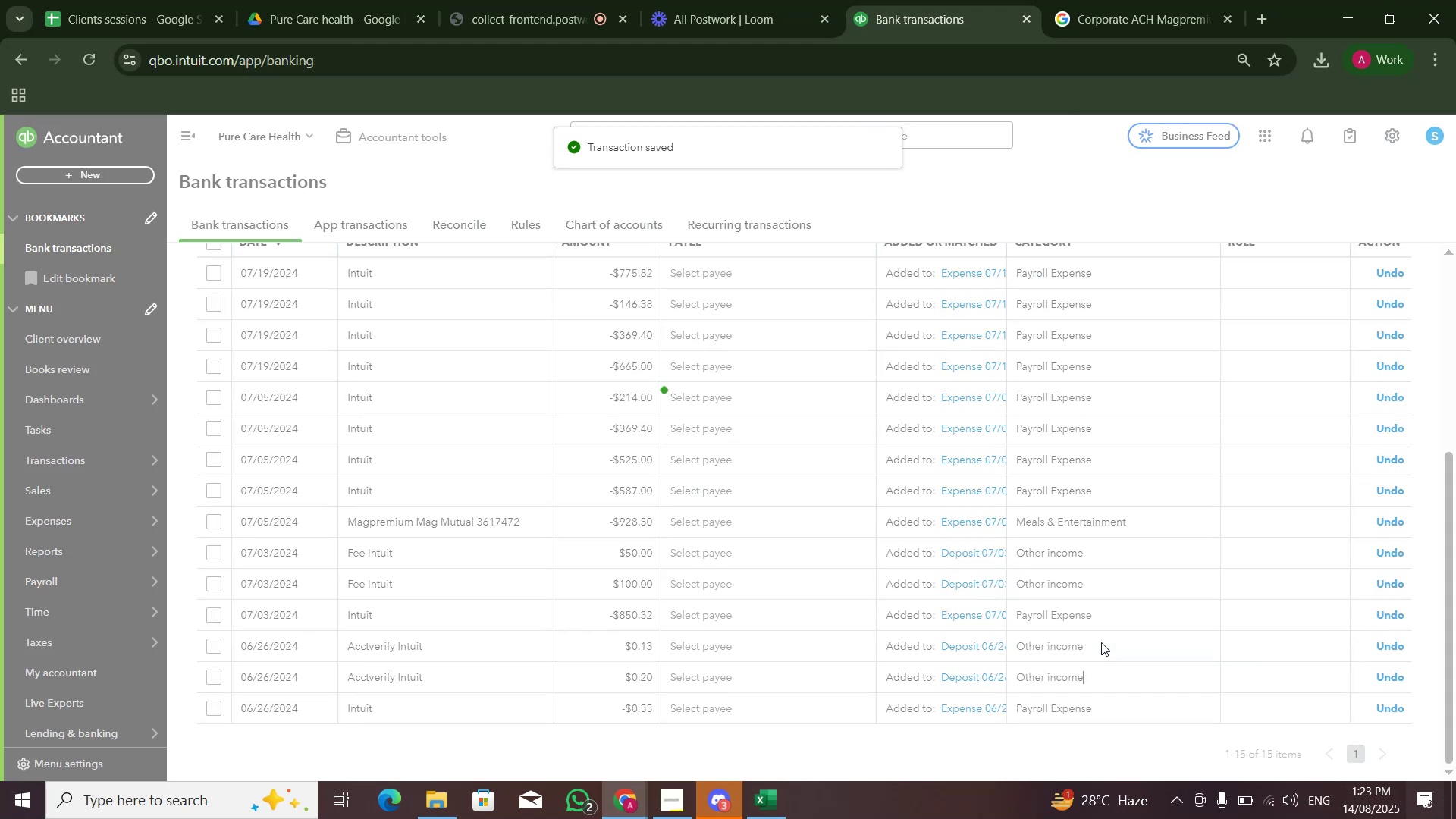 
mouse_move([1153, 572])
 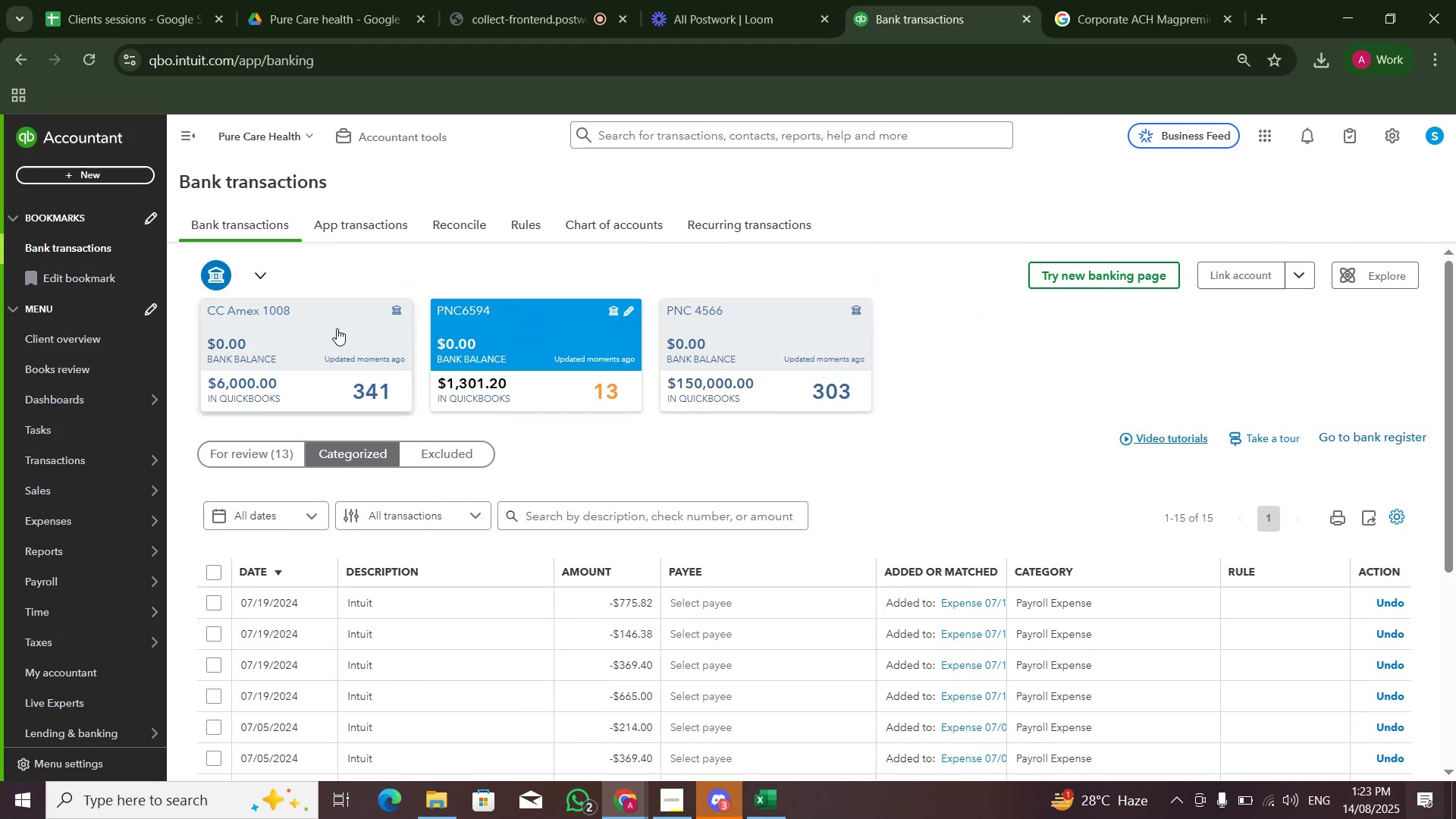 
scroll: coordinate [1008, 472], scroll_direction: up, amount: 6.0
 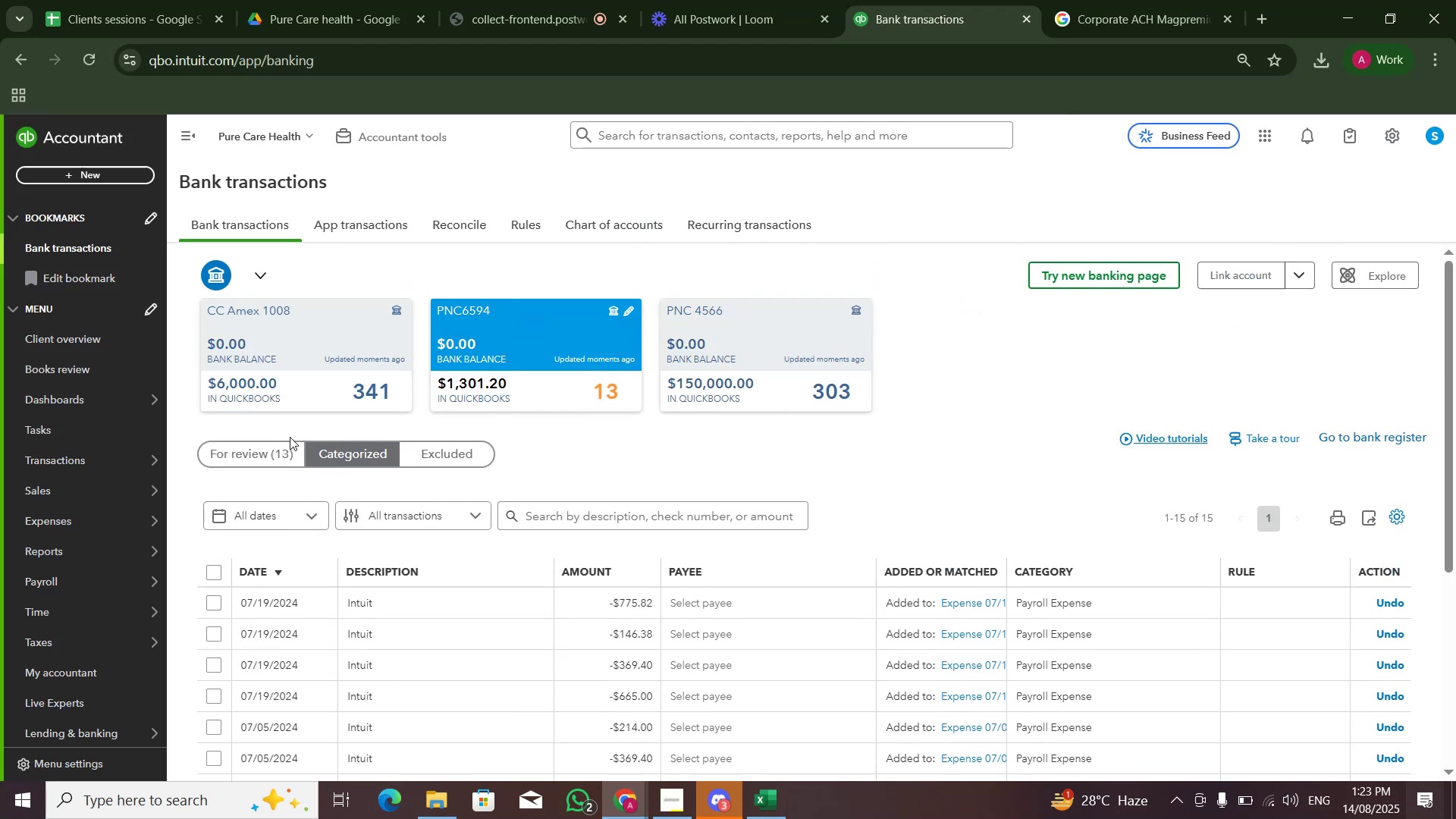 
double_click([287, 441])
 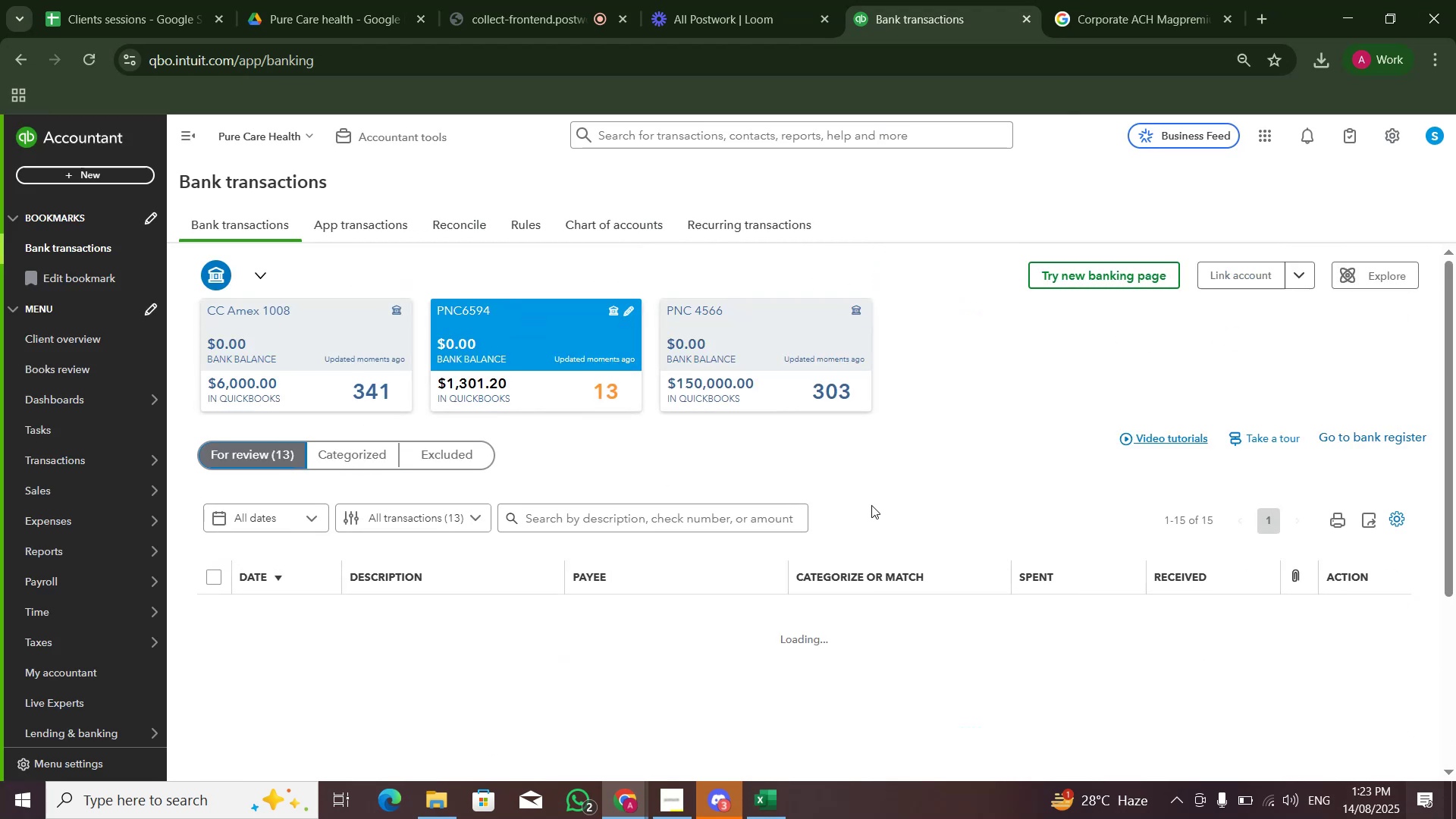 
wait(5.29)
 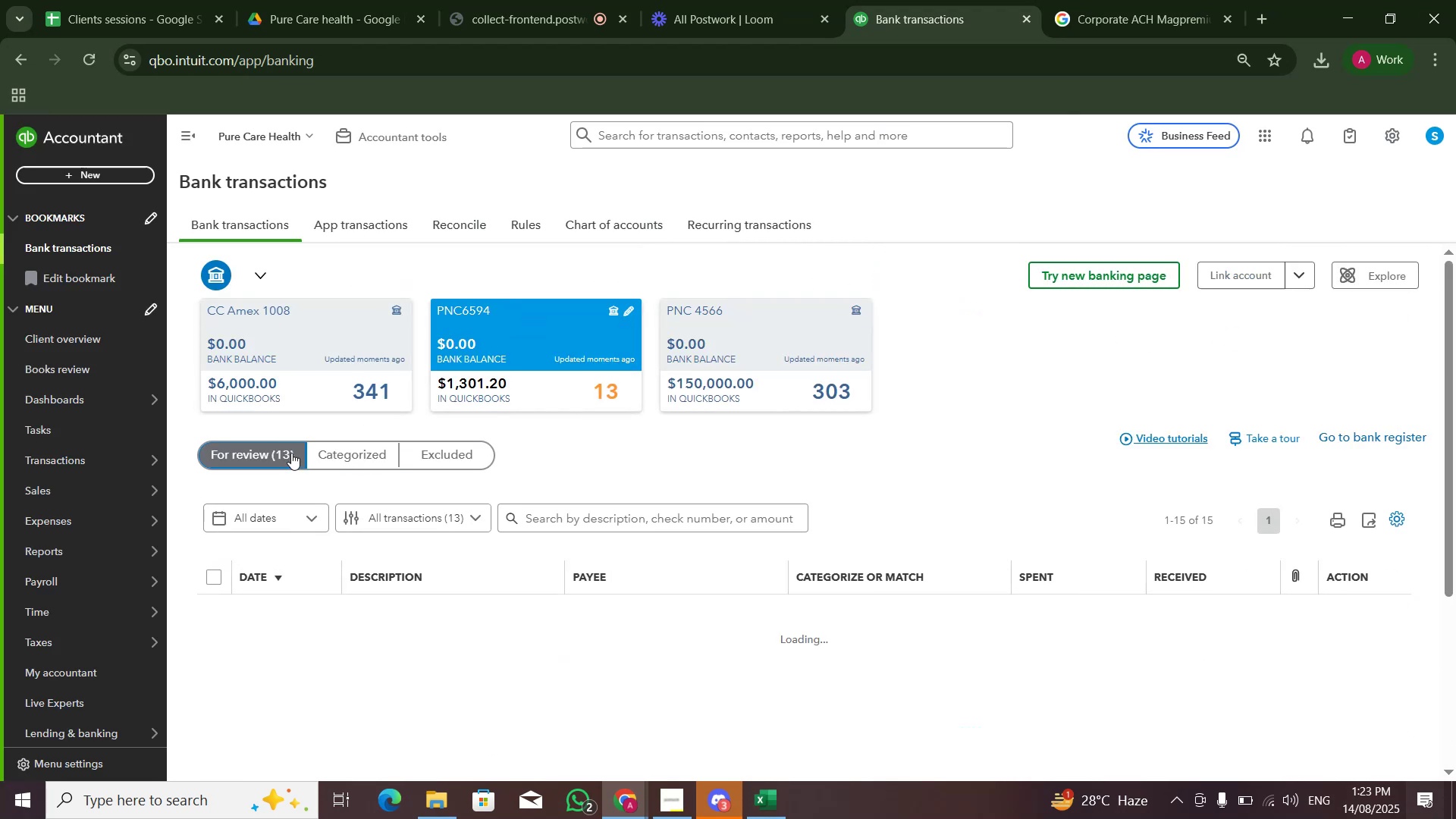 
scroll: coordinate [714, 562], scroll_direction: down, amount: 3.0
 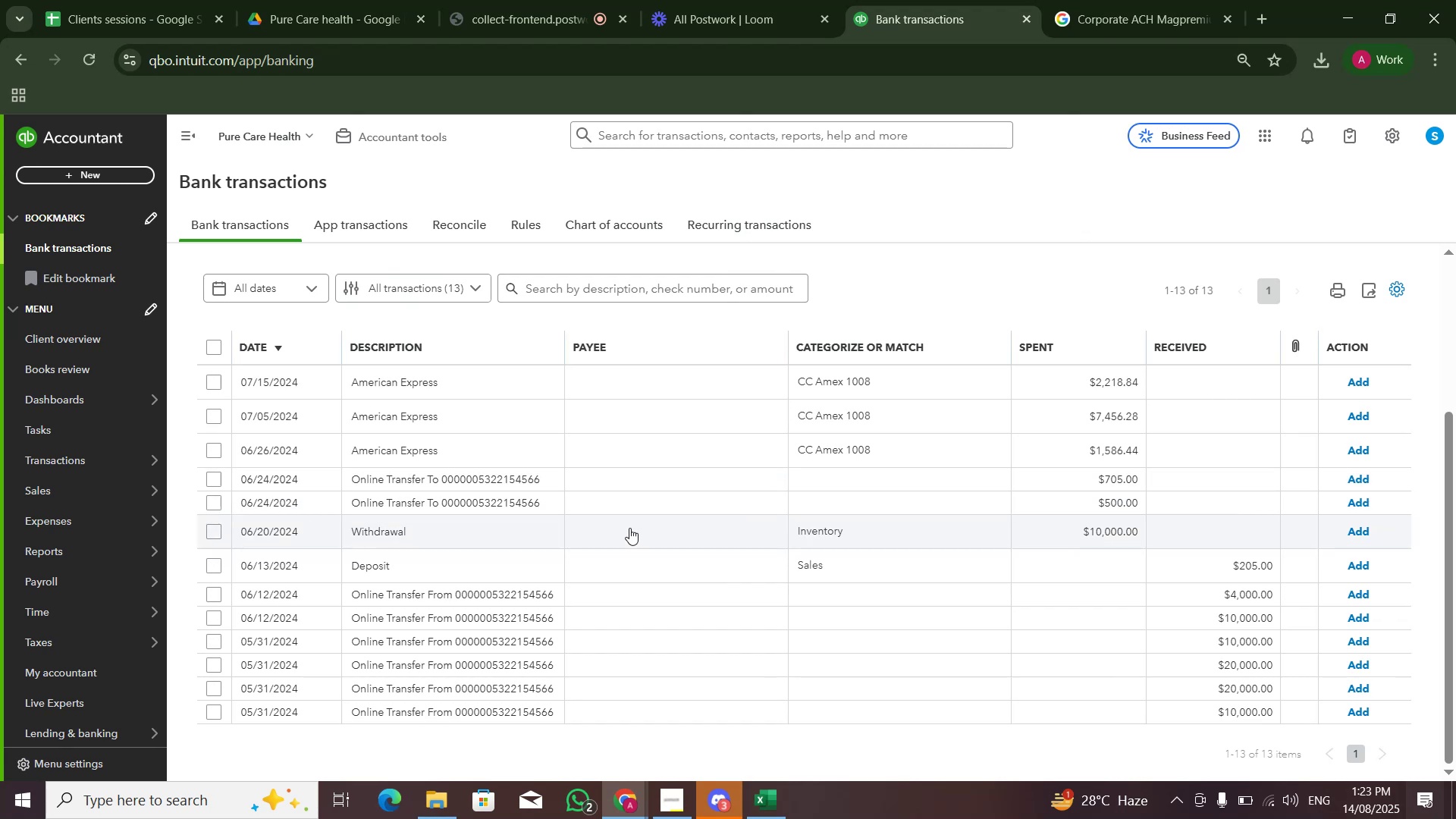 
left_click([629, 528])
 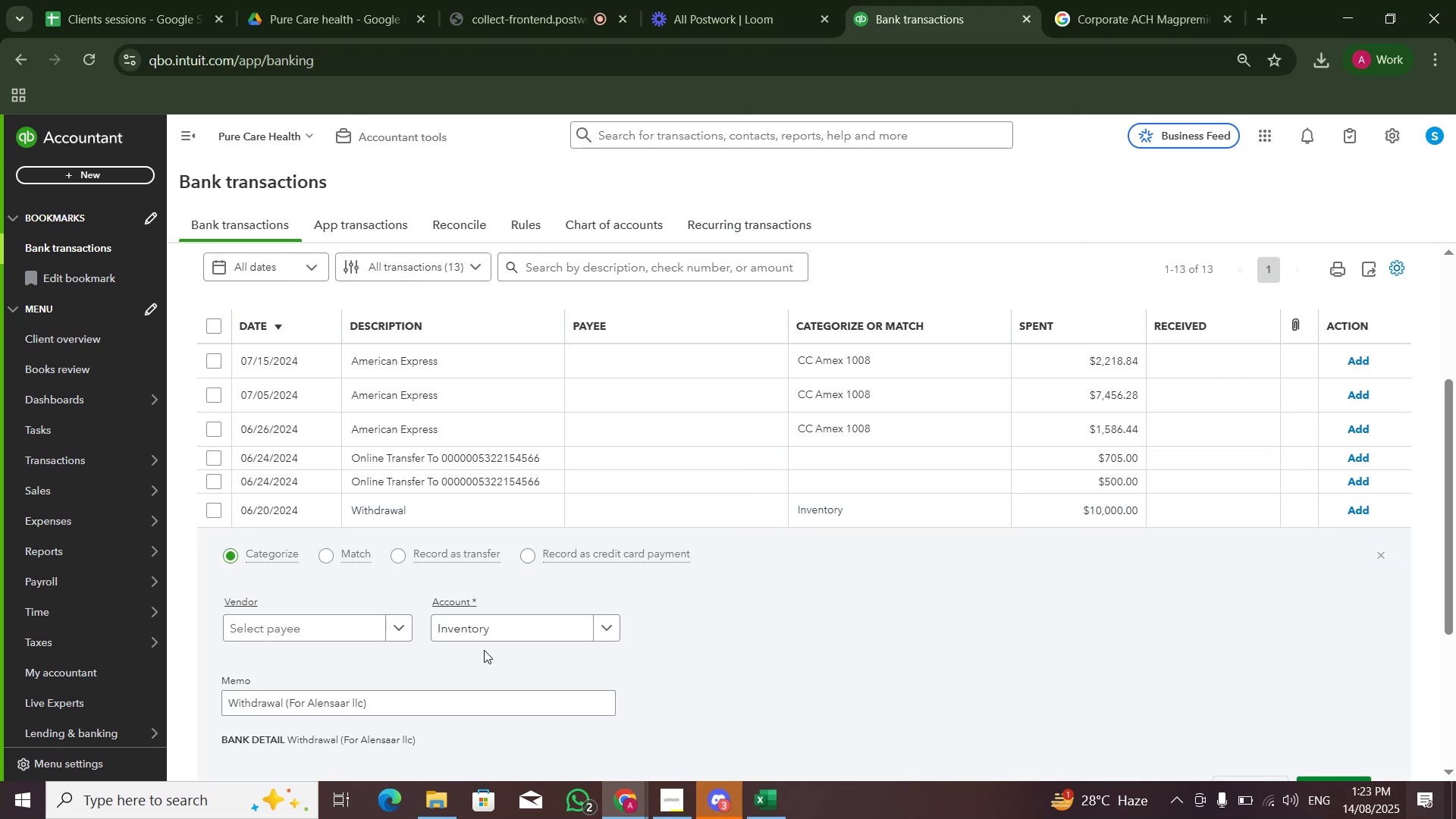 
left_click([477, 635])
 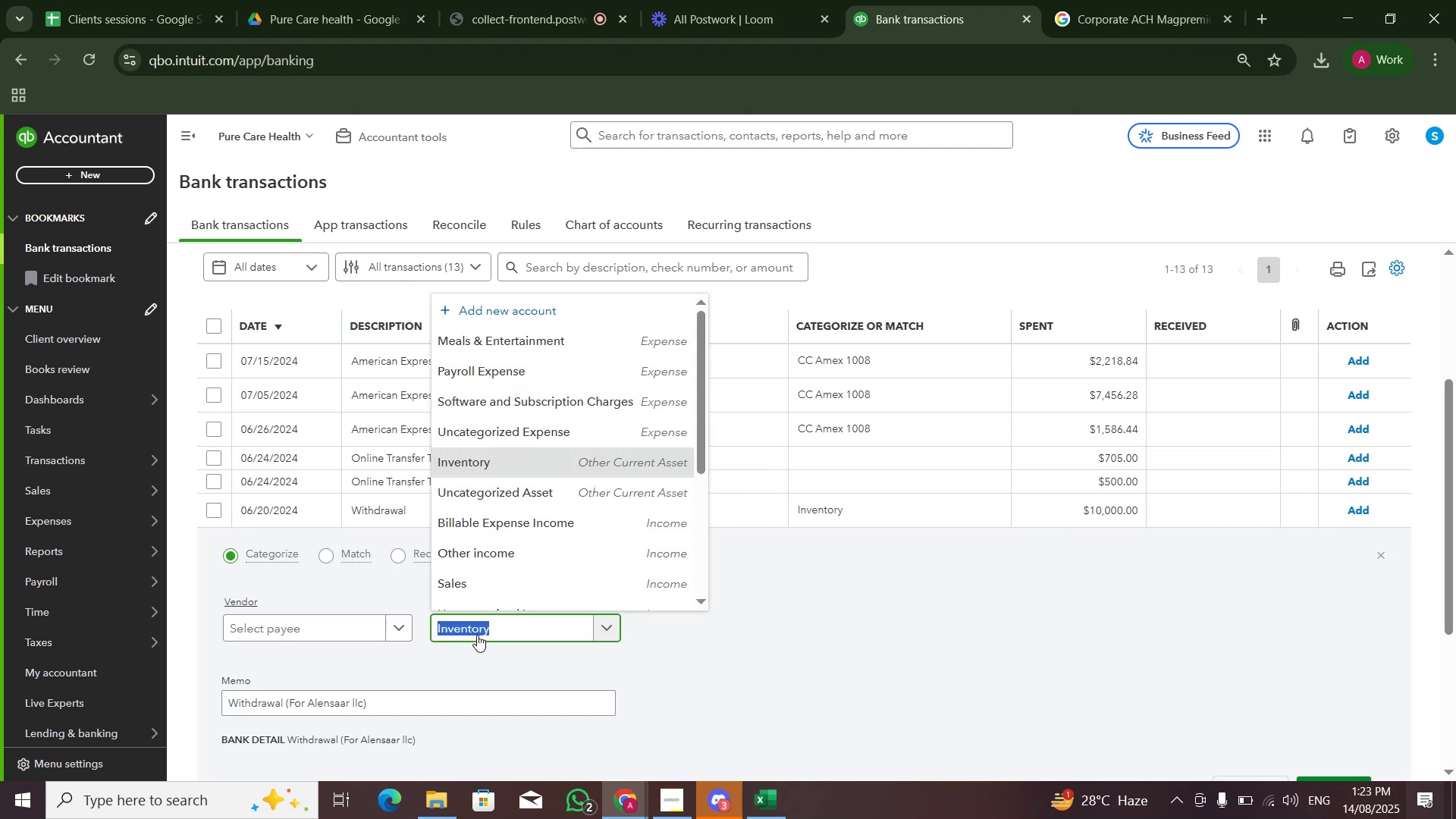 
type(dra)
key(Backspace)
key(Backspace)
key(Backspace)
type(Drawings)
 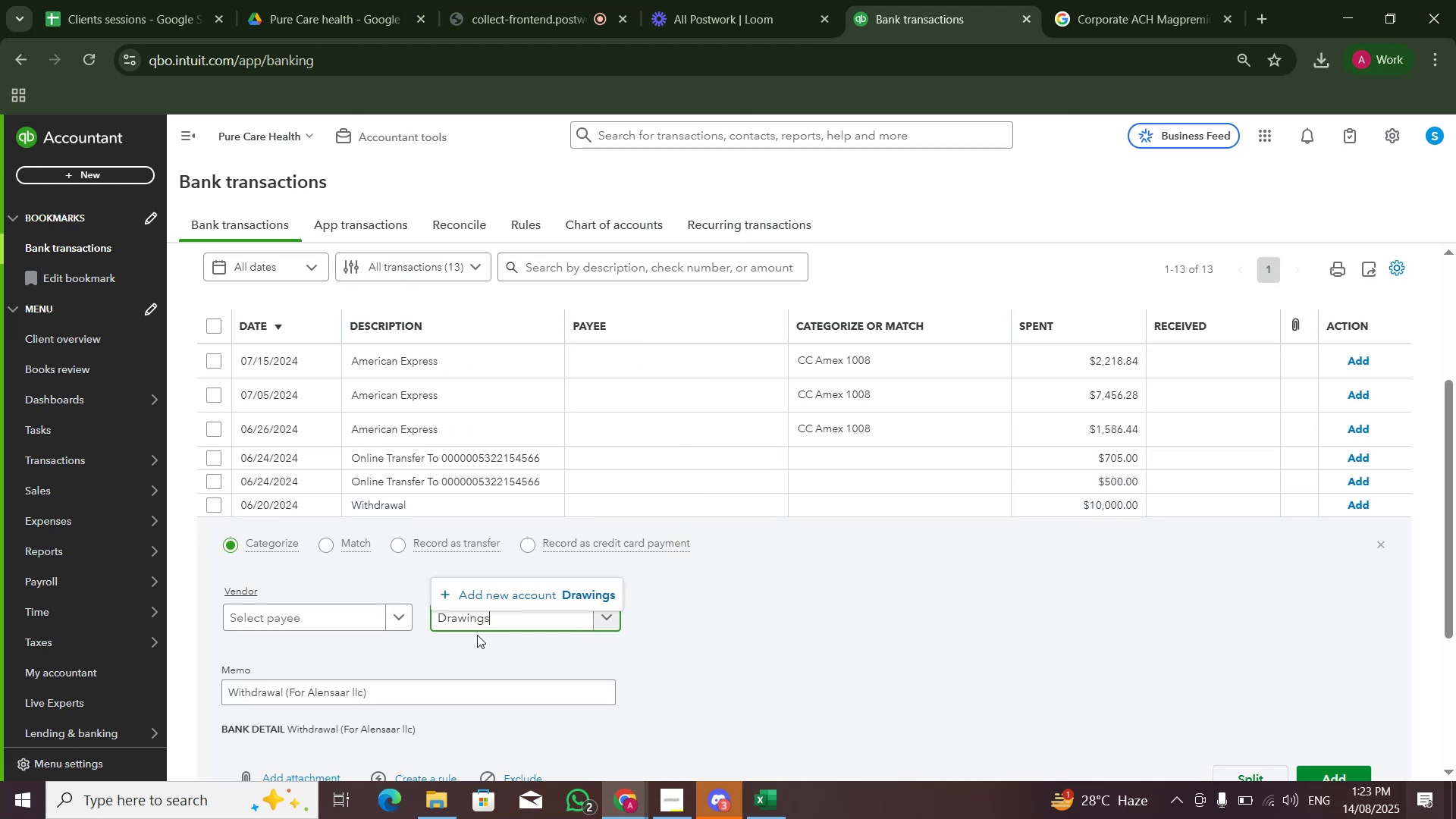 
left_click([511, 597])
 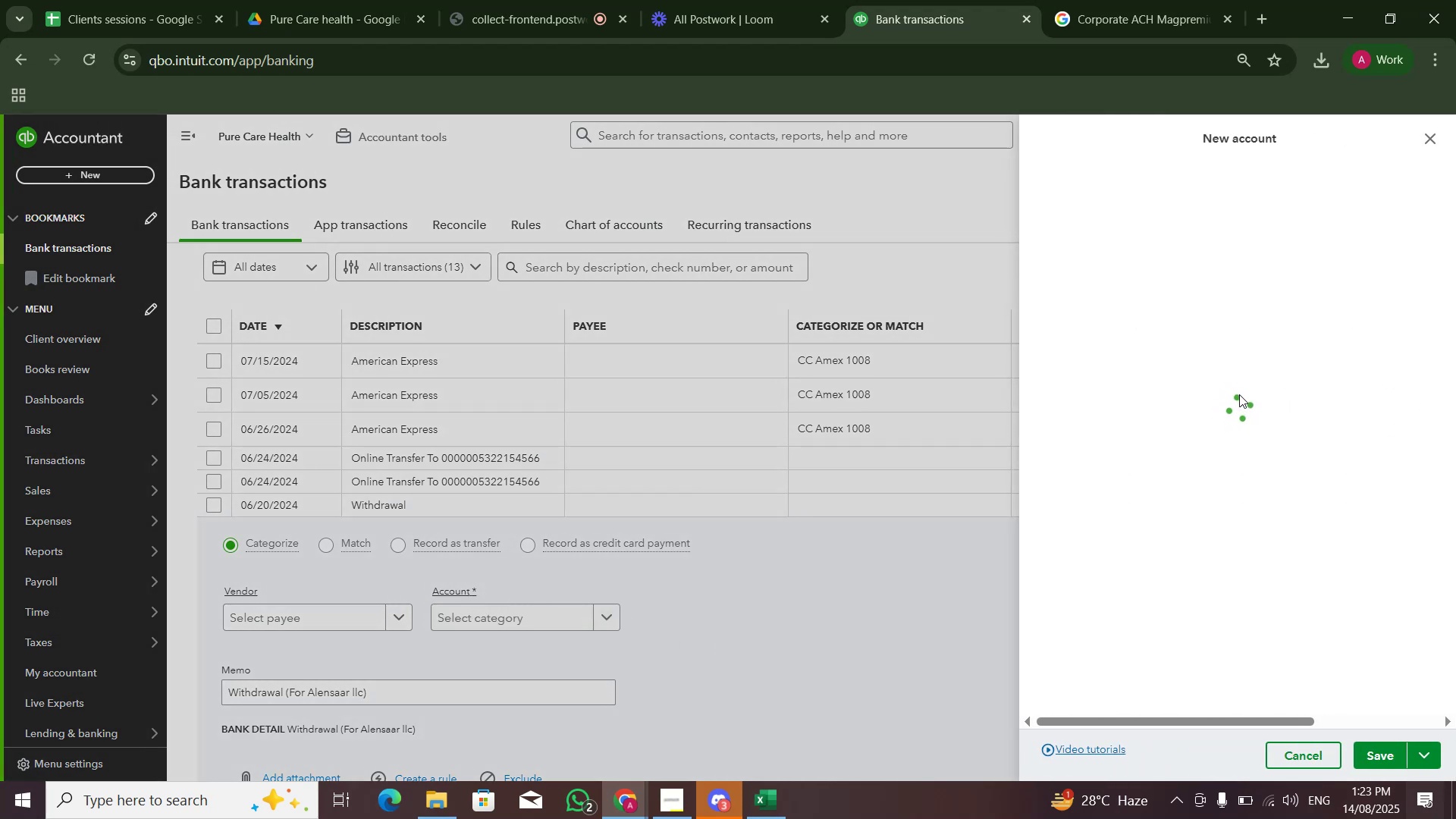 
wait(7.0)
 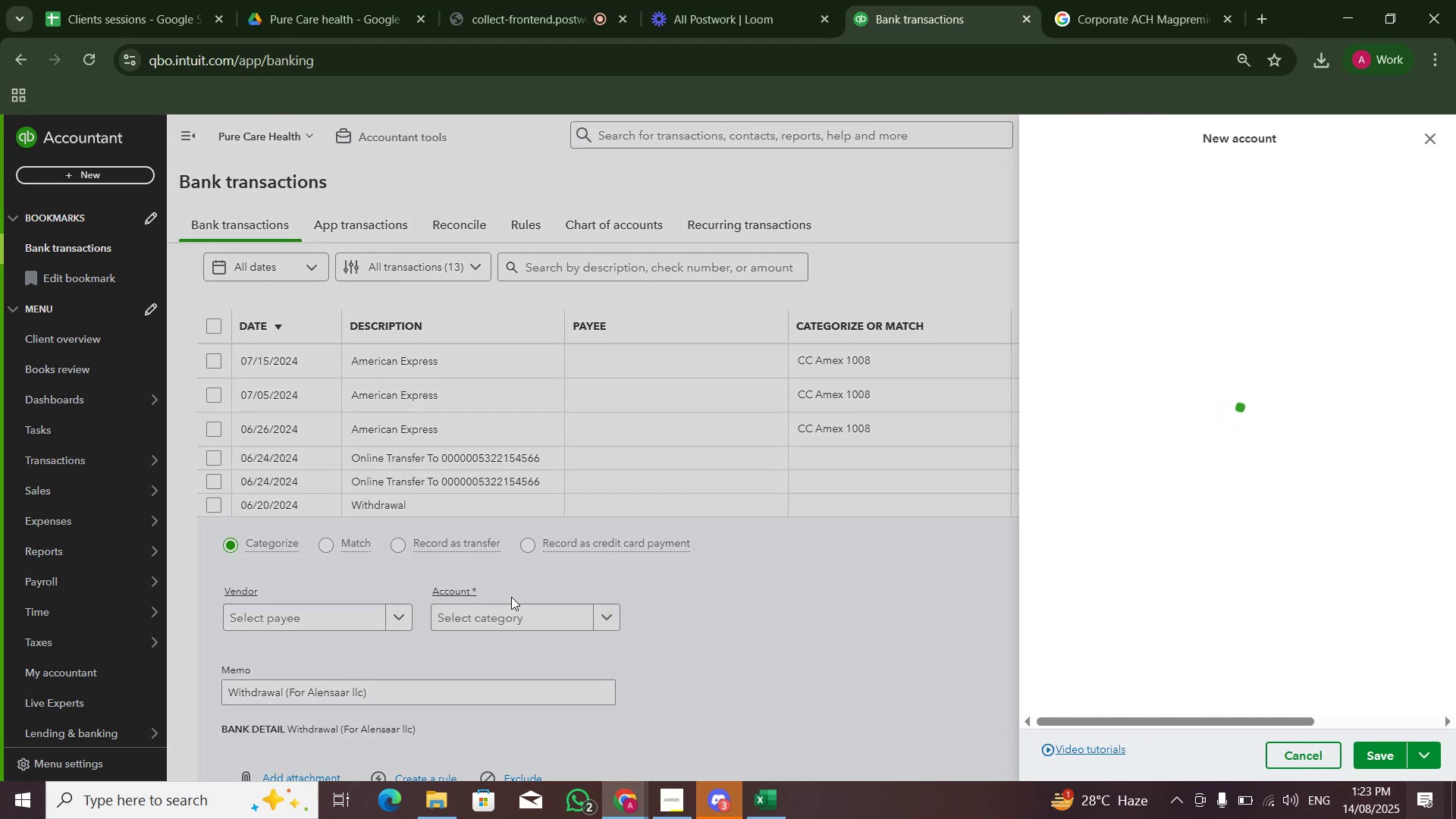 
left_click([1211, 206])
 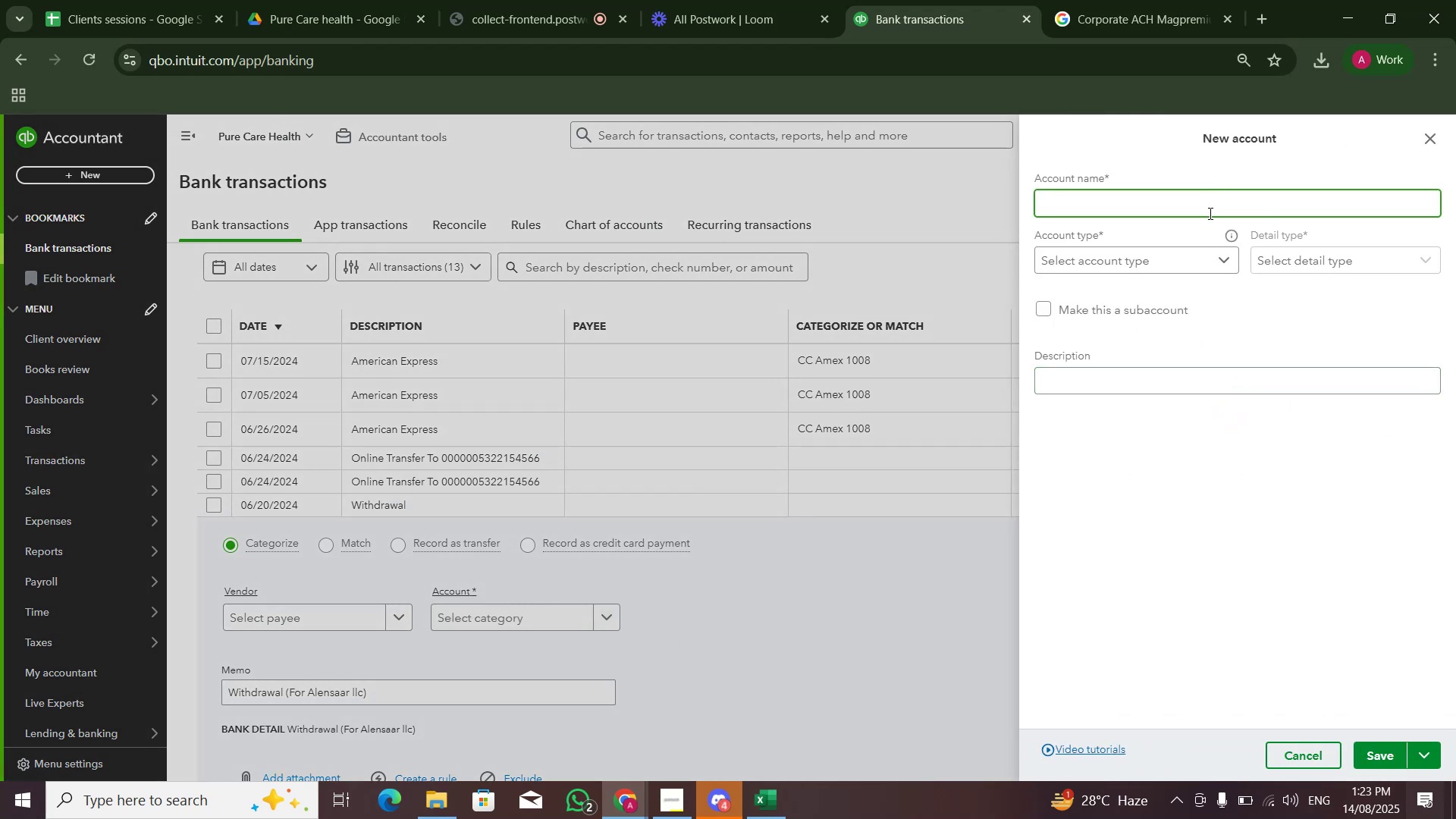 
key(Control+V)
 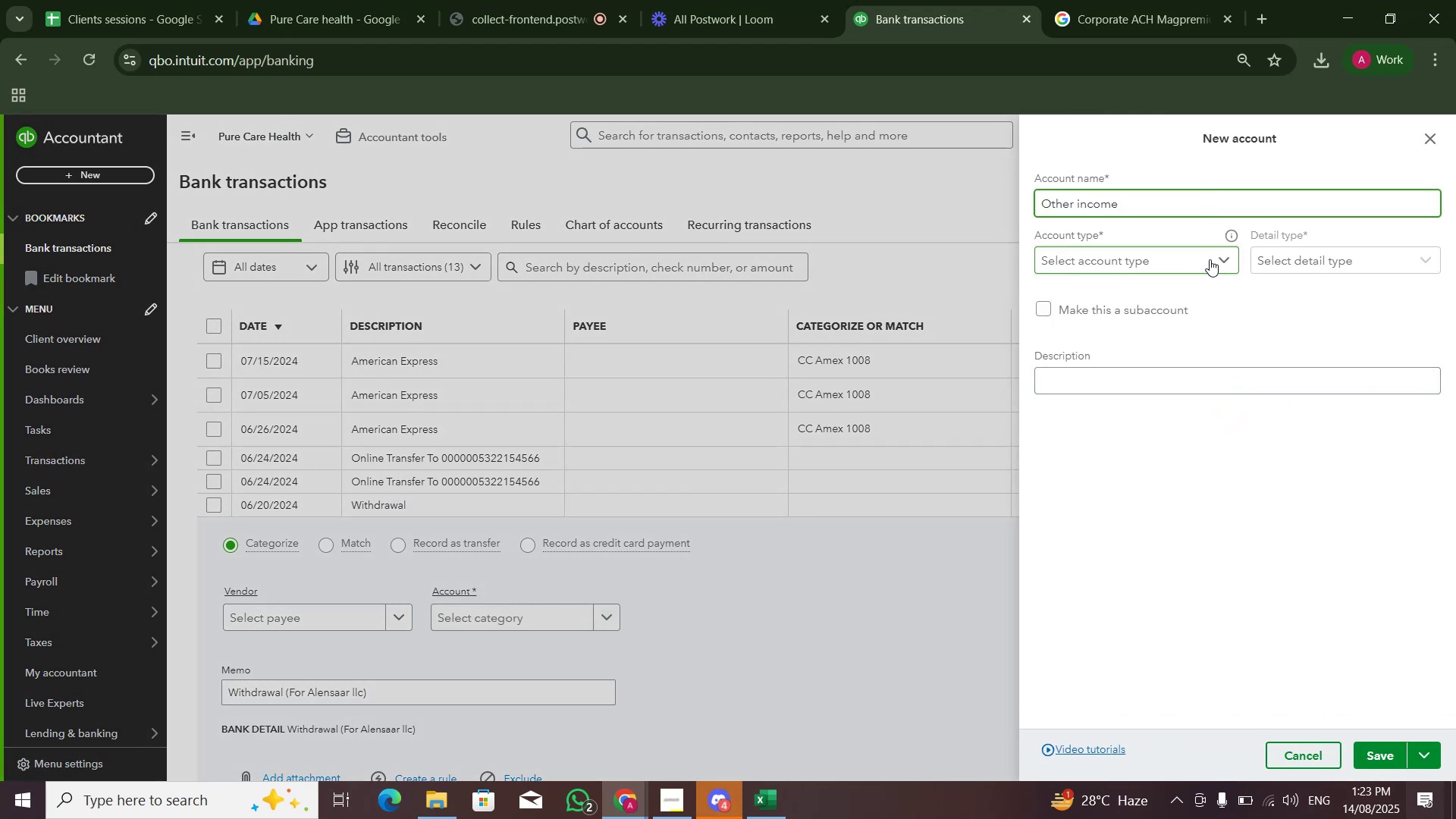 
left_click([1195, 209])
 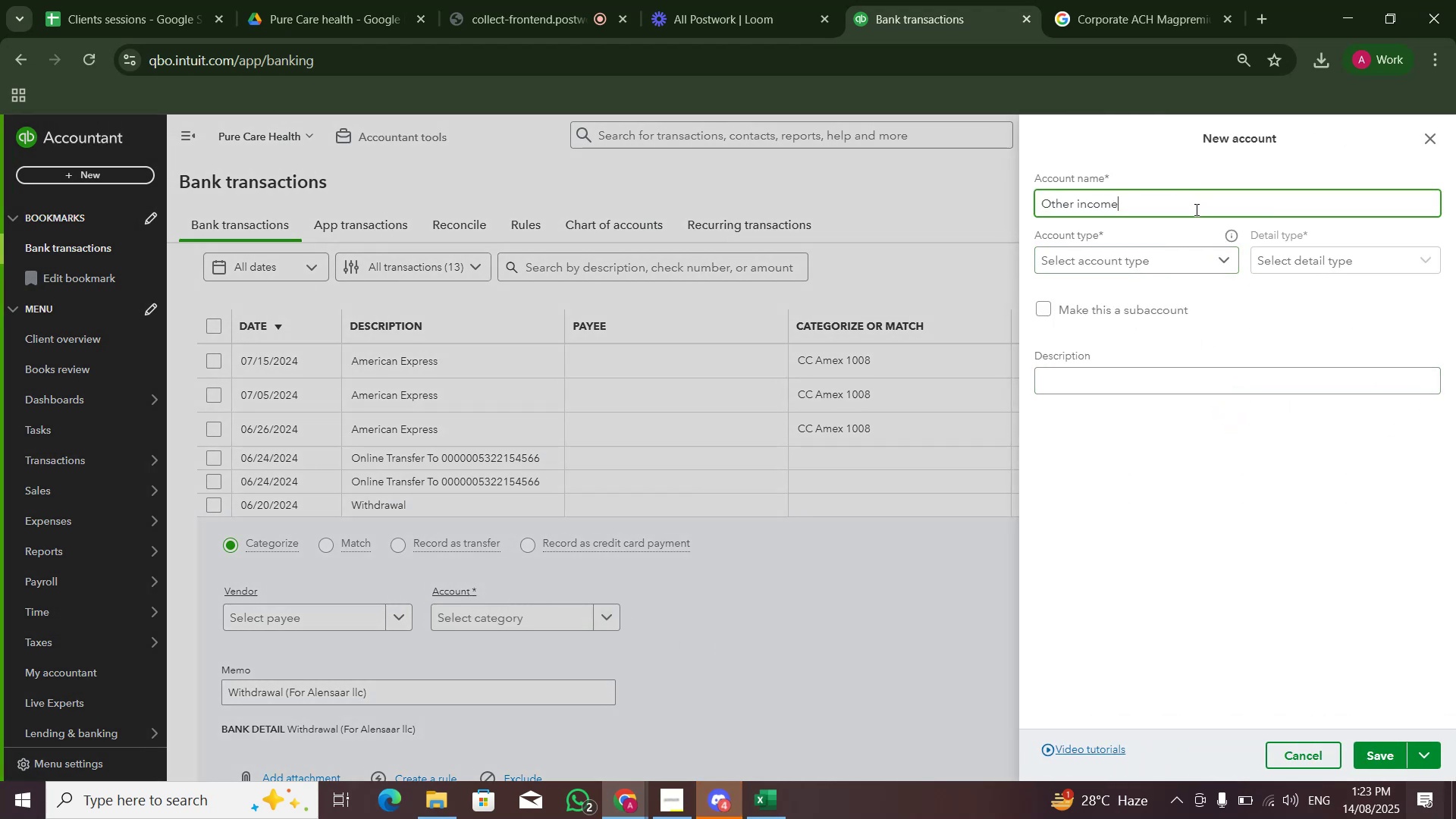 
key(Control+A)
 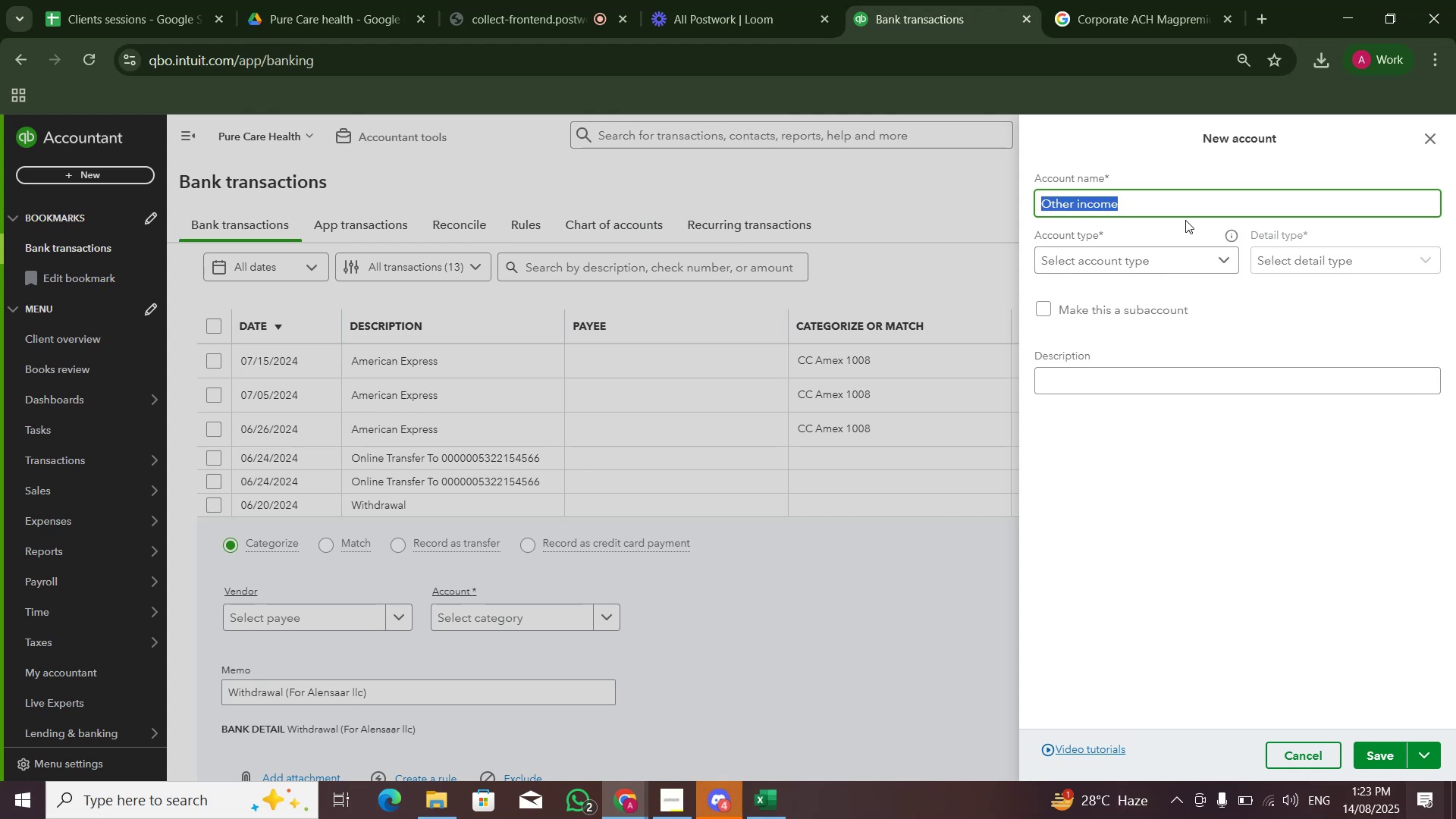 
type(Drawings)
 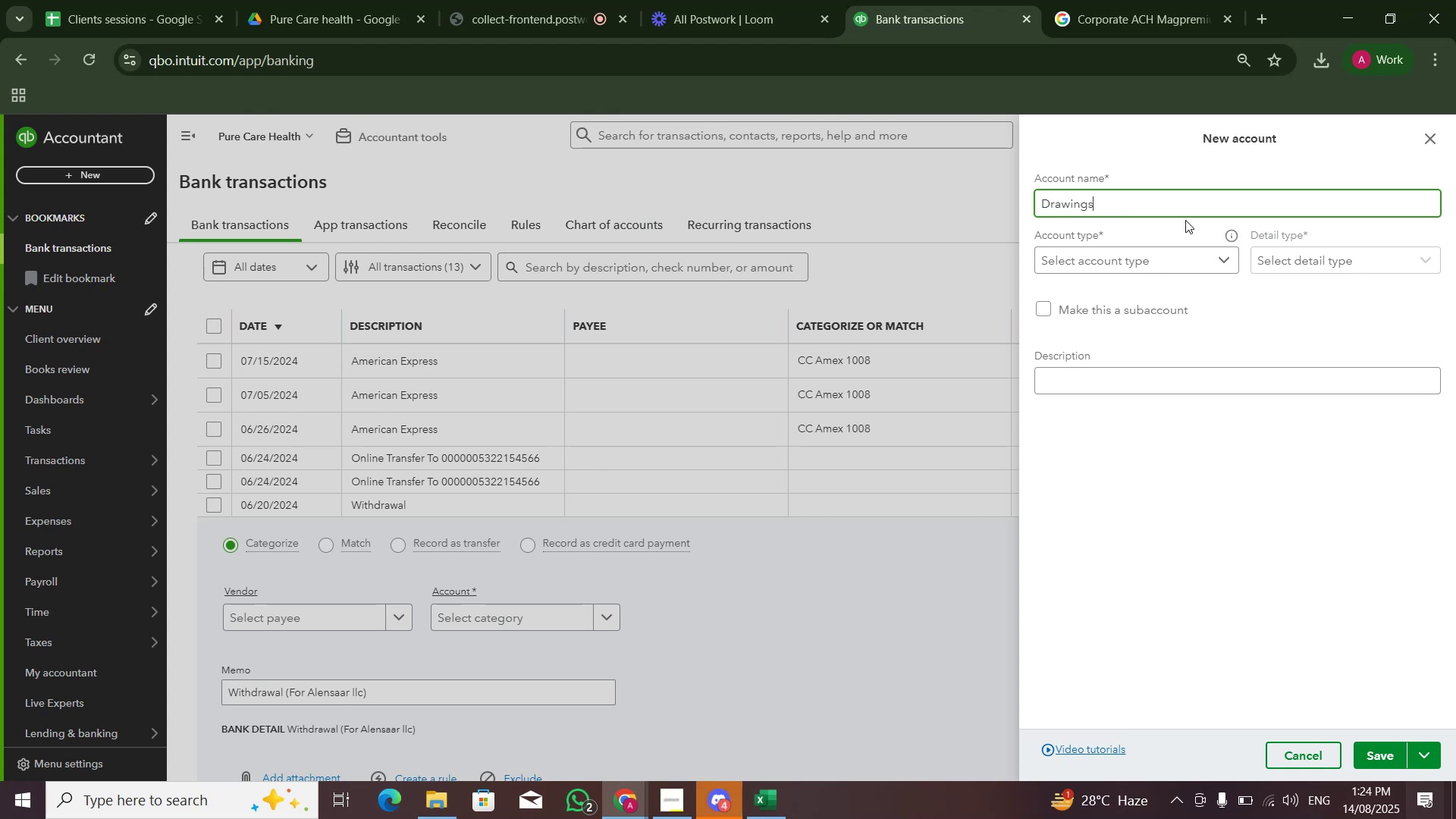 
key(Enter)
 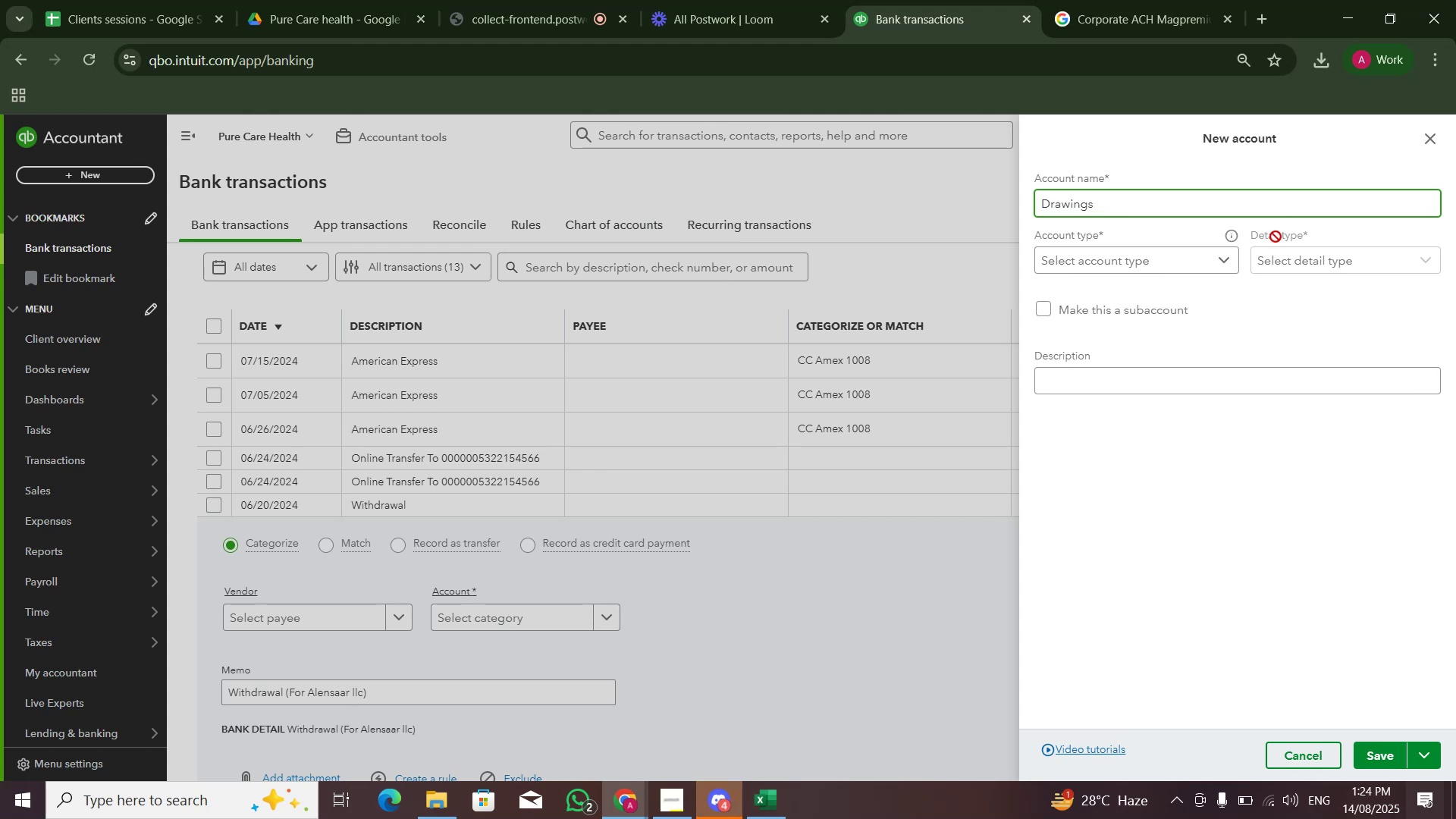 
left_click([1179, 261])
 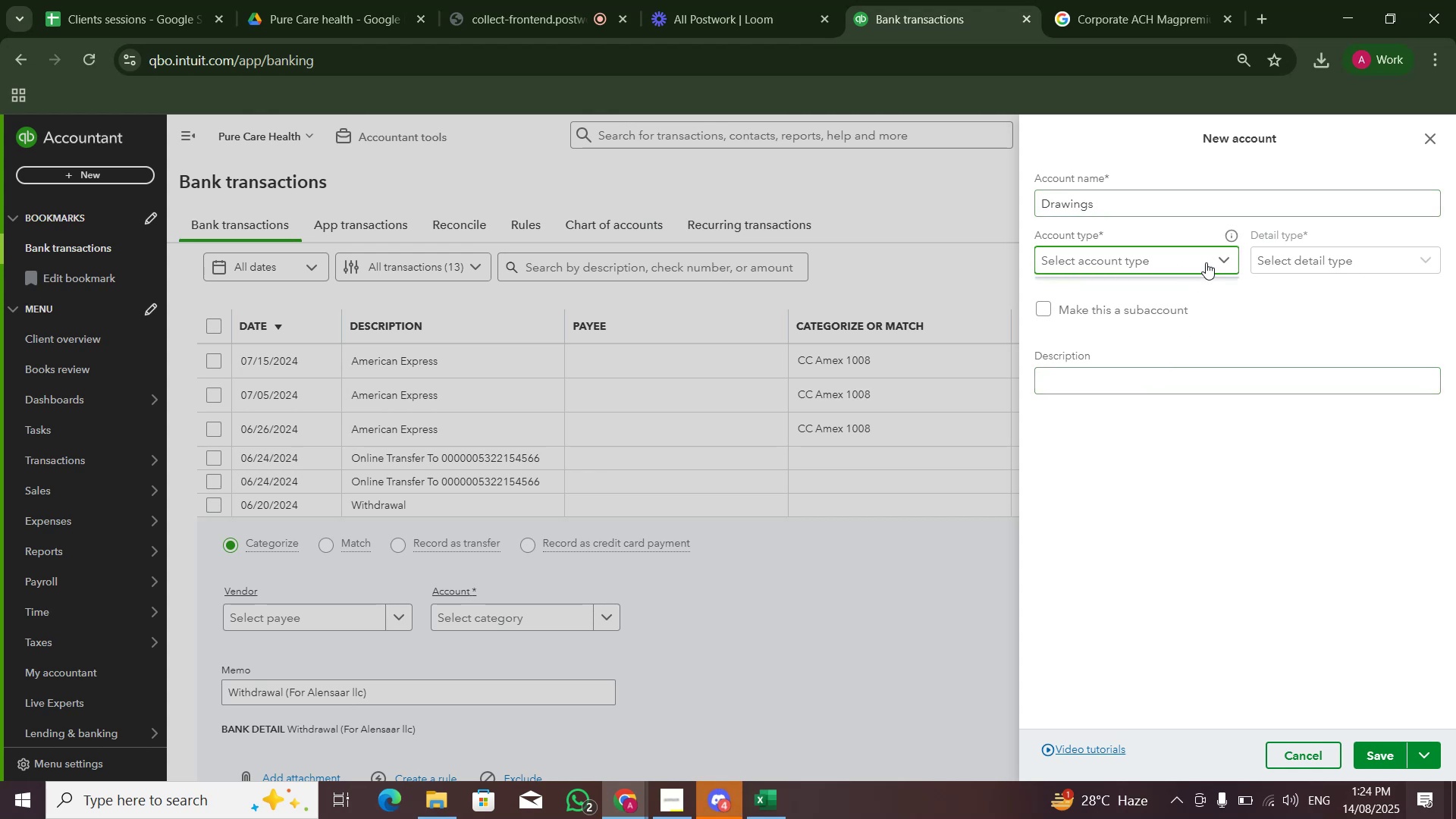 
double_click([1206, 262])
 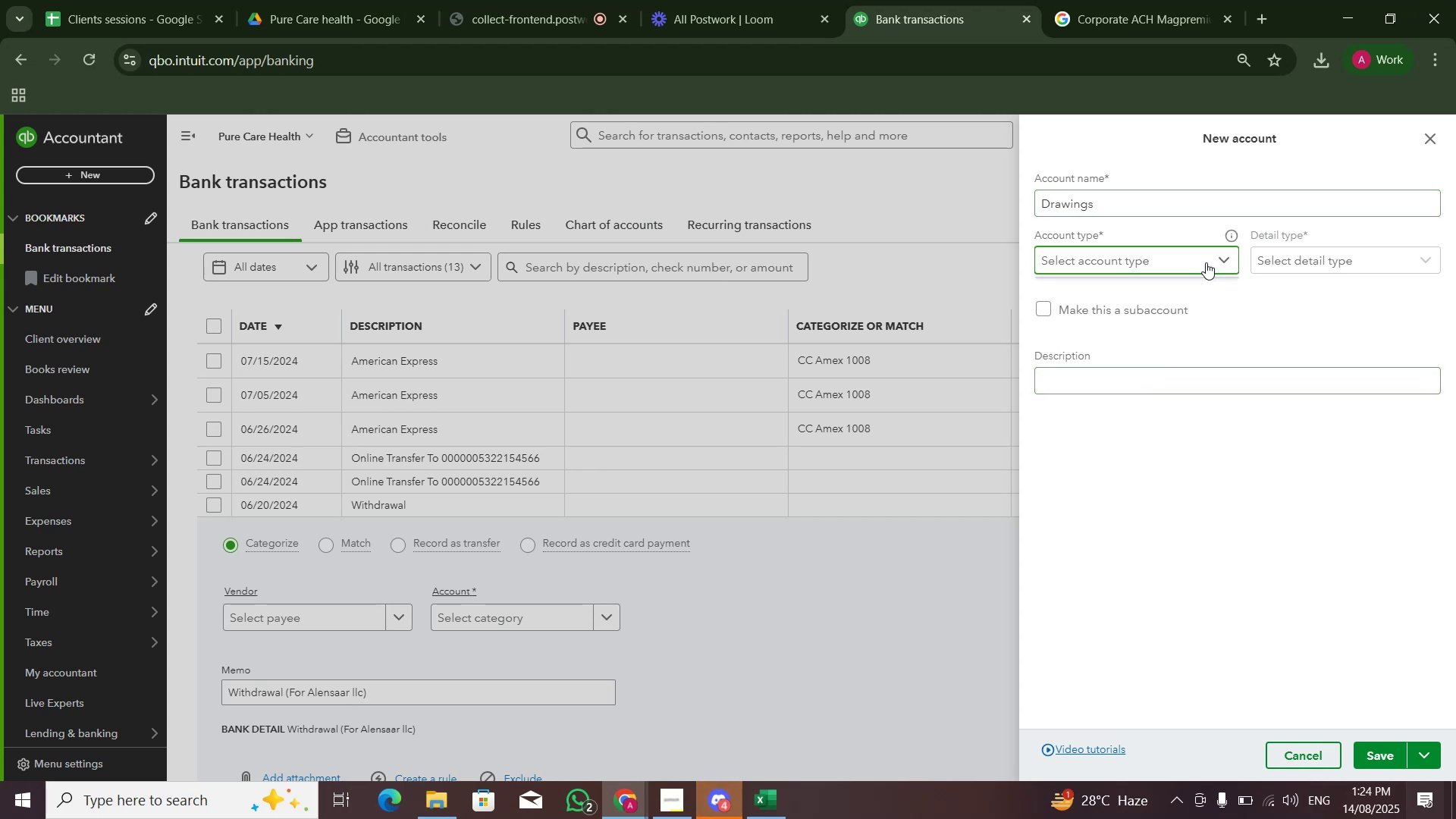 
triple_click([1206, 262])
 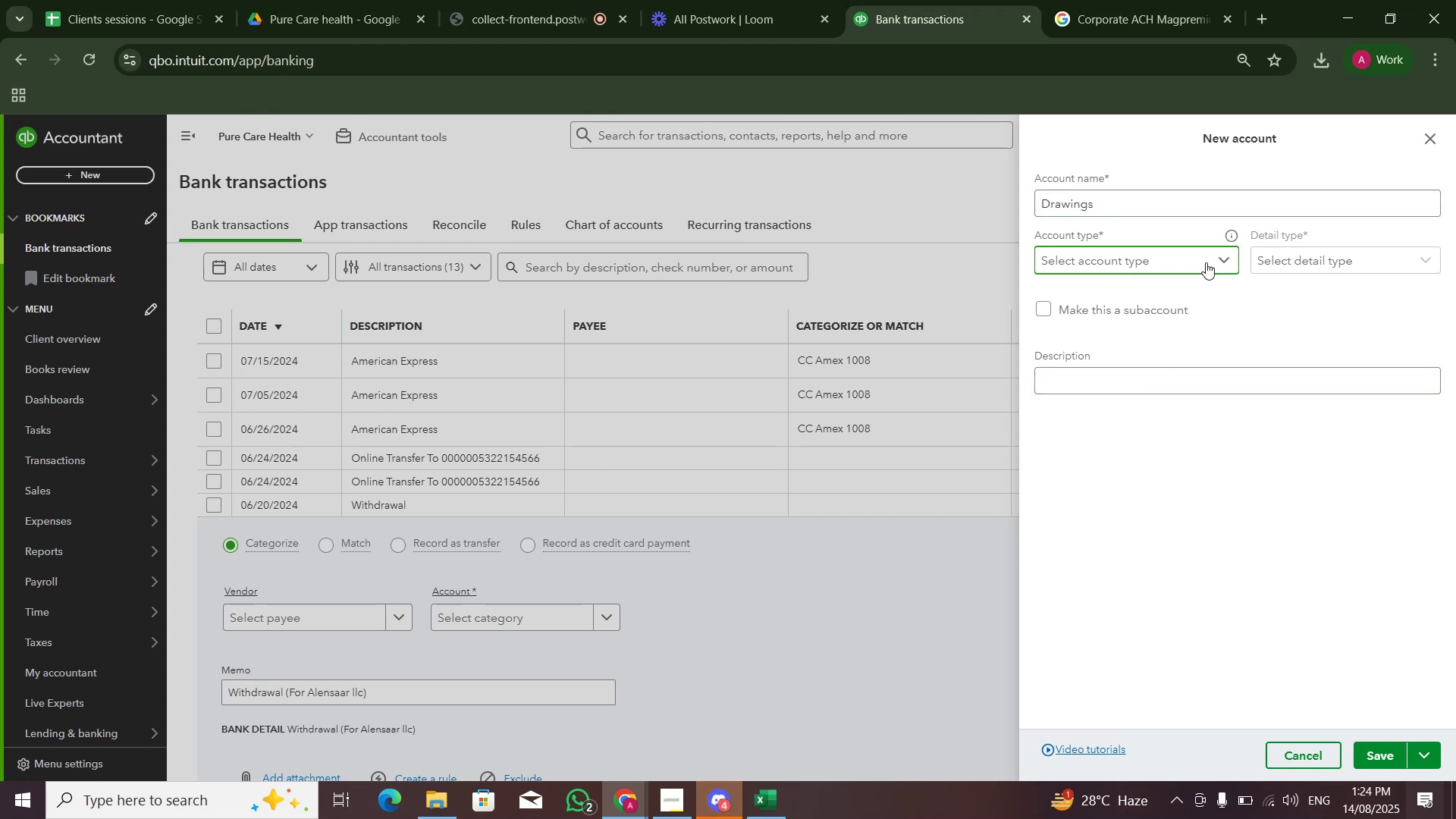 
triple_click([1206, 262])
 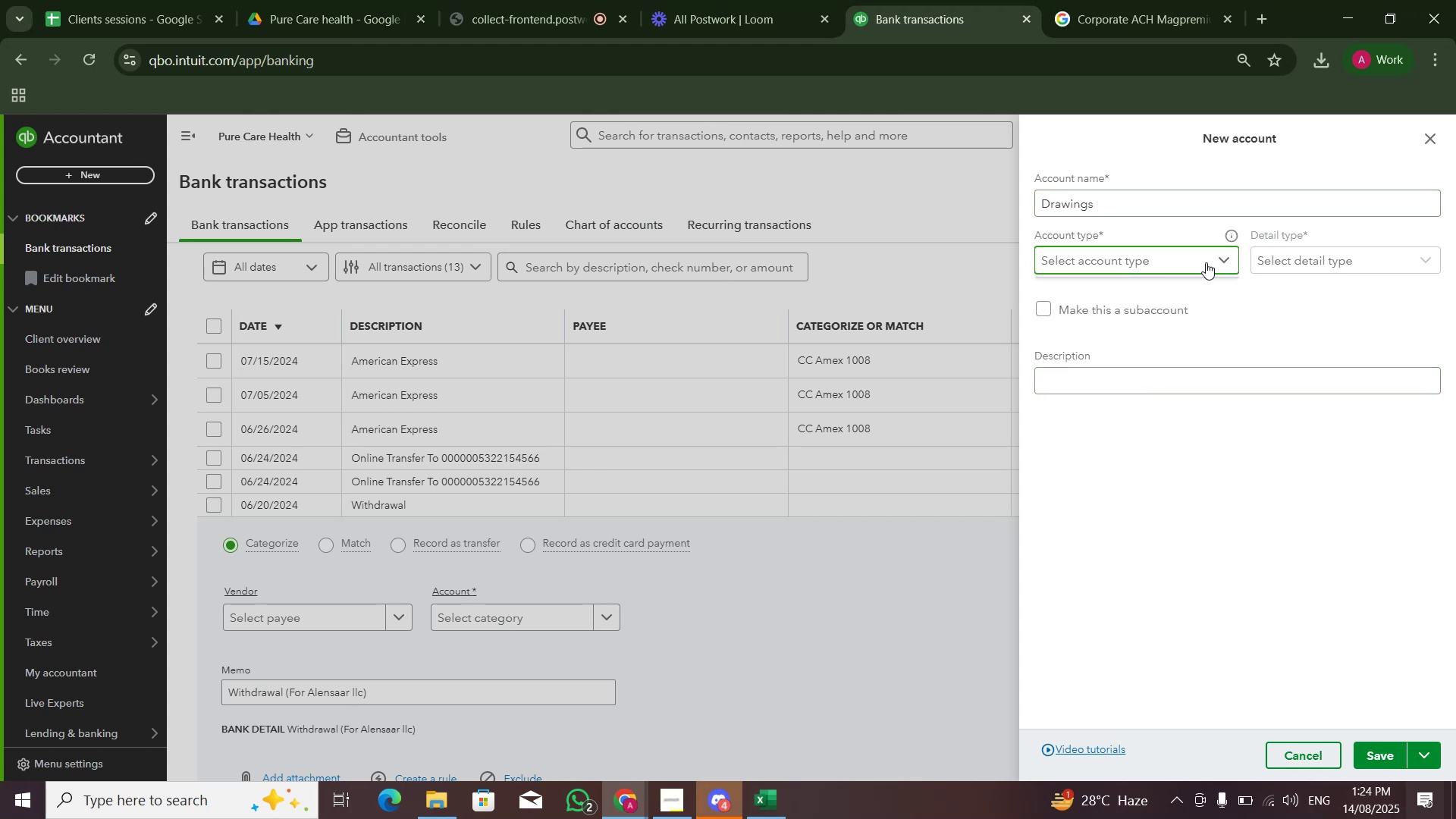 
triple_click([1206, 262])
 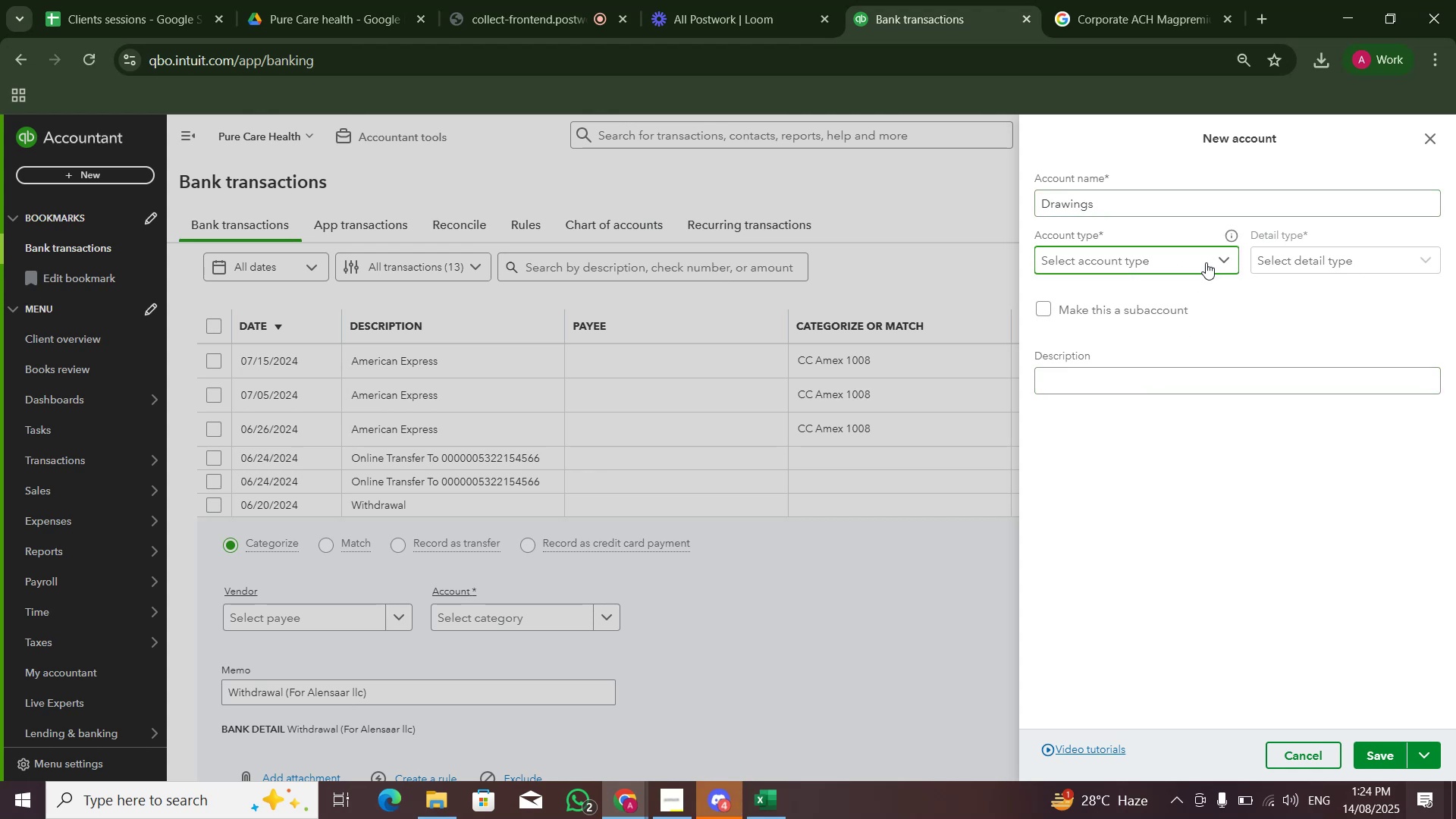 
triple_click([1206, 262])
 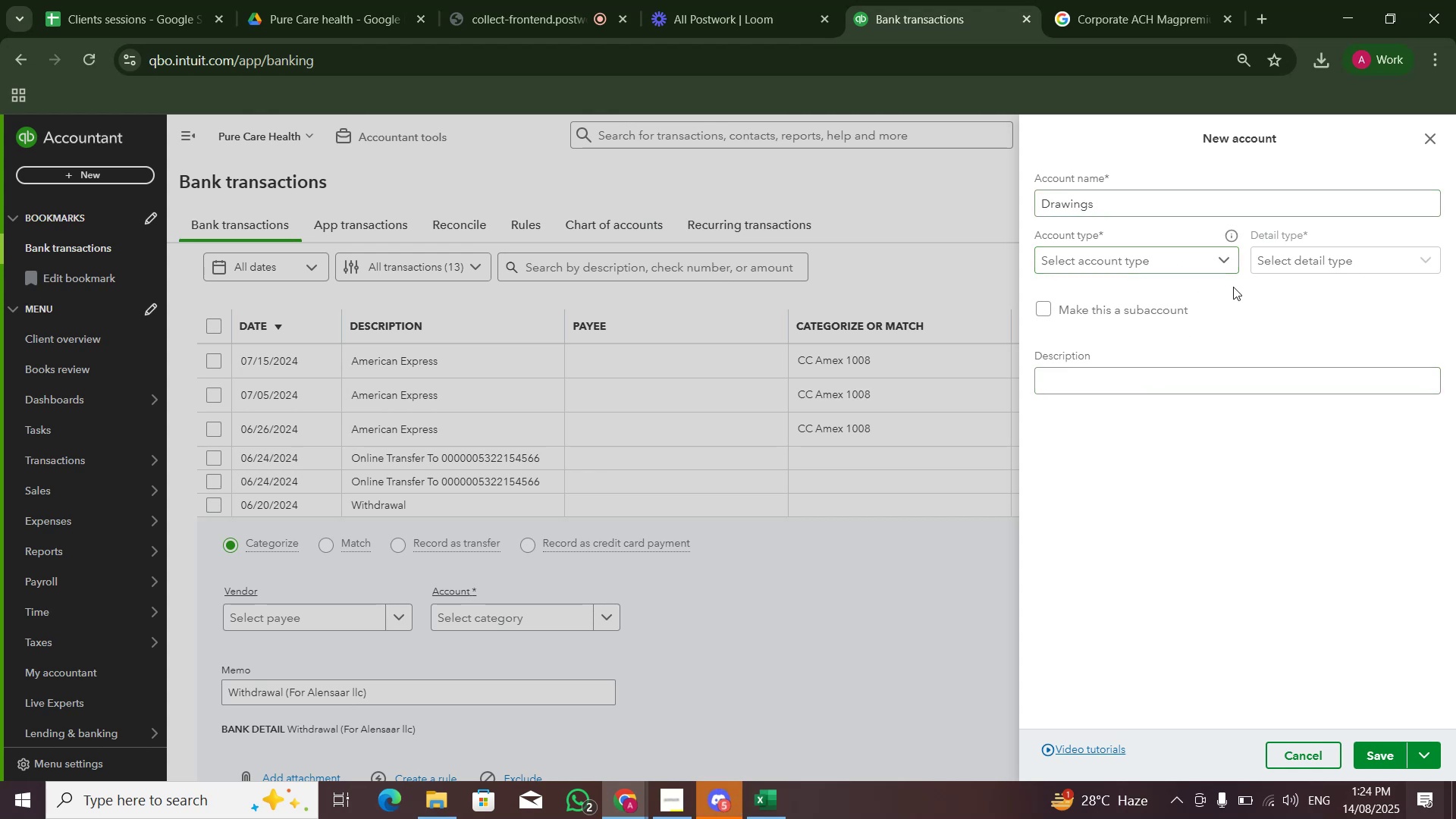 
double_click([1215, 265])
 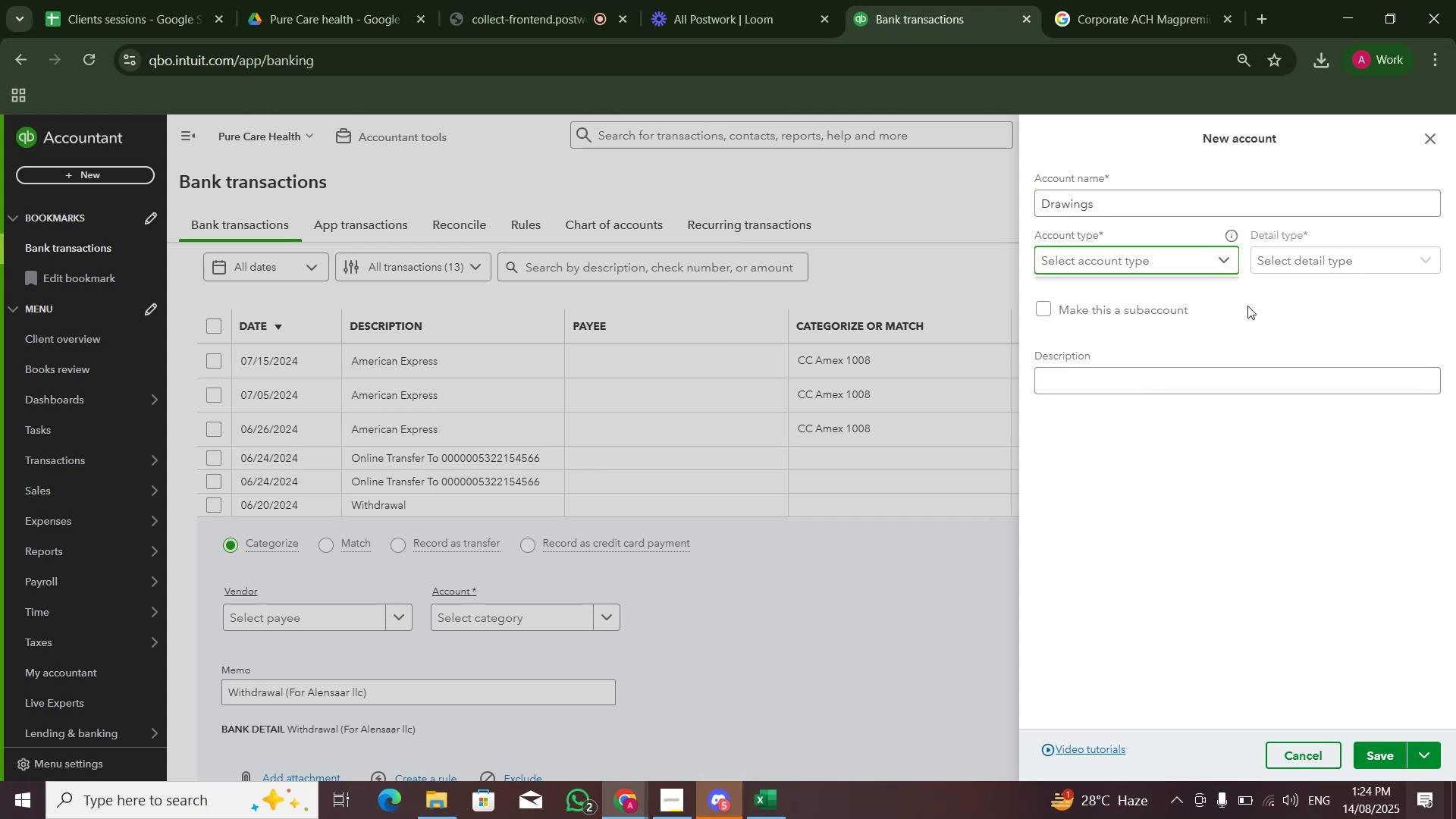 
left_click([1257, 309])
 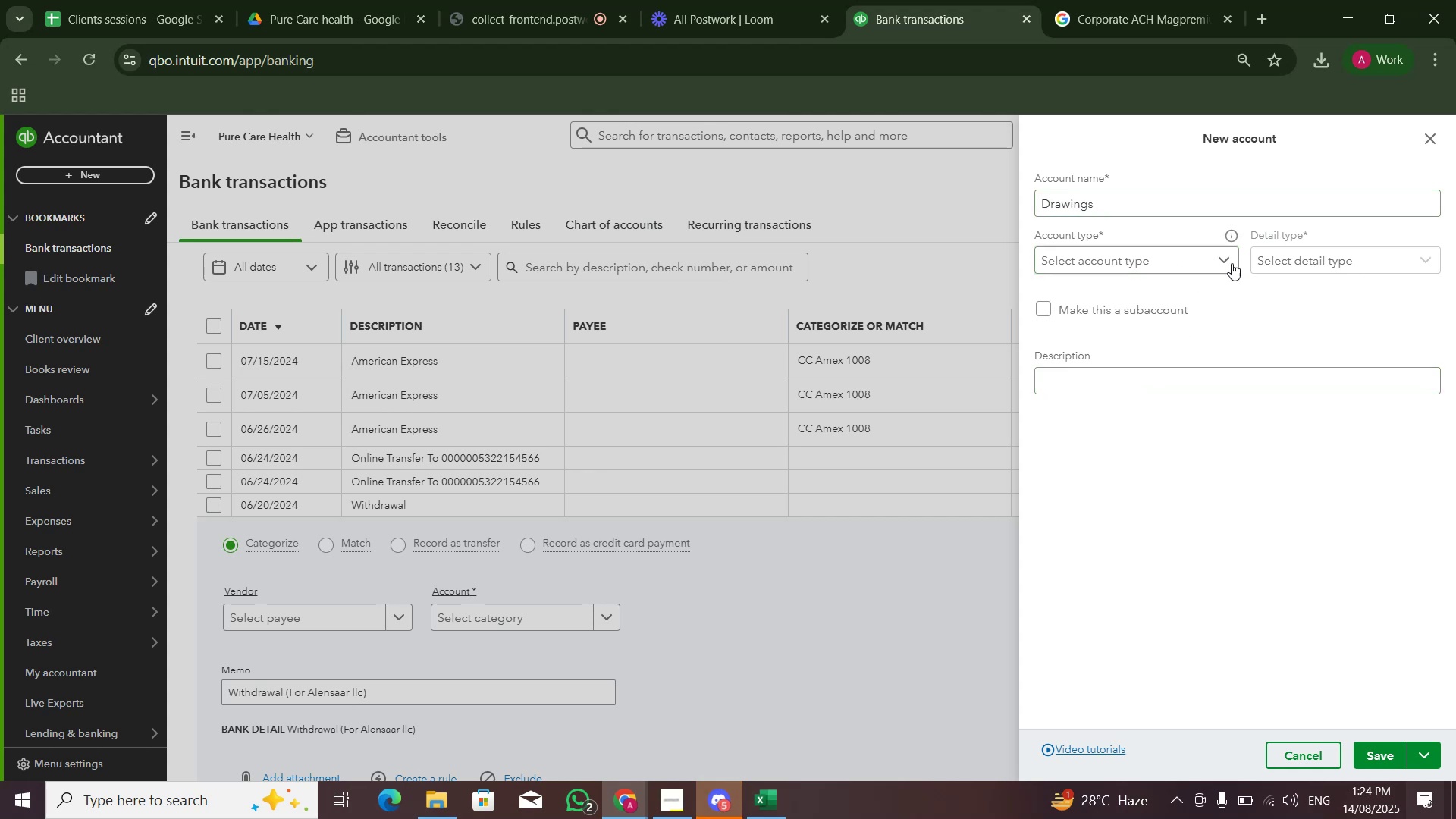 
double_click([1233, 262])
 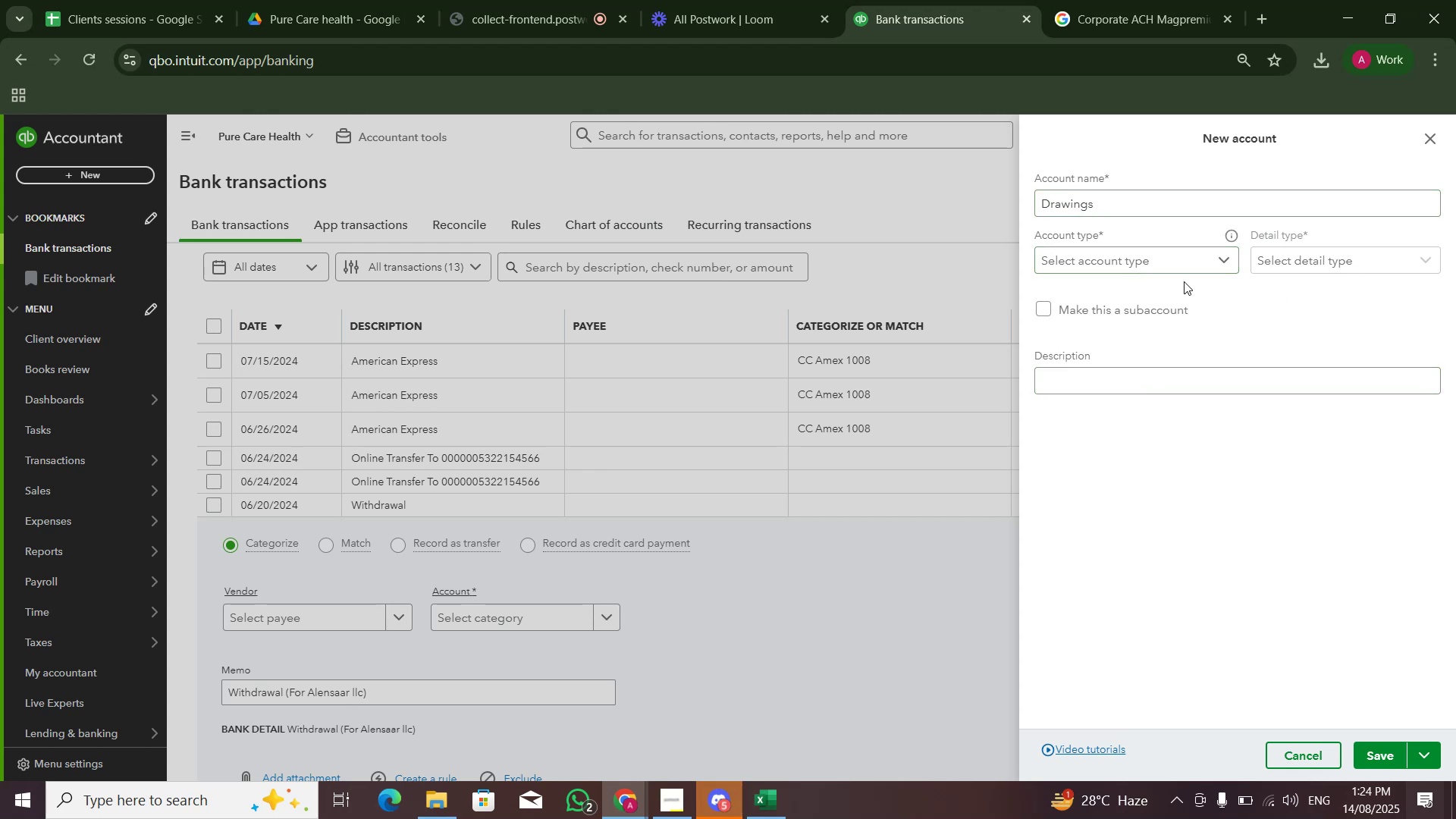 
triple_click([1181, 265])
 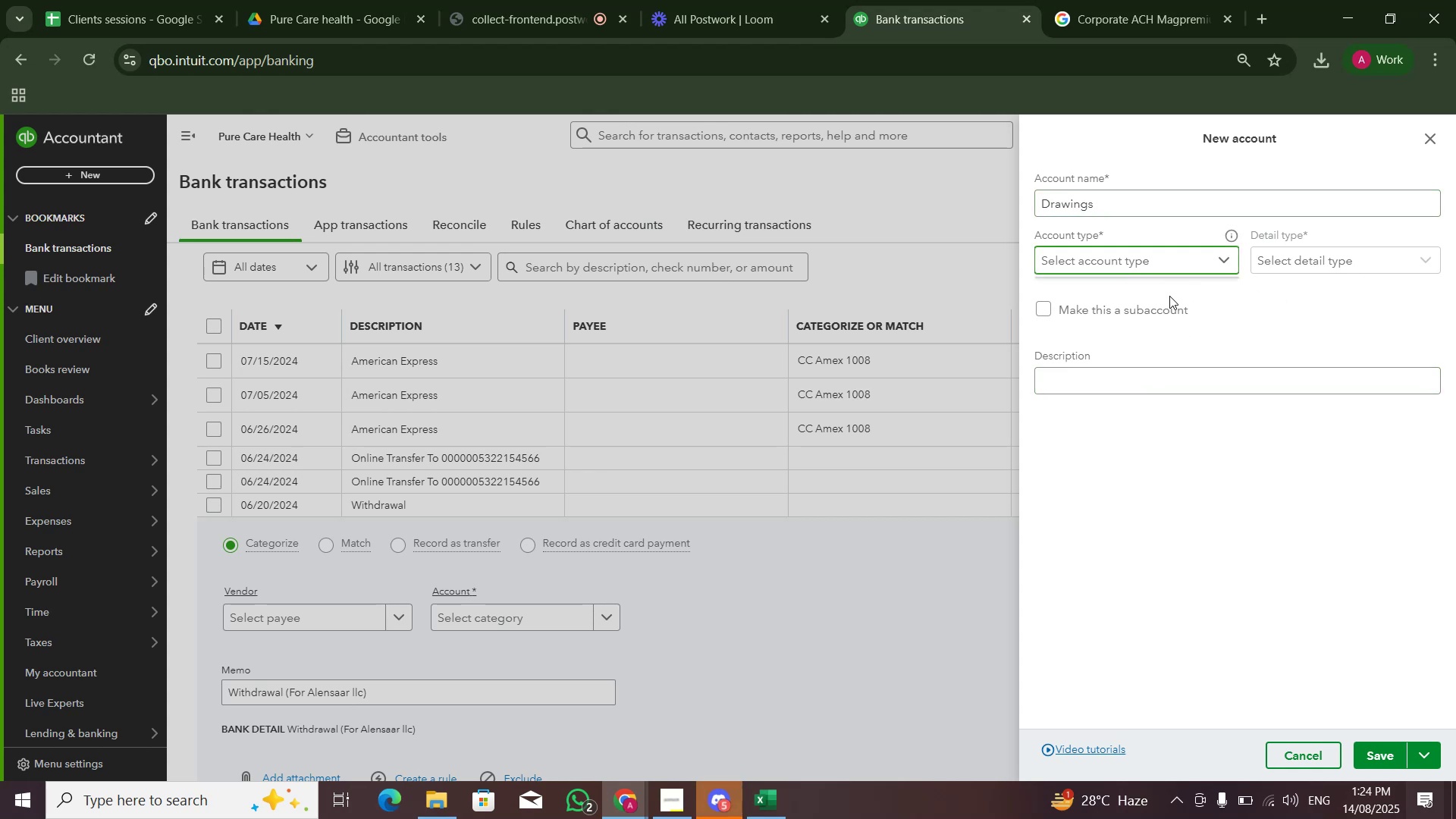 
triple_click([1169, 296])
 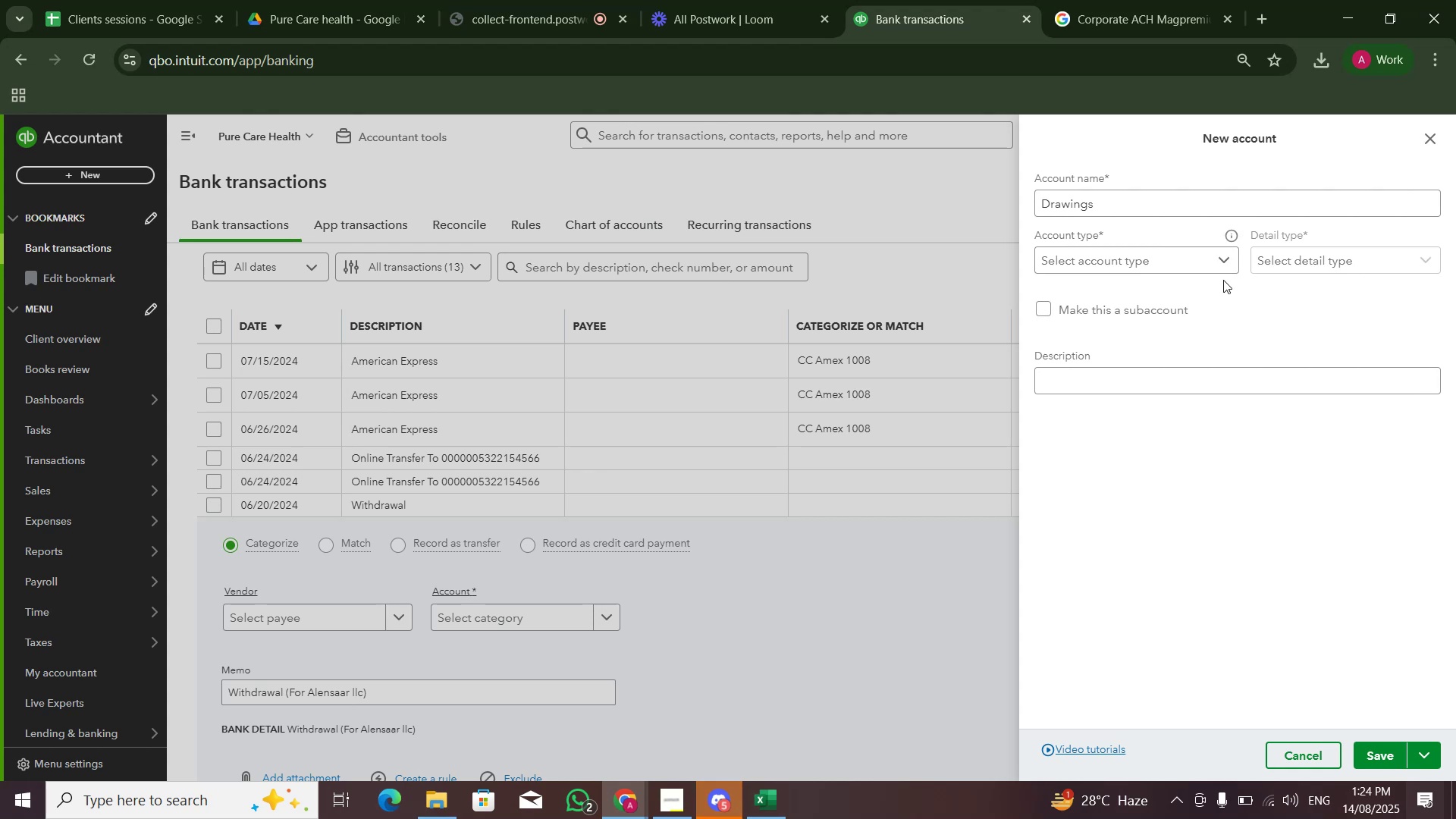 
triple_click([1213, 264])
 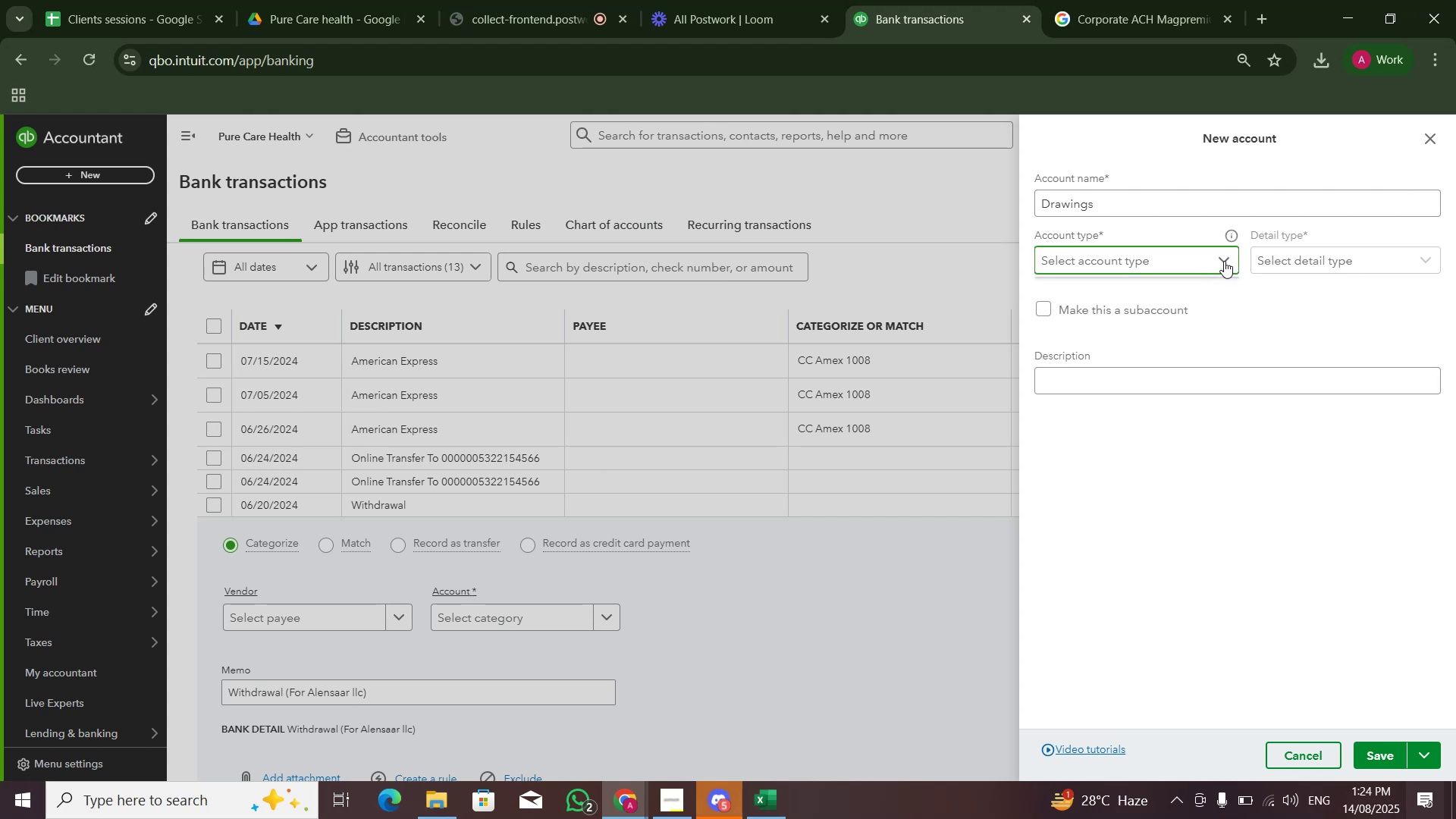 
triple_click([1224, 261])
 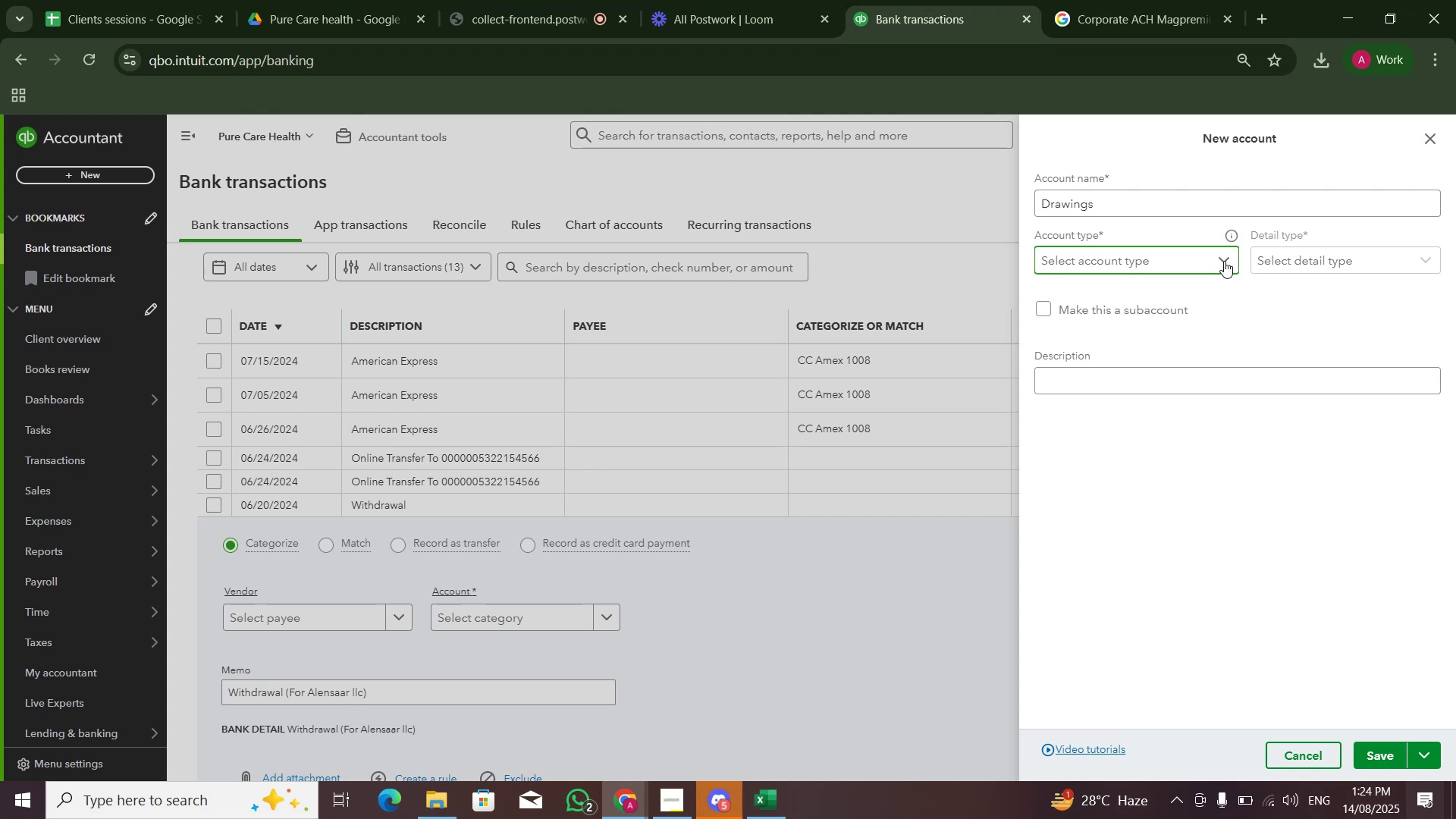 
triple_click([1224, 261])
 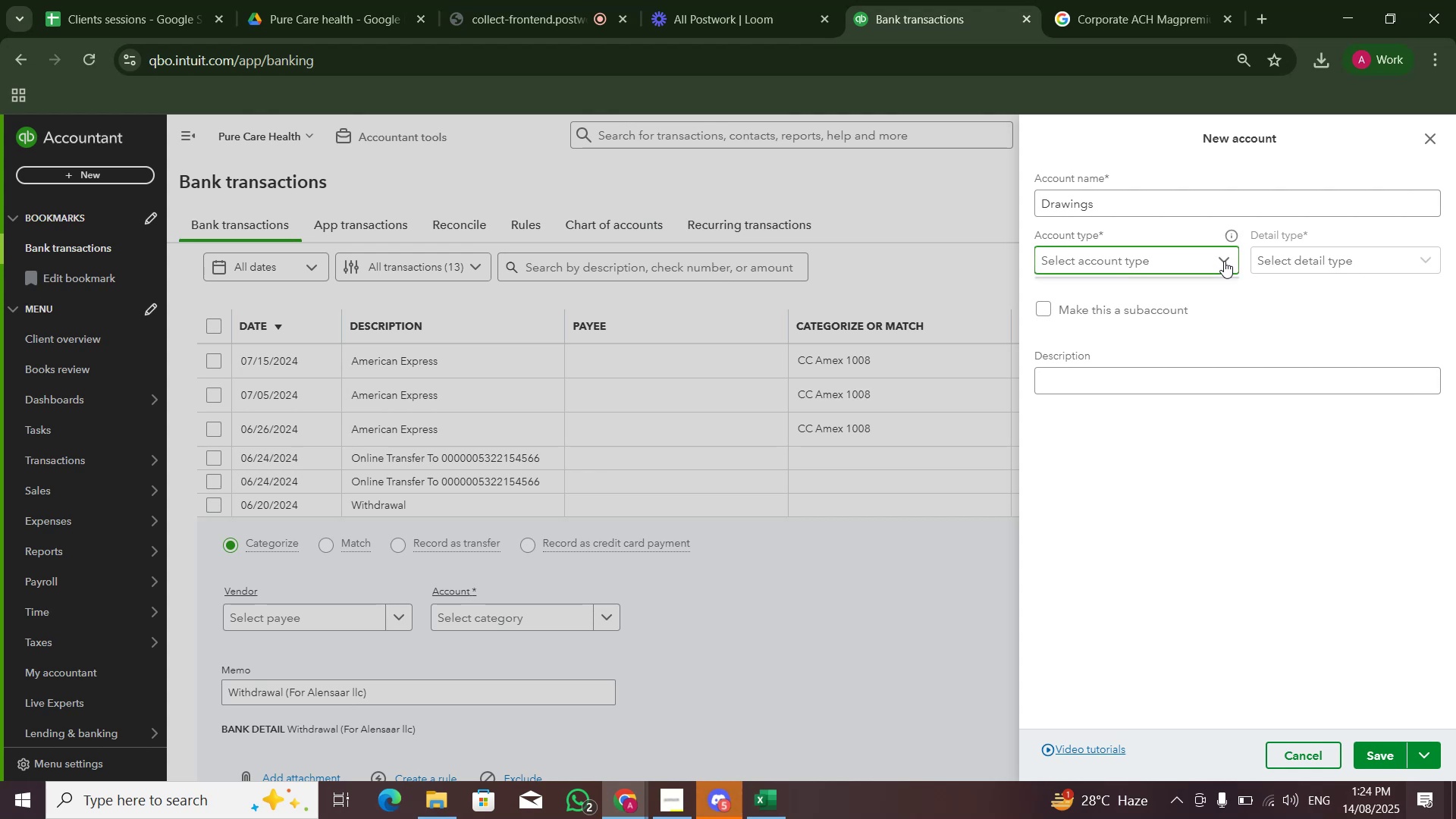 
triple_click([1224, 261])
 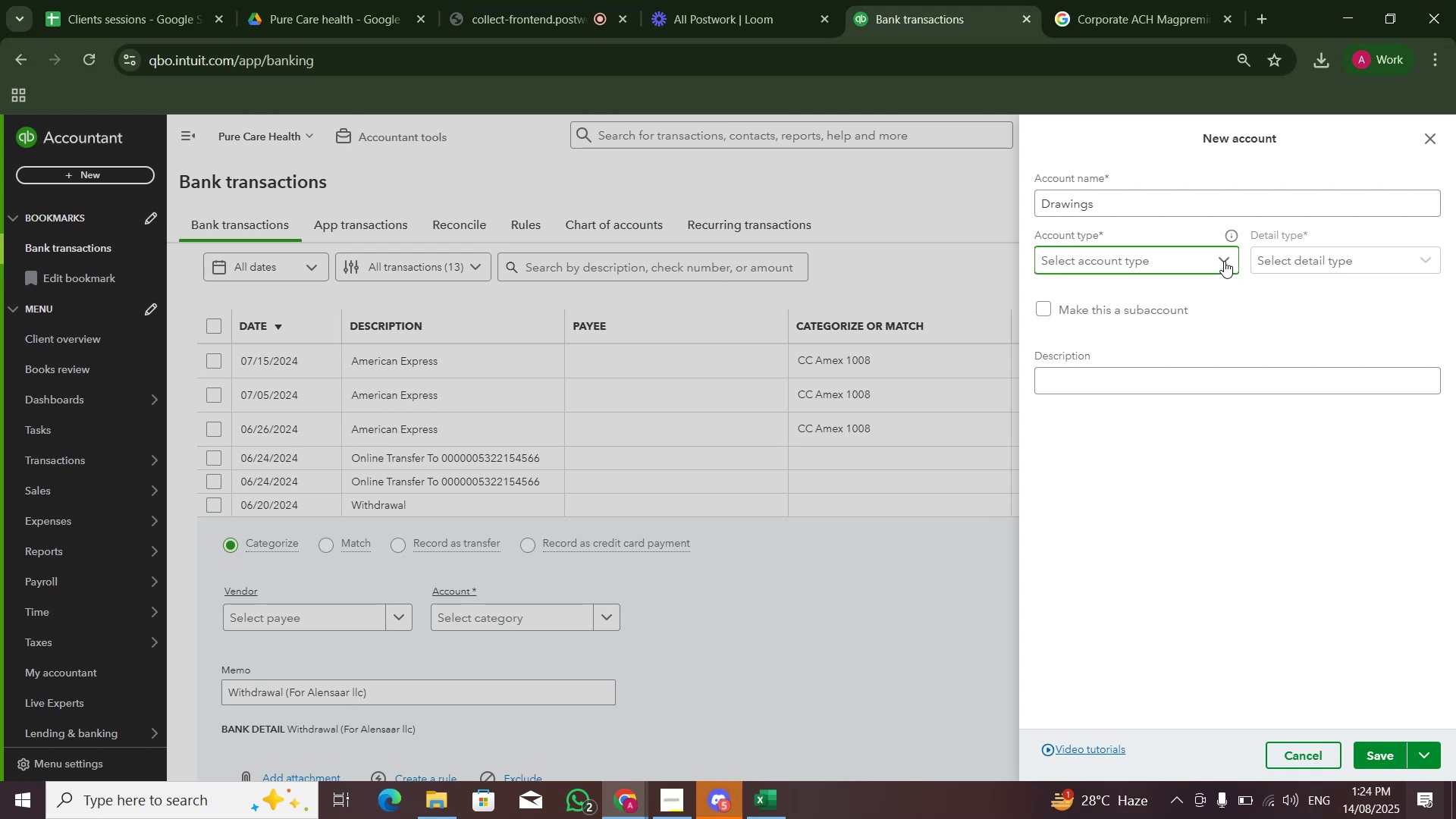 
triple_click([1224, 261])
 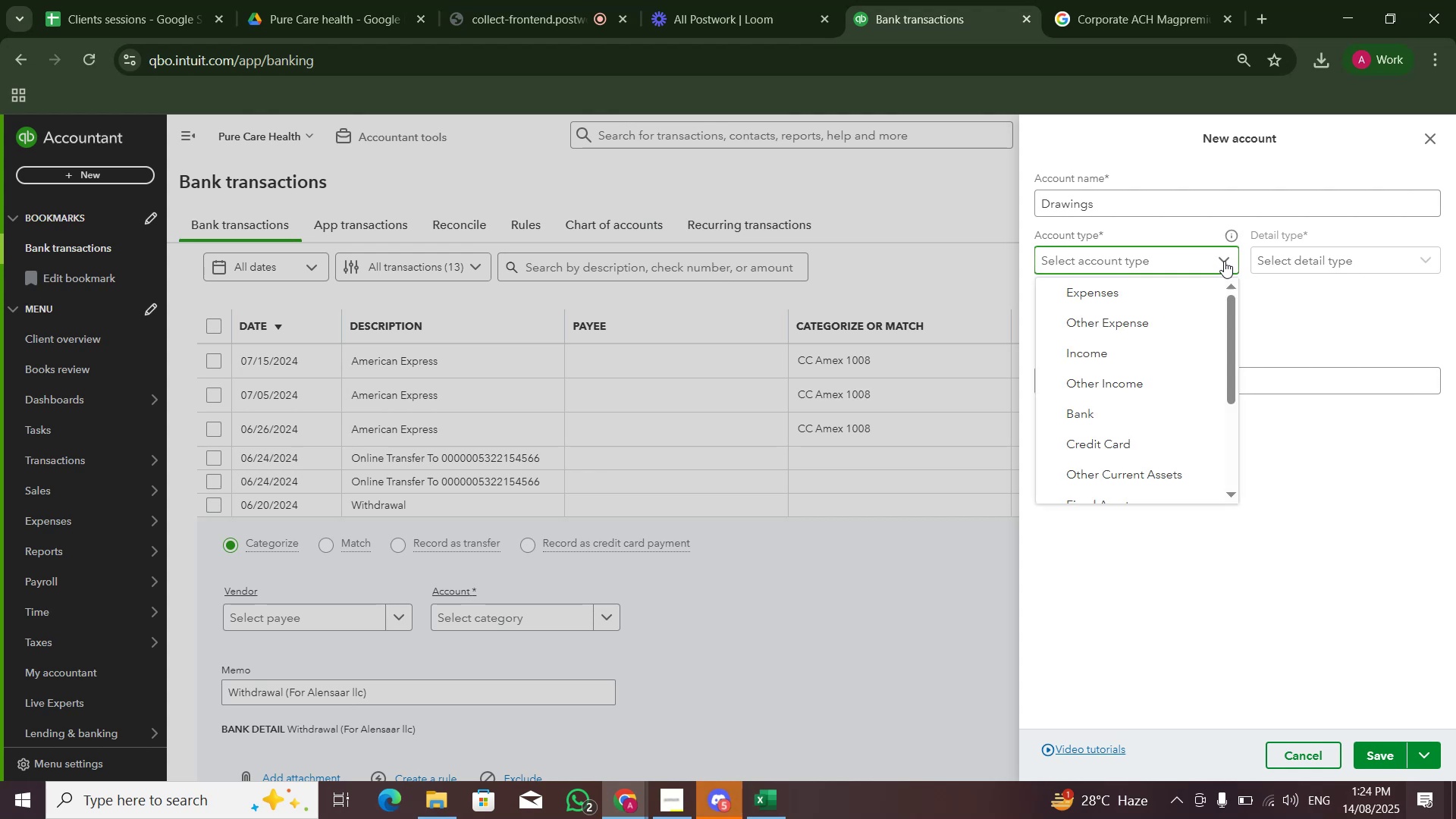 
triple_click([1224, 261])
 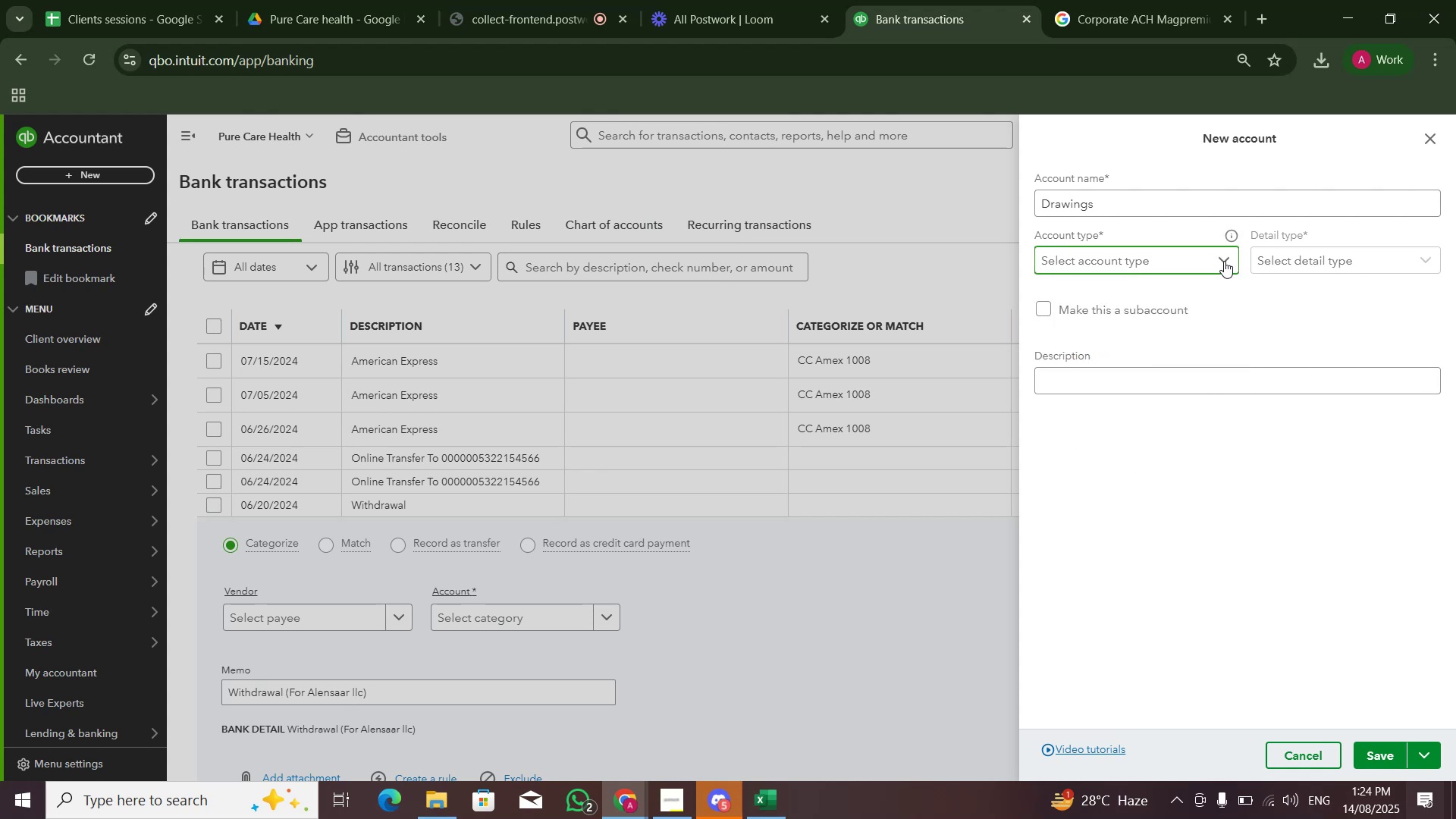 
triple_click([1224, 261])
 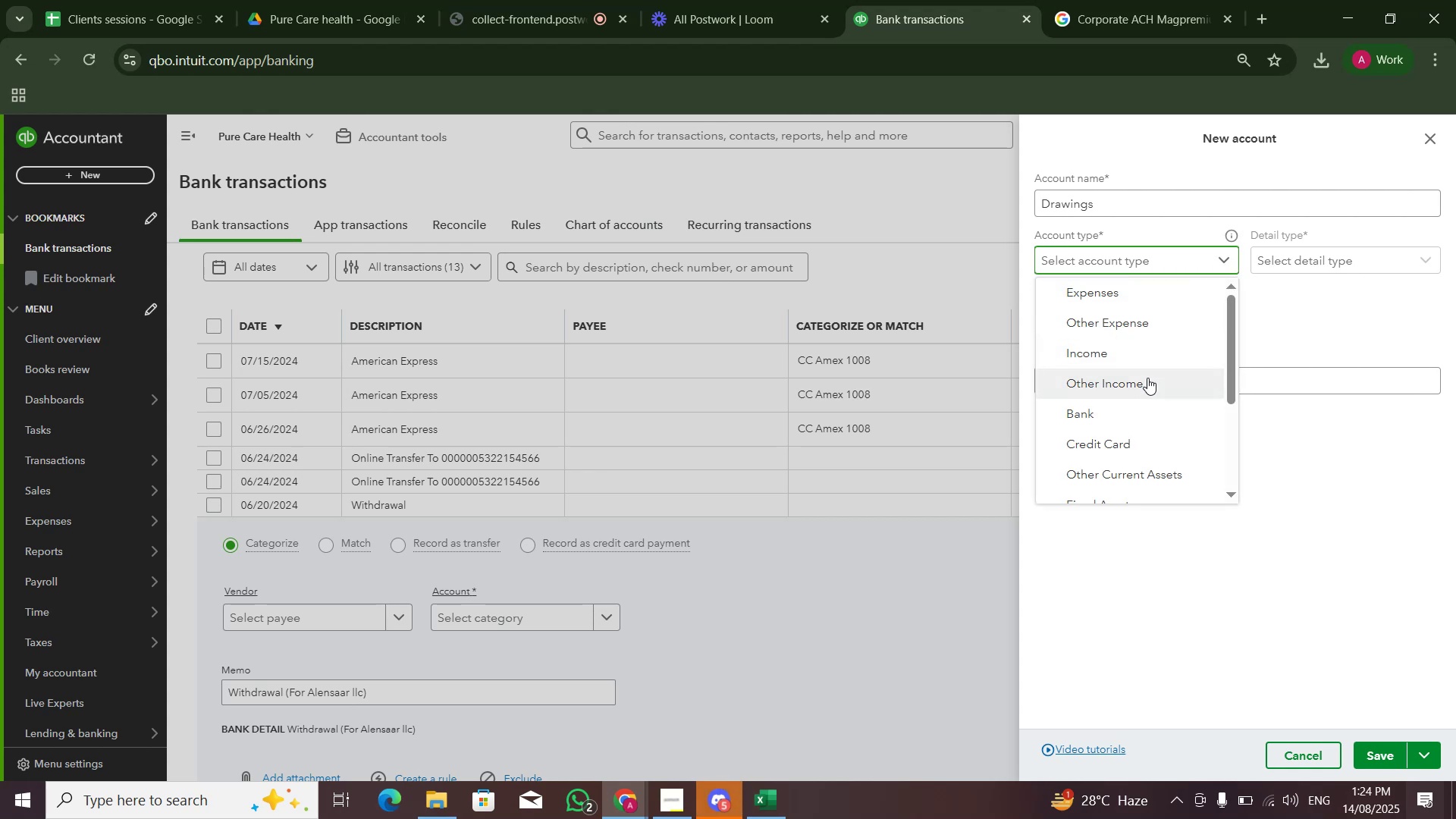 
scroll: coordinate [1144, 441], scroll_direction: down, amount: 5.0
 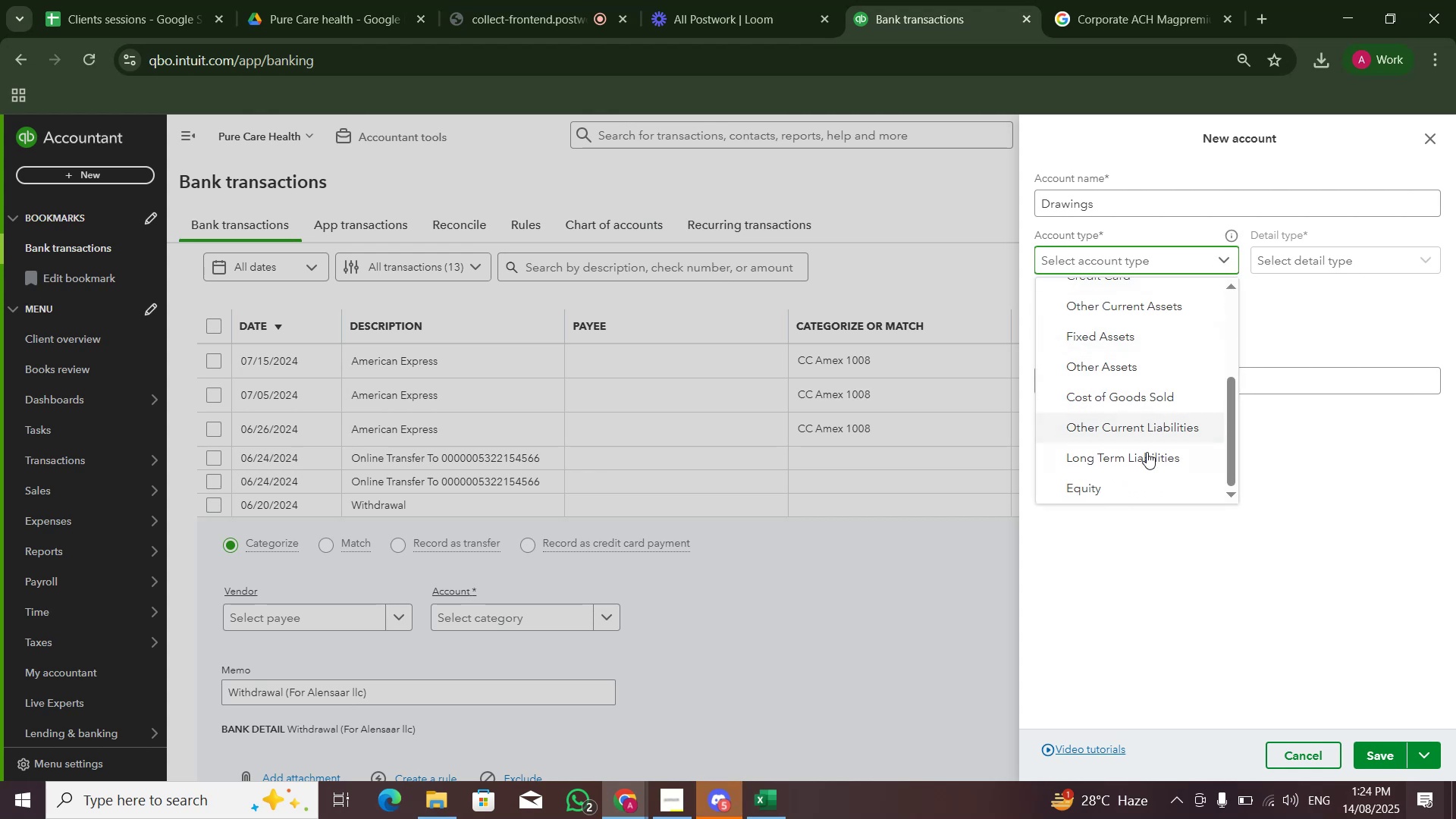 
left_click([1139, 482])
 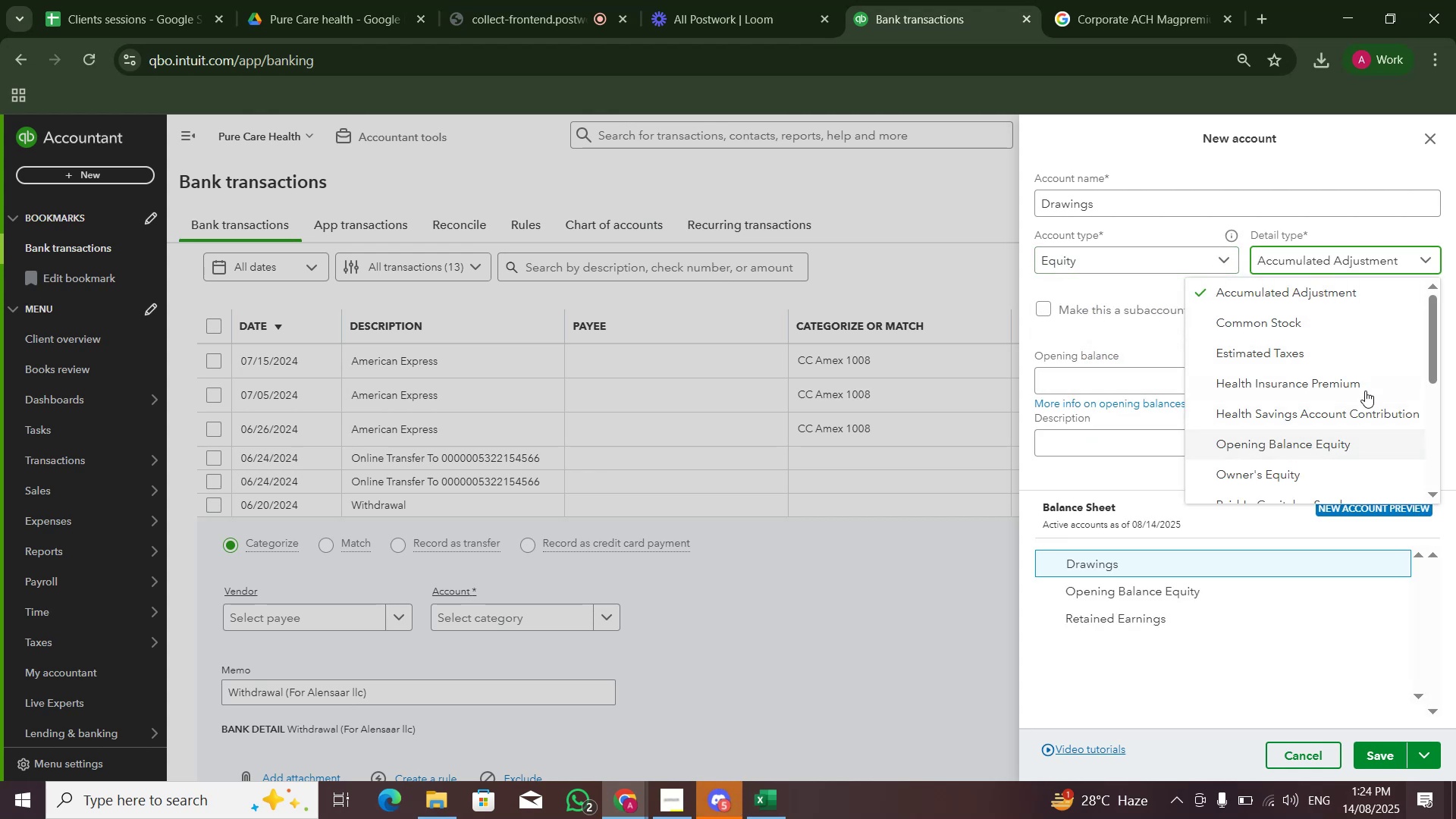 
left_click_drag(start_coordinate=[1434, 371], to_coordinate=[1429, 419])
 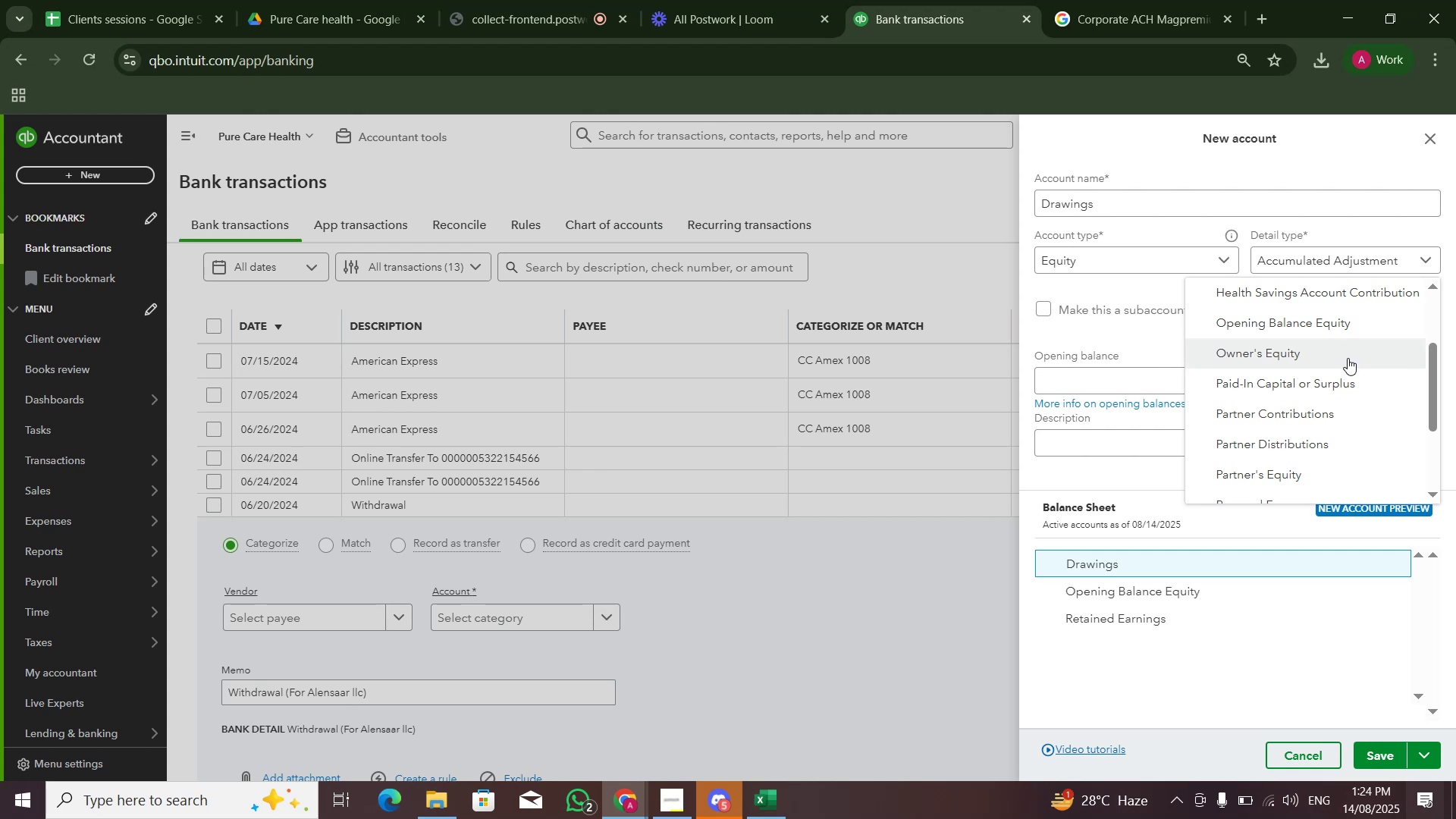 
left_click([1348, 358])
 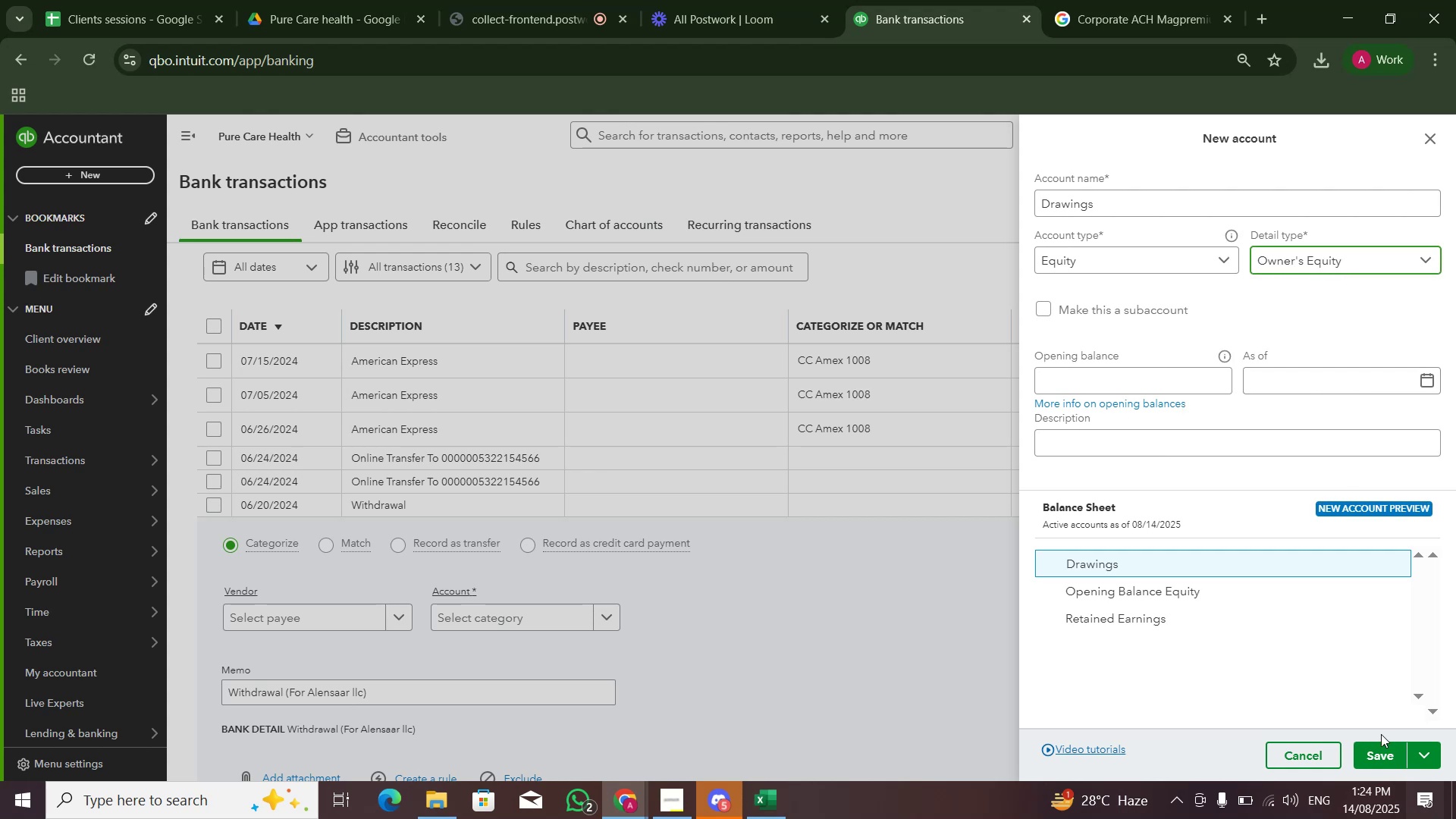 
left_click([1385, 752])
 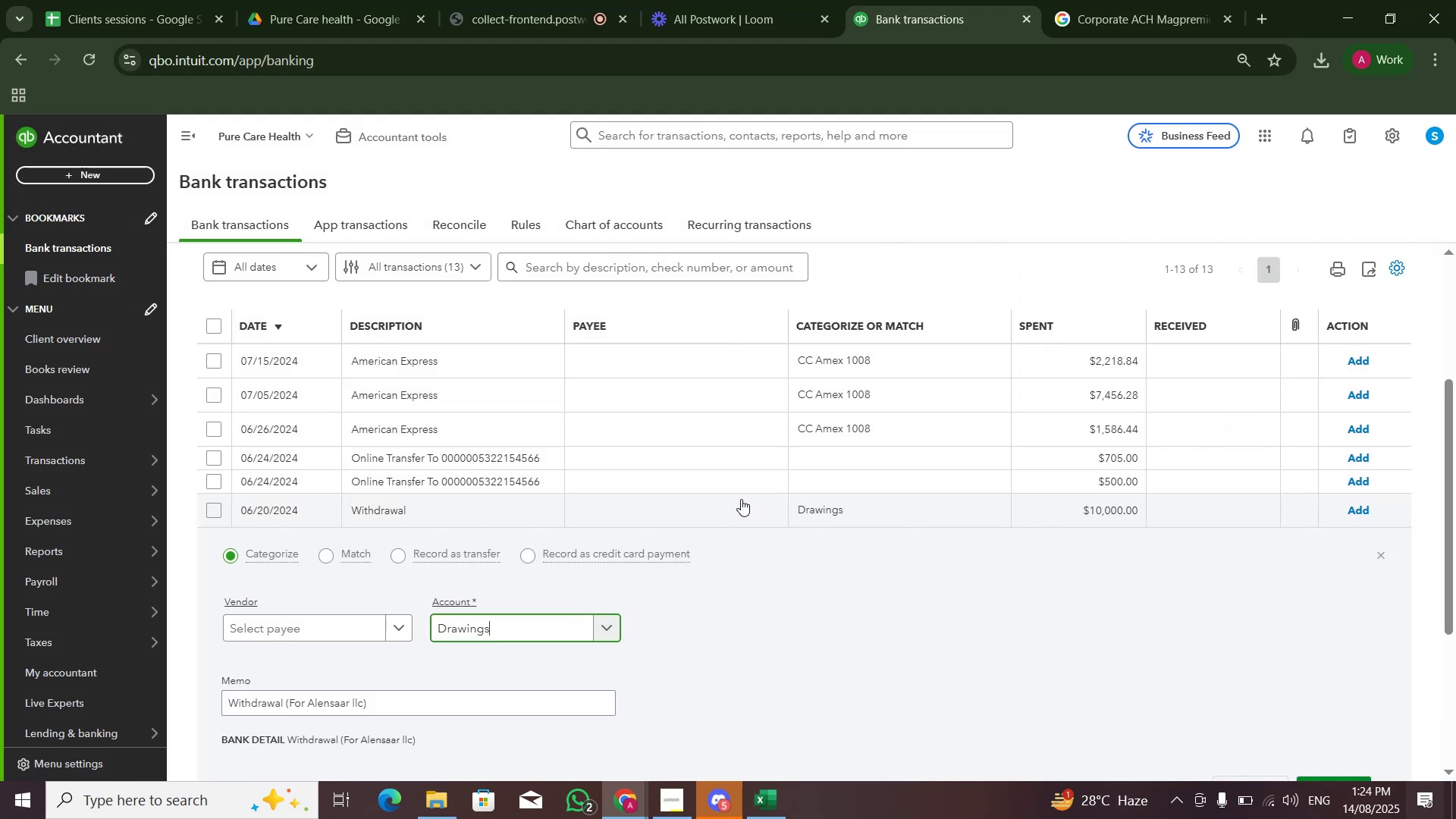 
scroll: coordinate [1046, 598], scroll_direction: down, amount: 4.0
 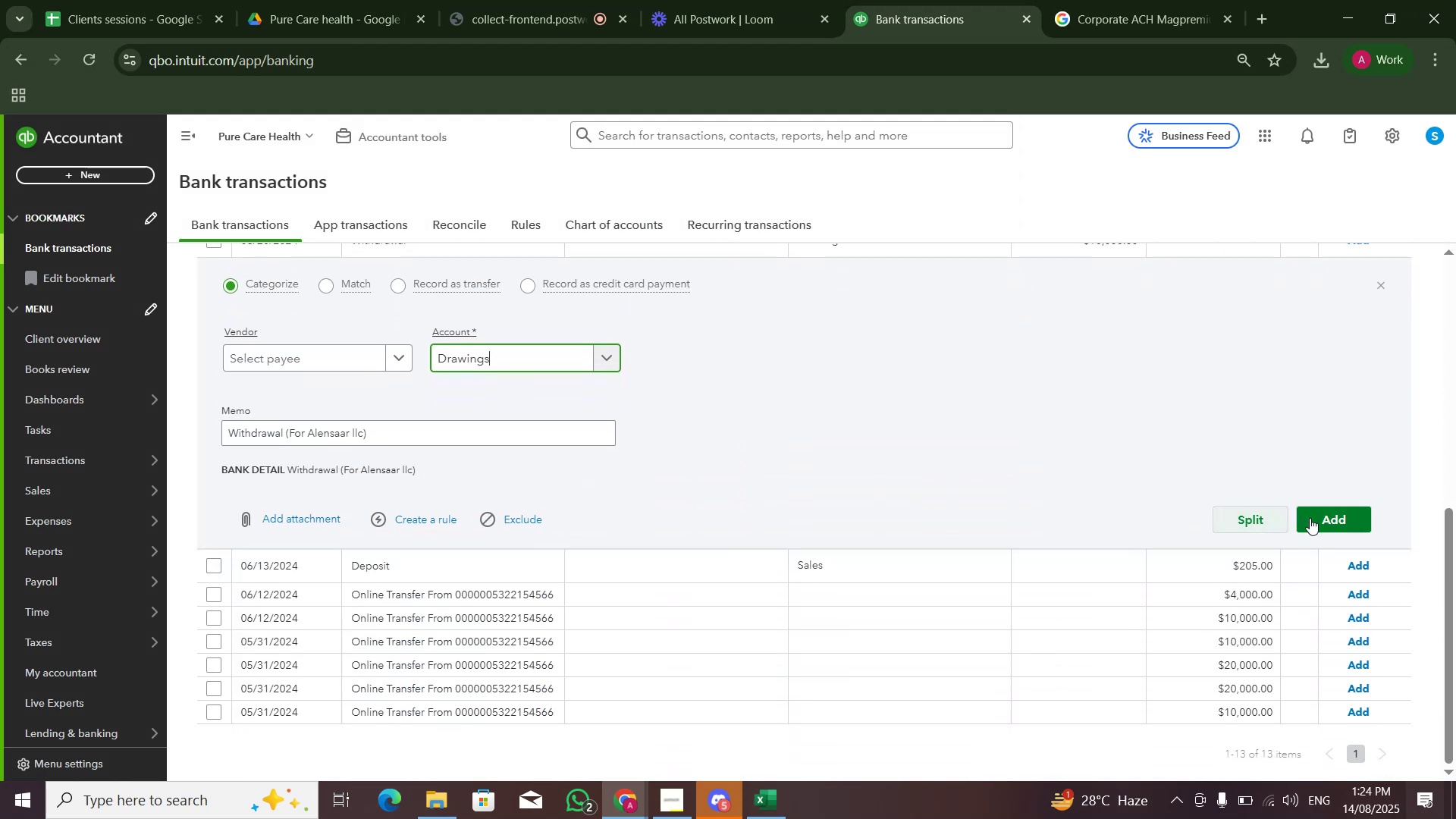 
left_click([1311, 519])
 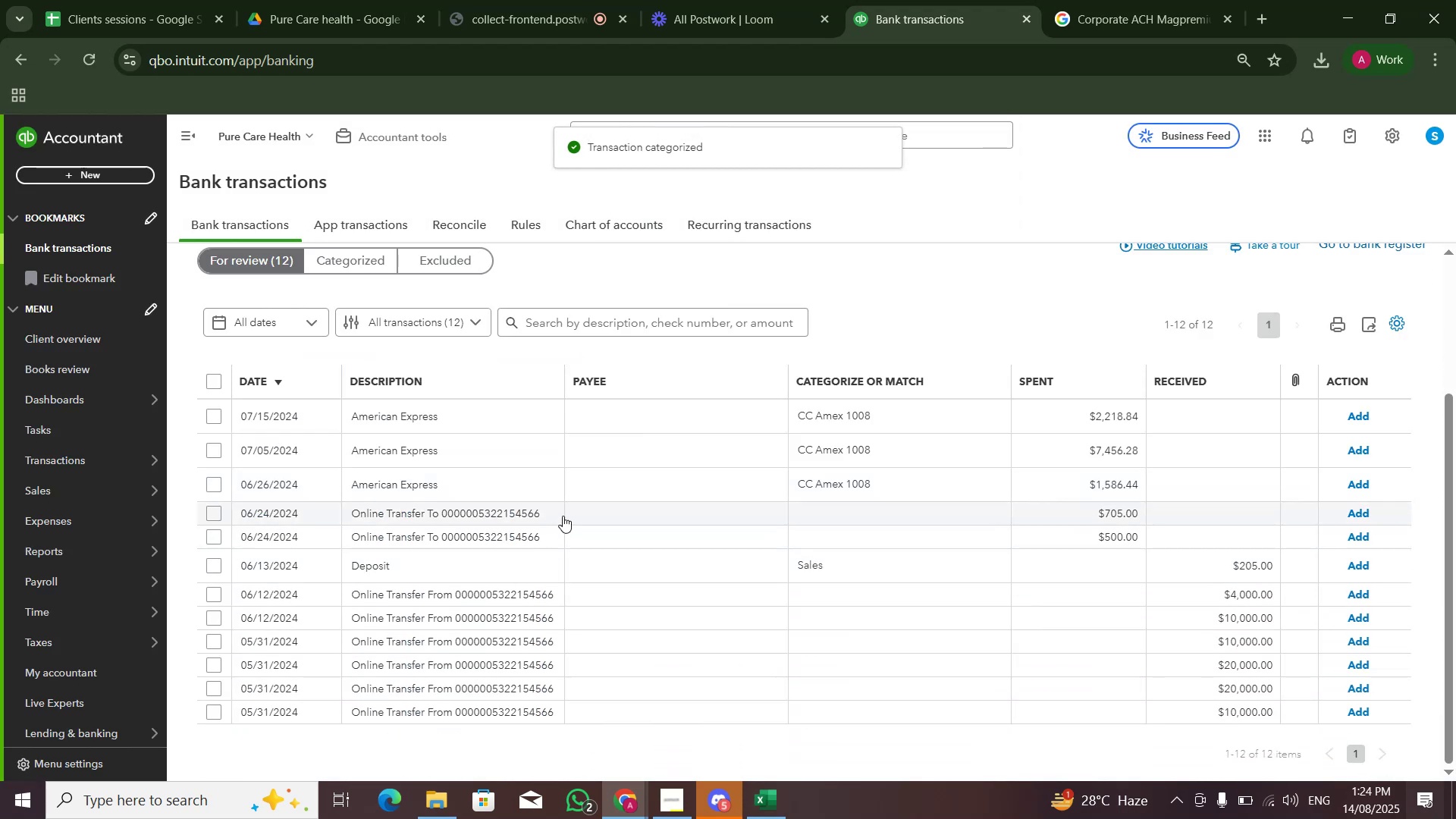 
wait(9.17)
 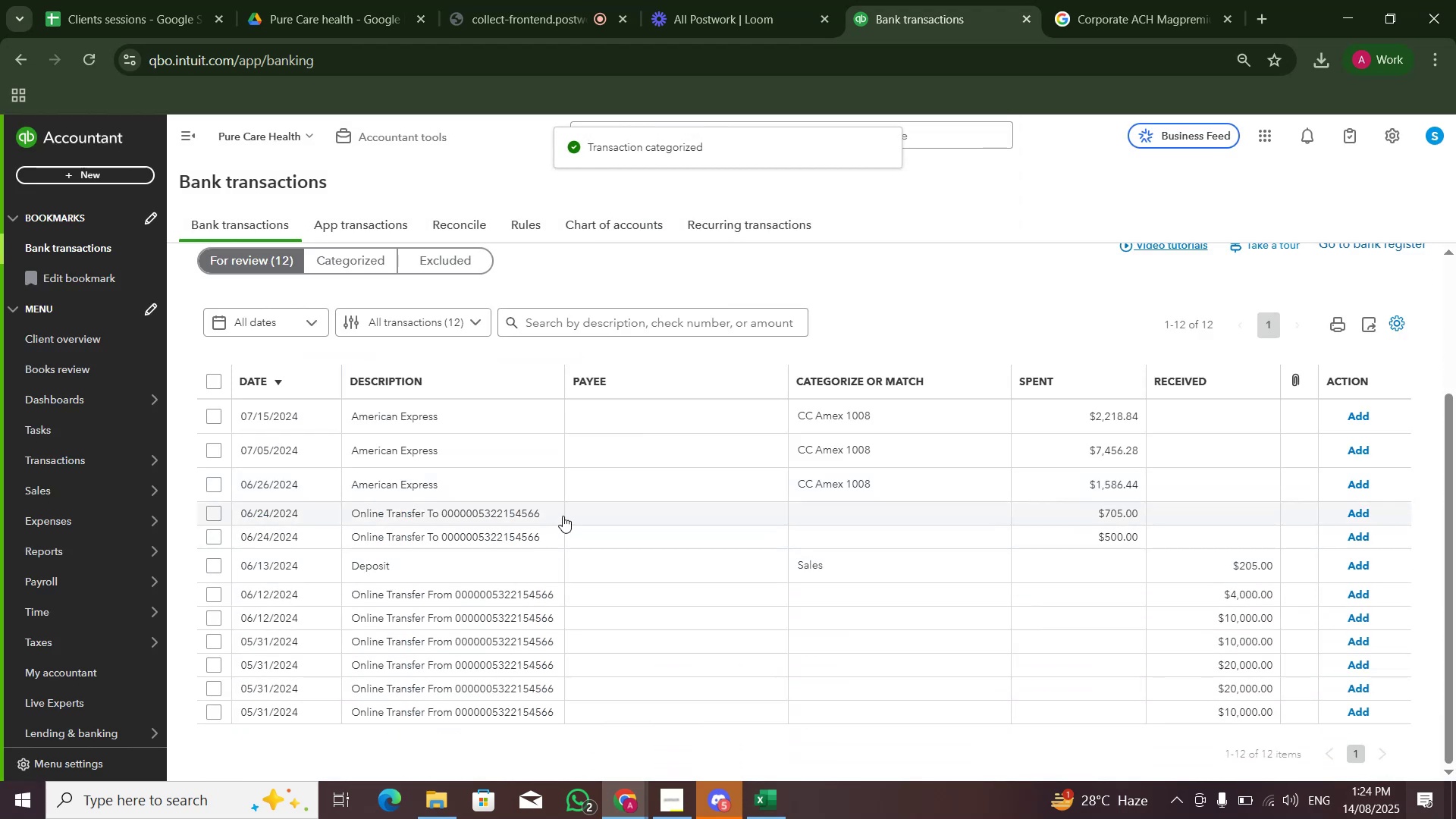 
scroll: coordinate [537, 454], scroll_direction: up, amount: 3.0
 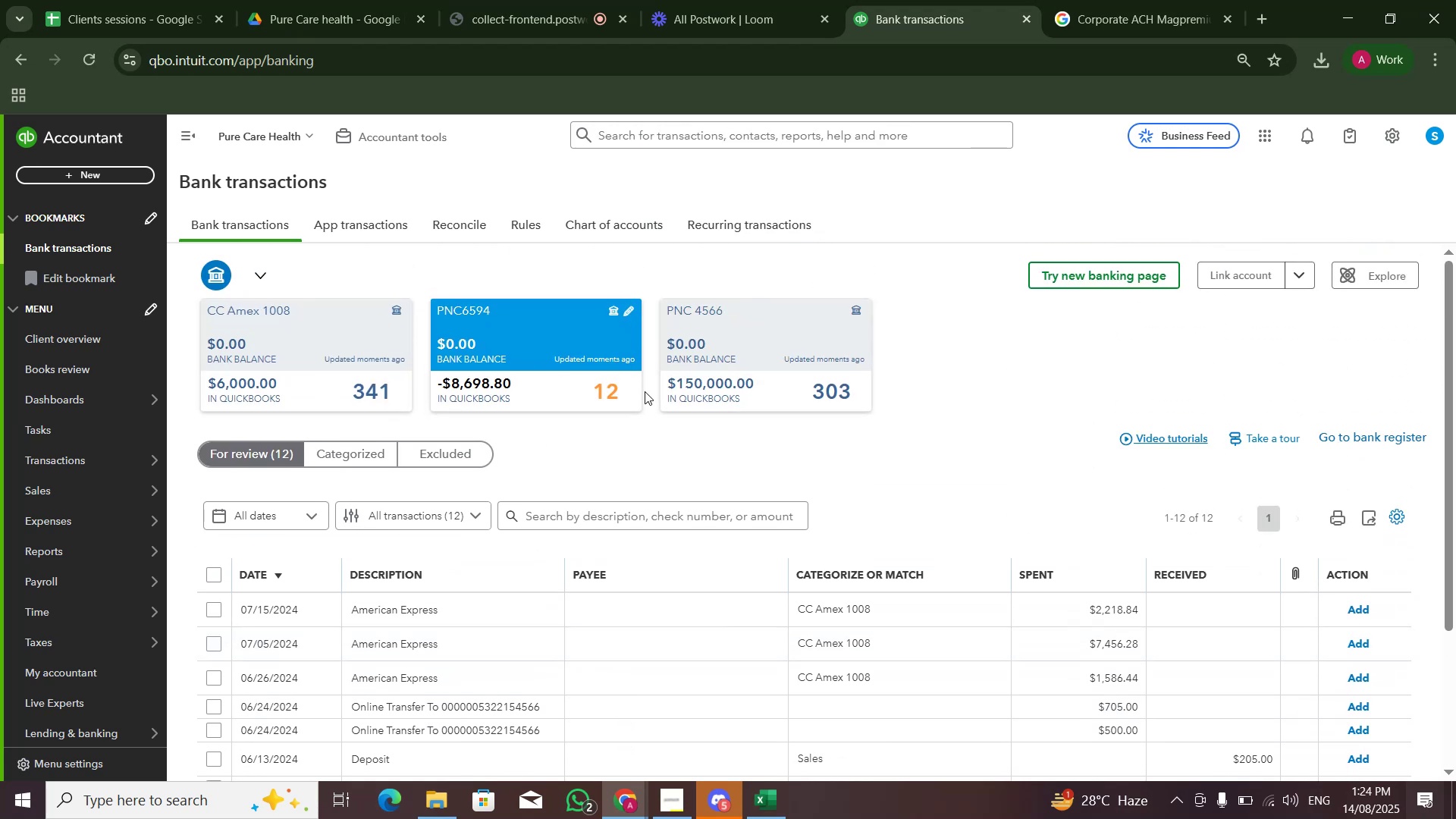 
scroll: coordinate [539, 400], scroll_direction: none, amount: 0.0
 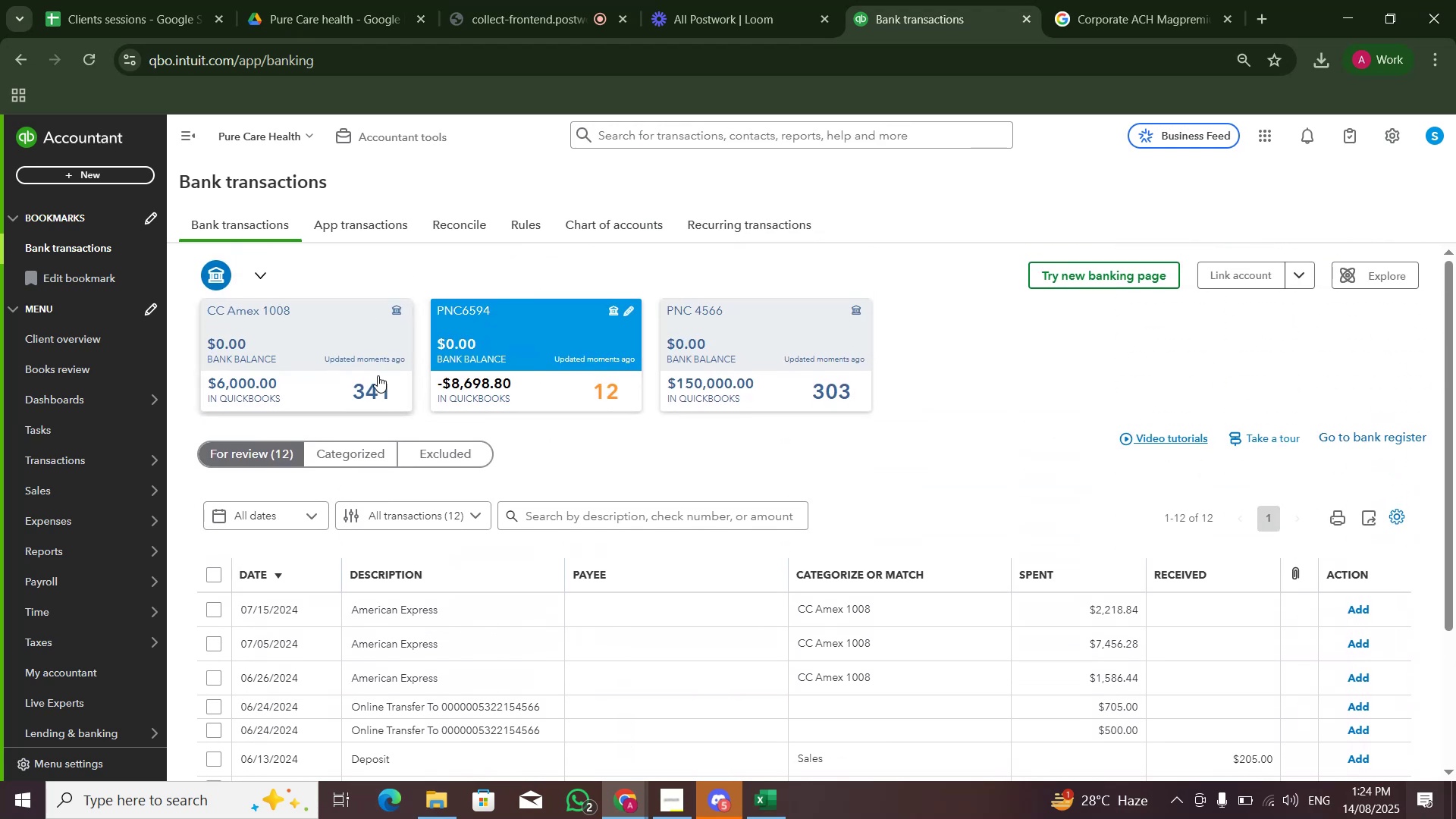 
left_click([378, 375])
 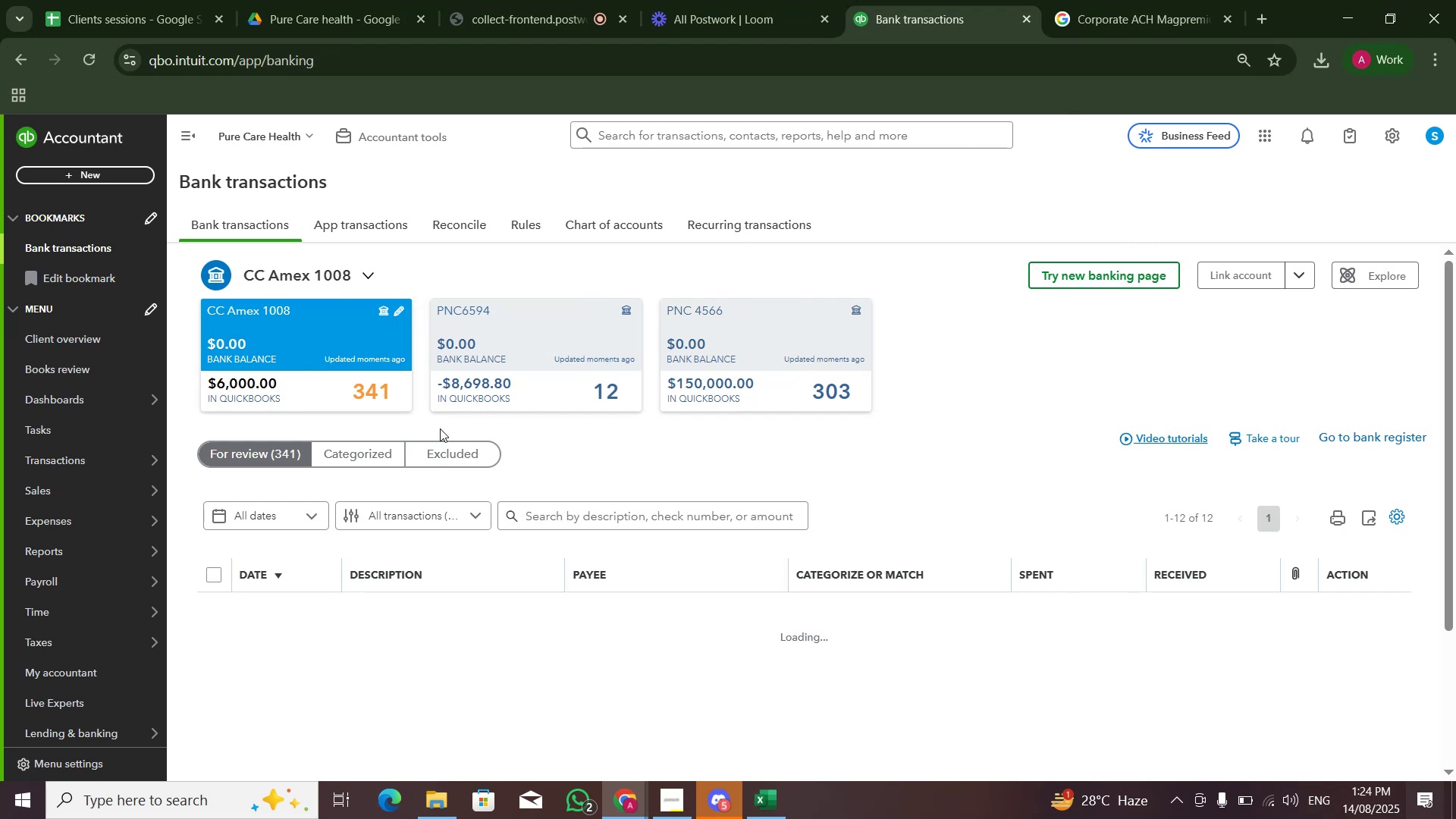 
scroll: coordinate [703, 376], scroll_direction: down, amount: 7.0
 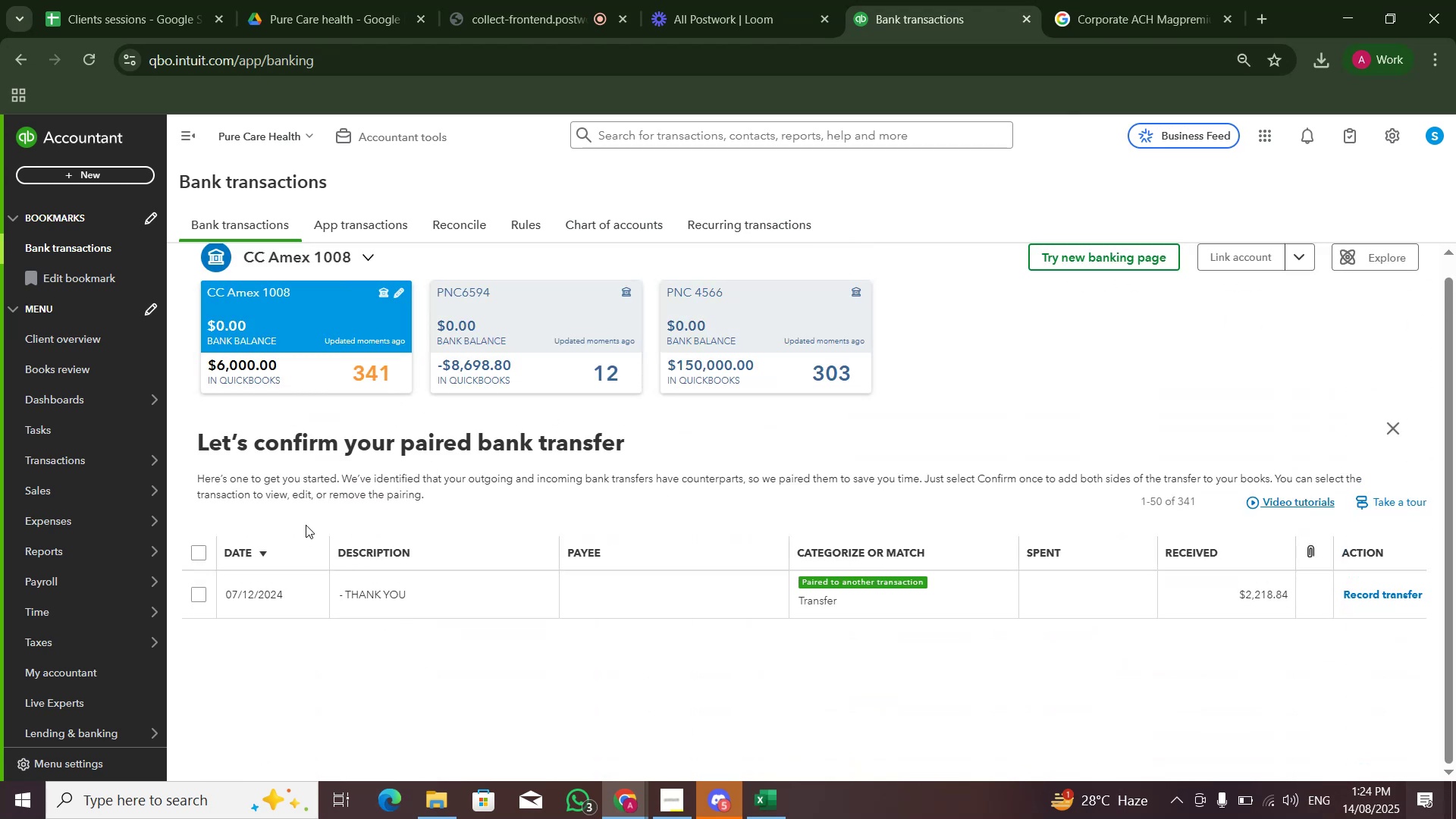 
wait(5.34)
 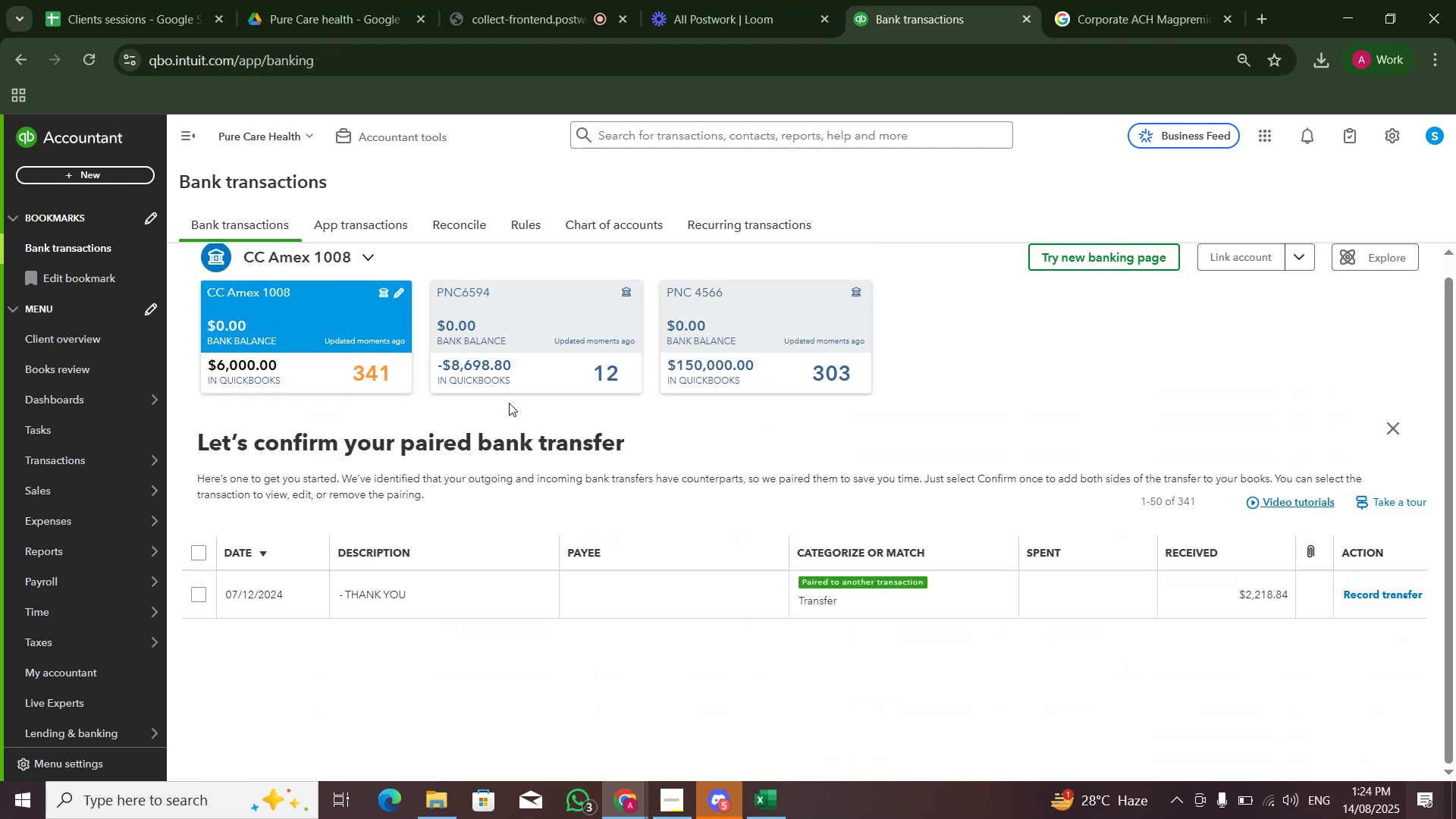 
left_click([1401, 426])
 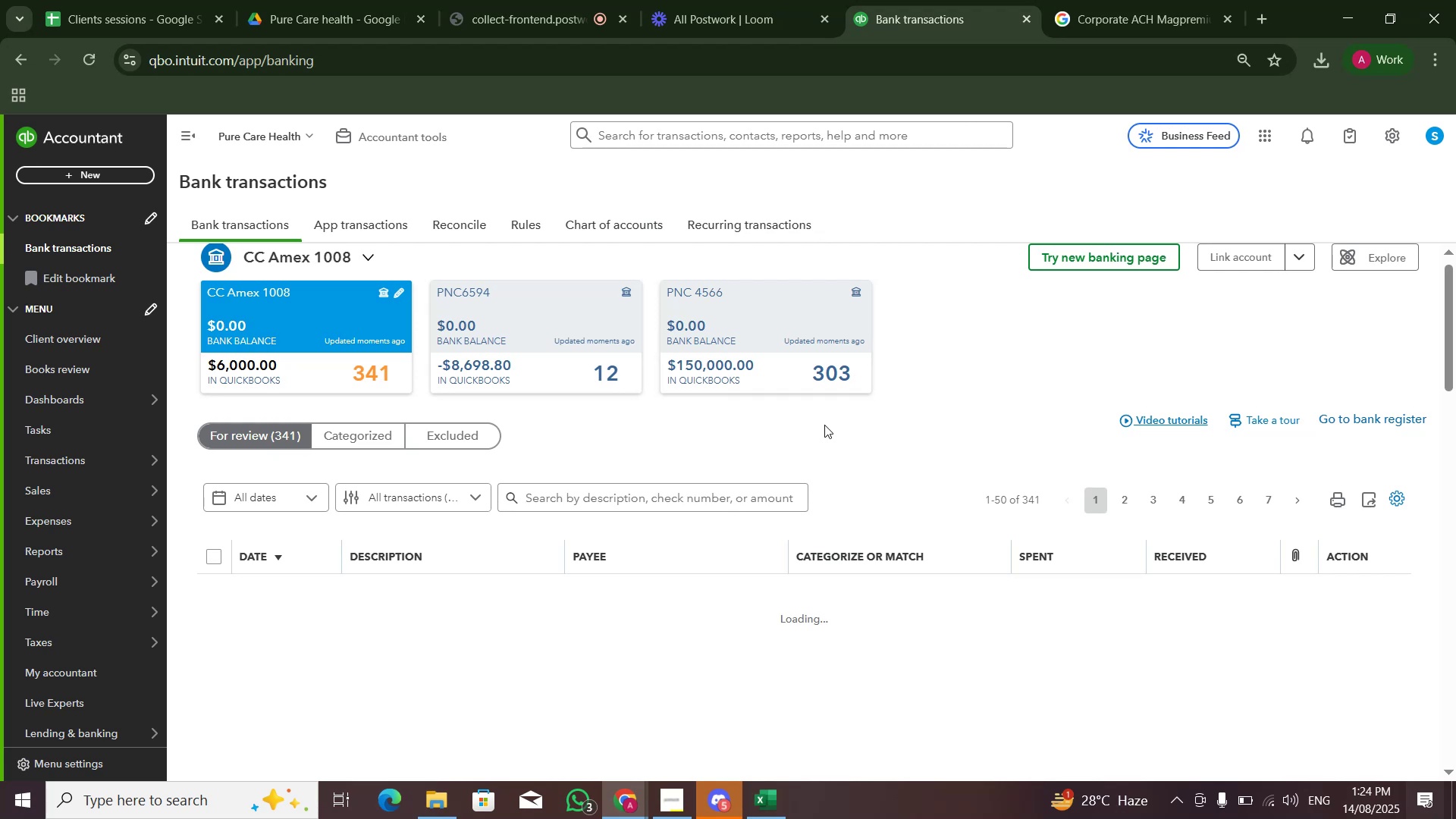 
scroll: coordinate [821, 431], scroll_direction: down, amount: 5.0
 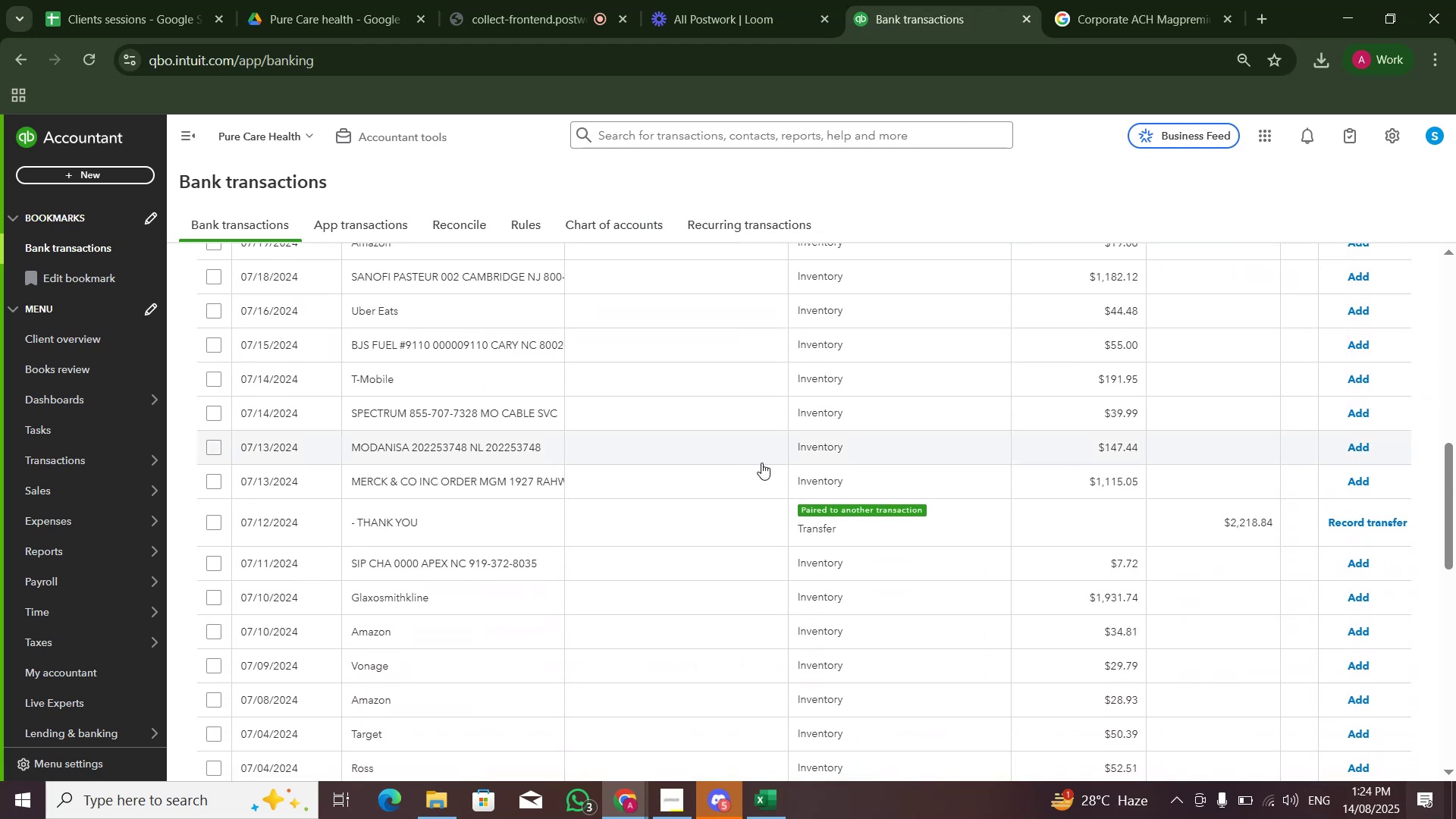 
scroll: coordinate [559, 399], scroll_direction: up, amount: 9.0
 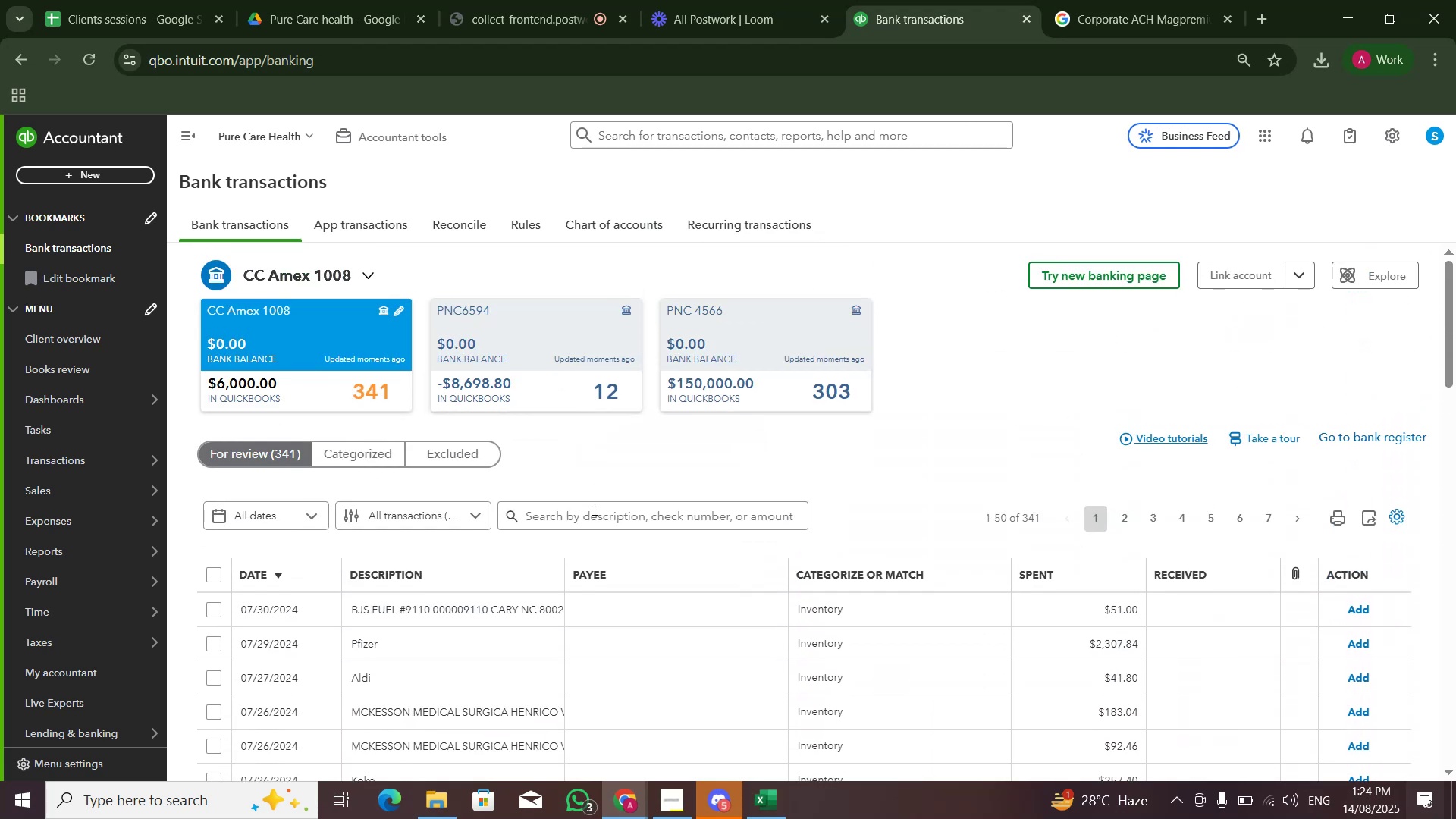 
left_click([594, 513])
 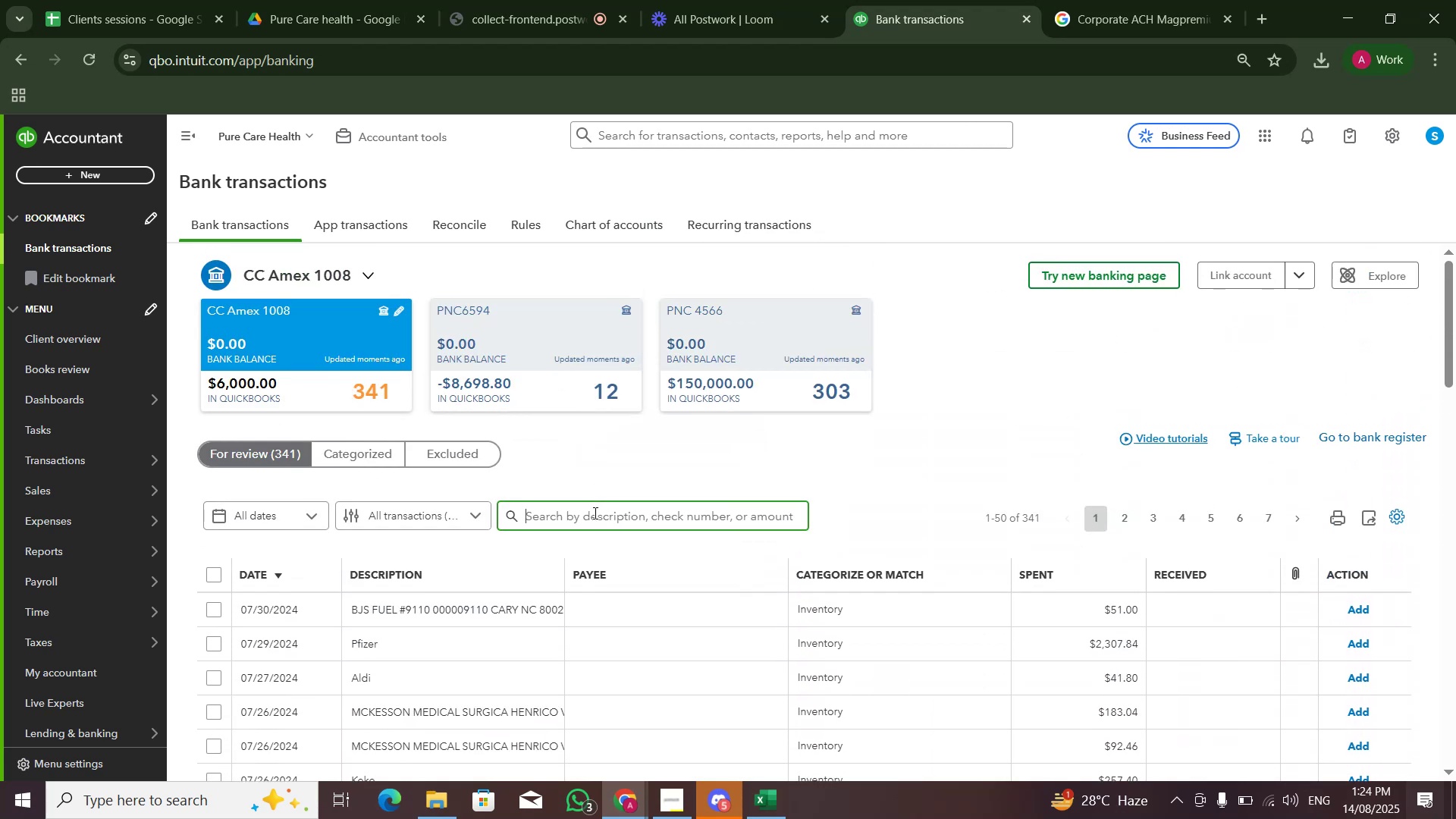 
type(Thank you)
 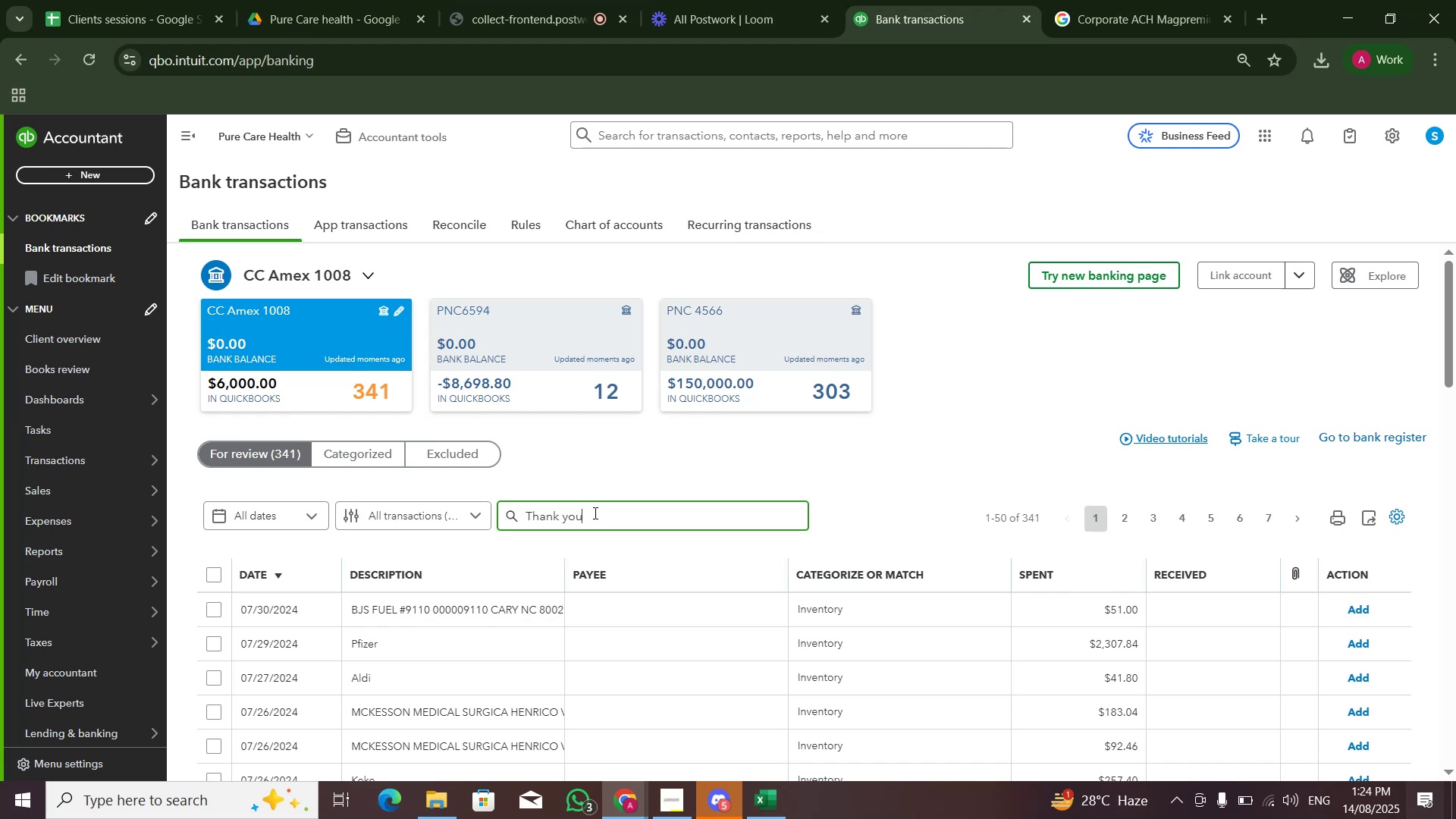 
key(Enter)
 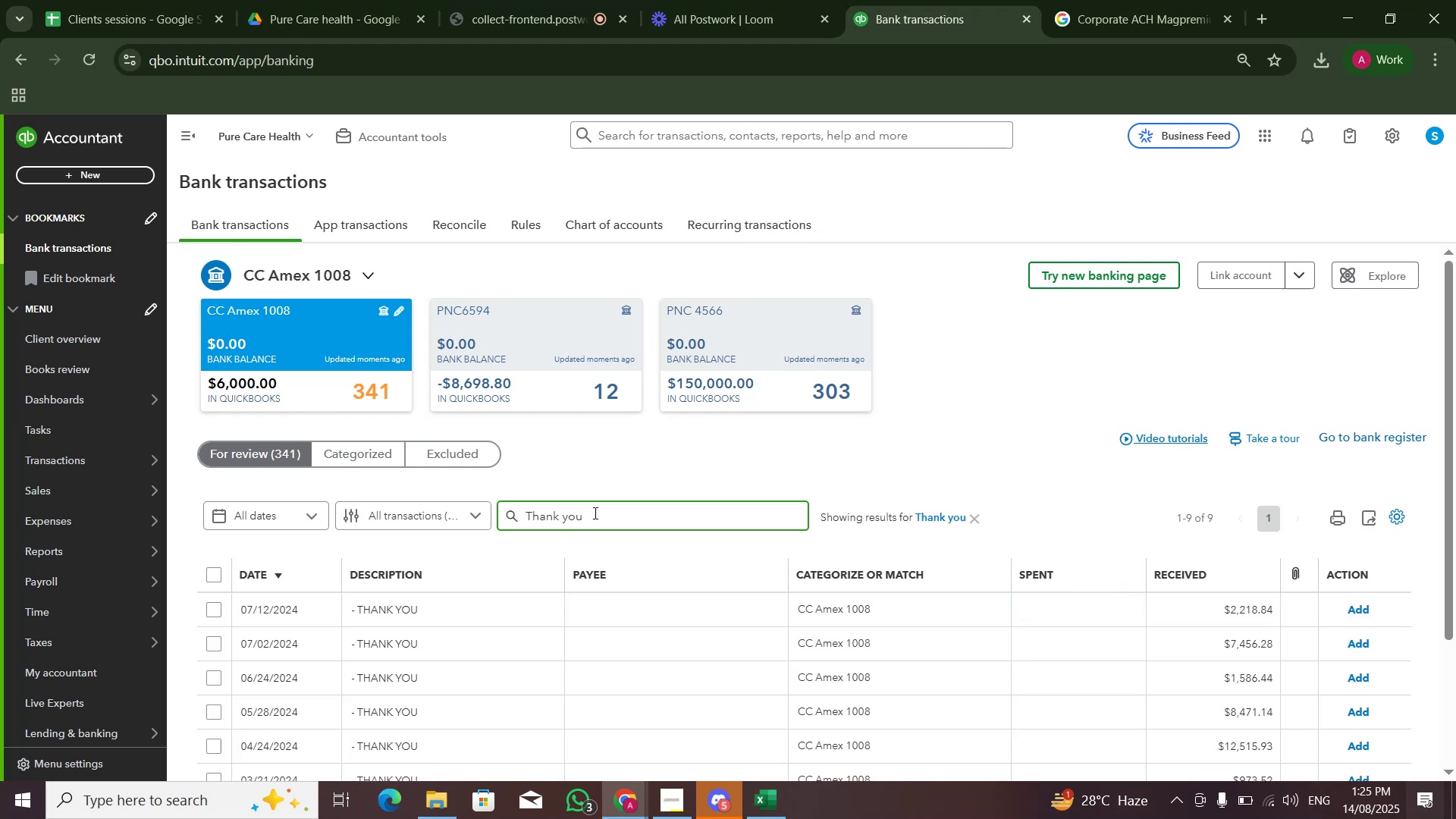 
scroll: coordinate [631, 526], scroll_direction: down, amount: 4.0
 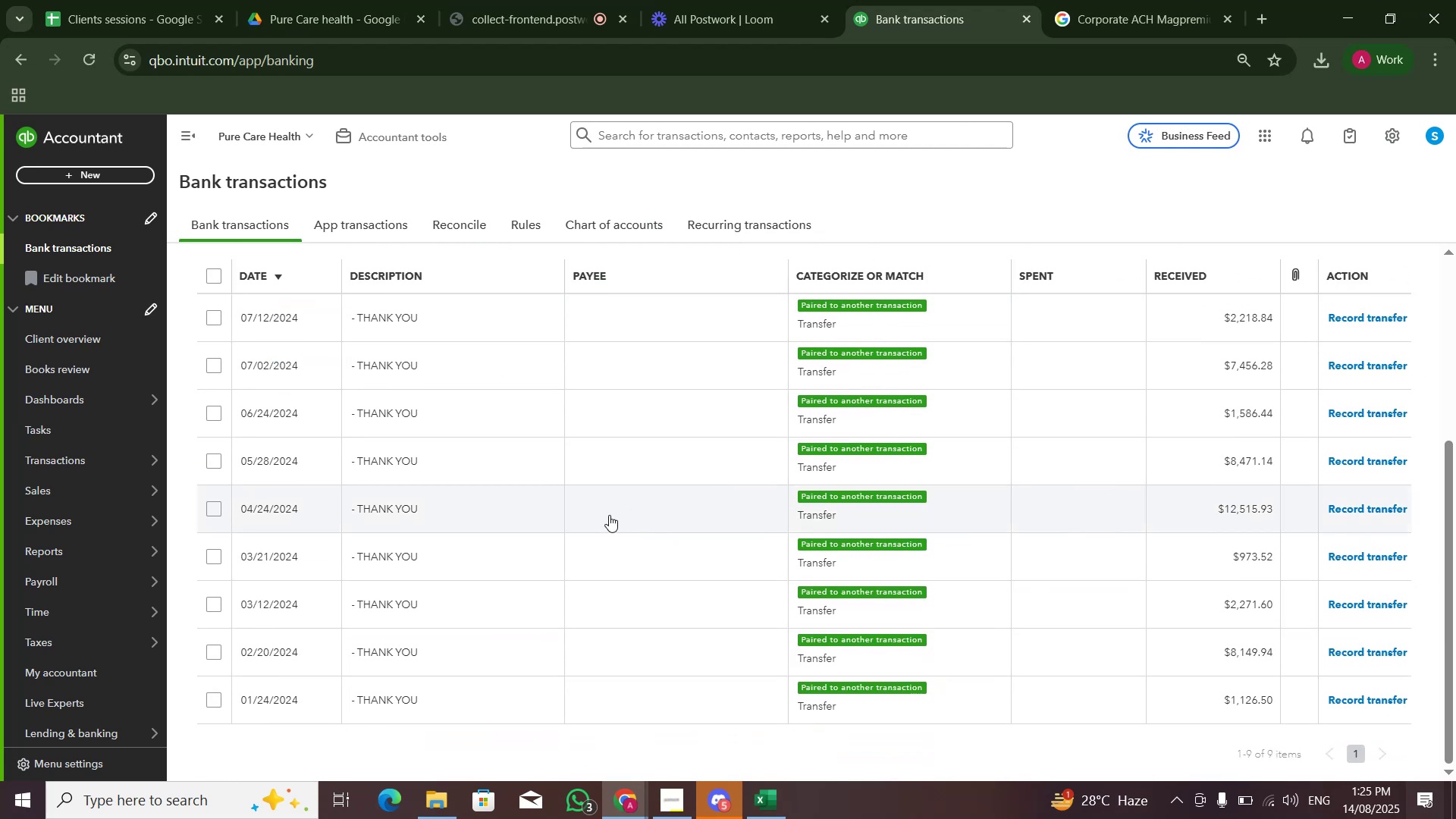 
scroll: coordinate [580, 504], scroll_direction: up, amount: 5.0
 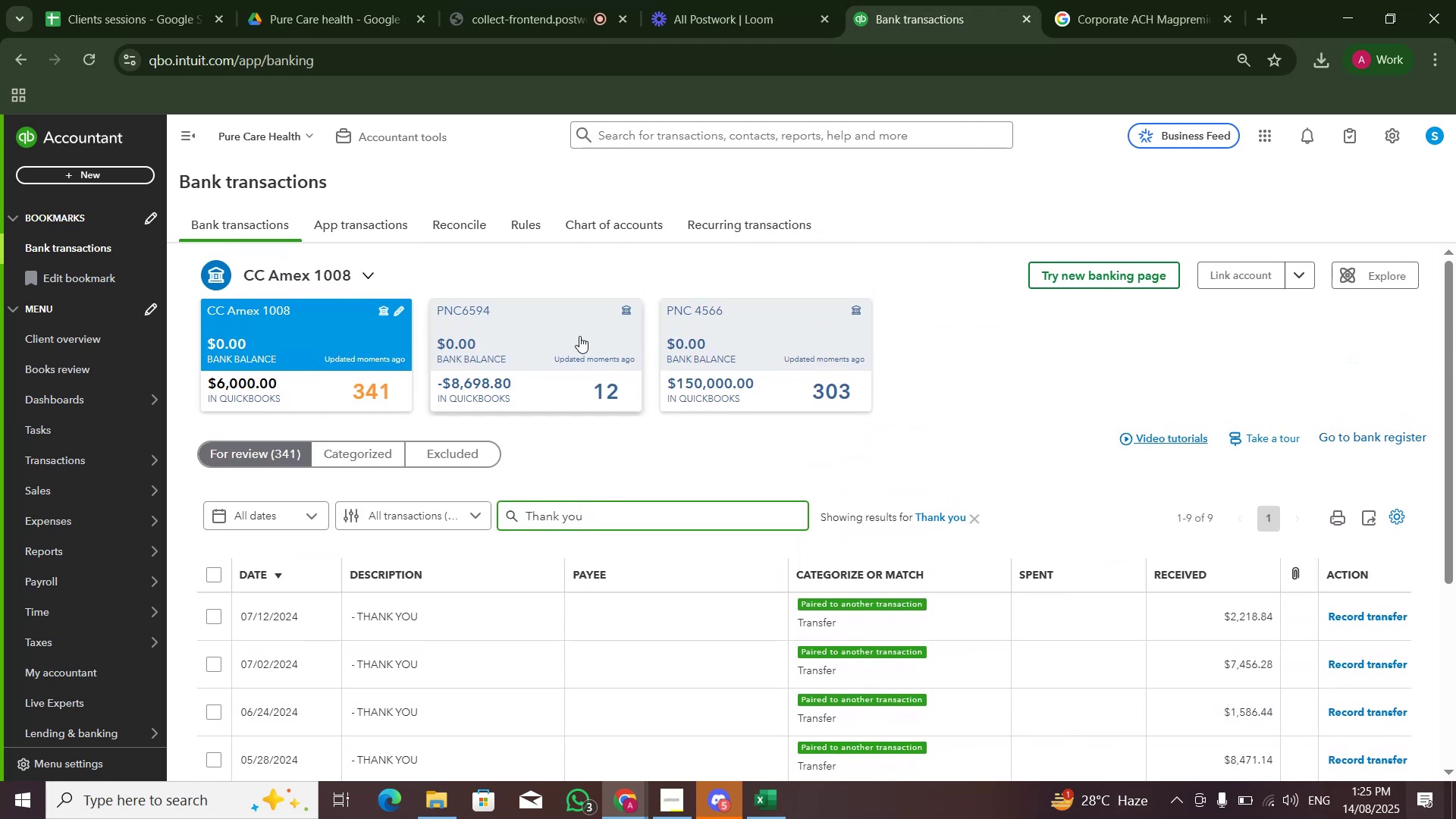 
left_click([579, 336])
 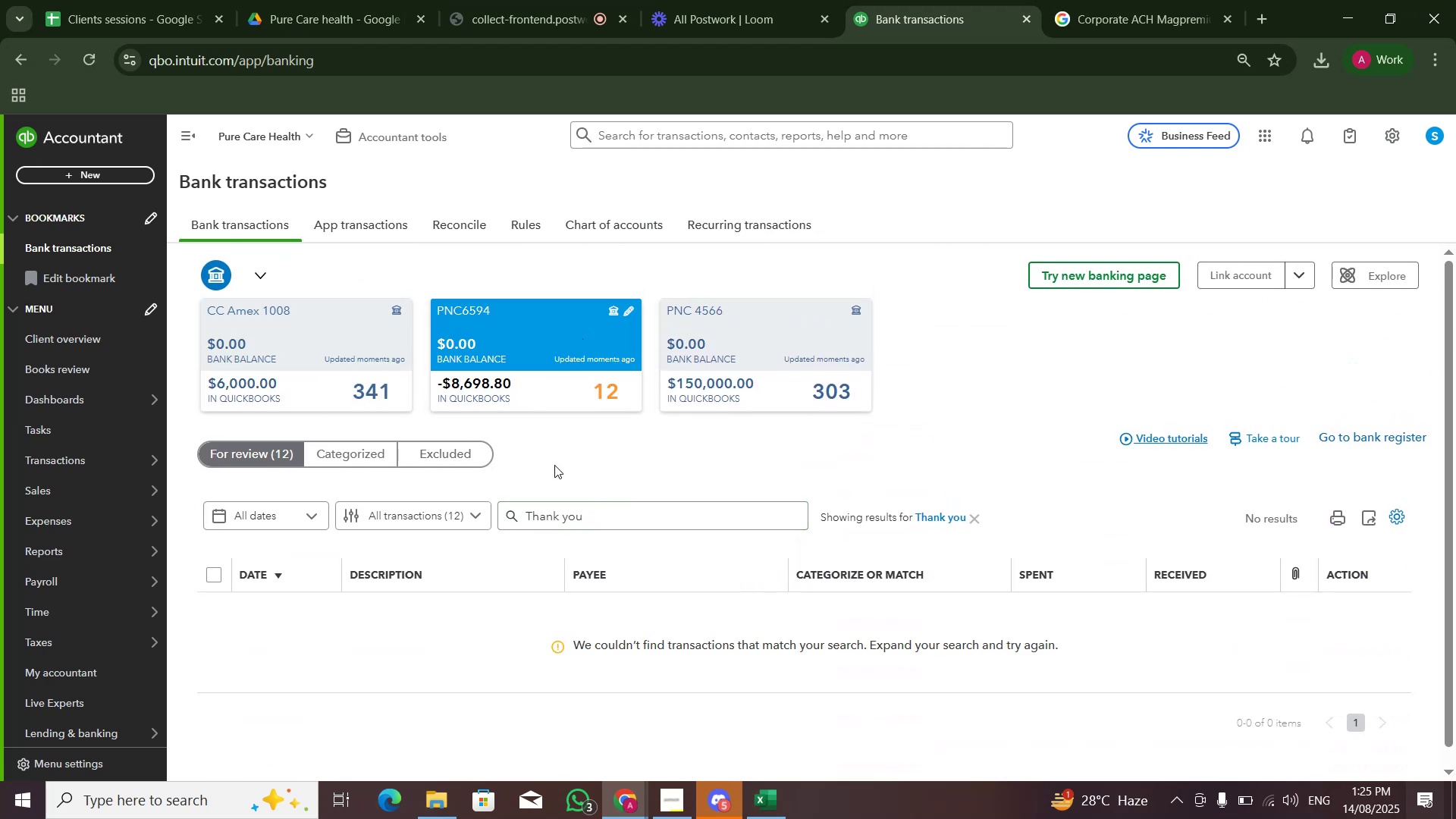 
left_click([975, 519])
 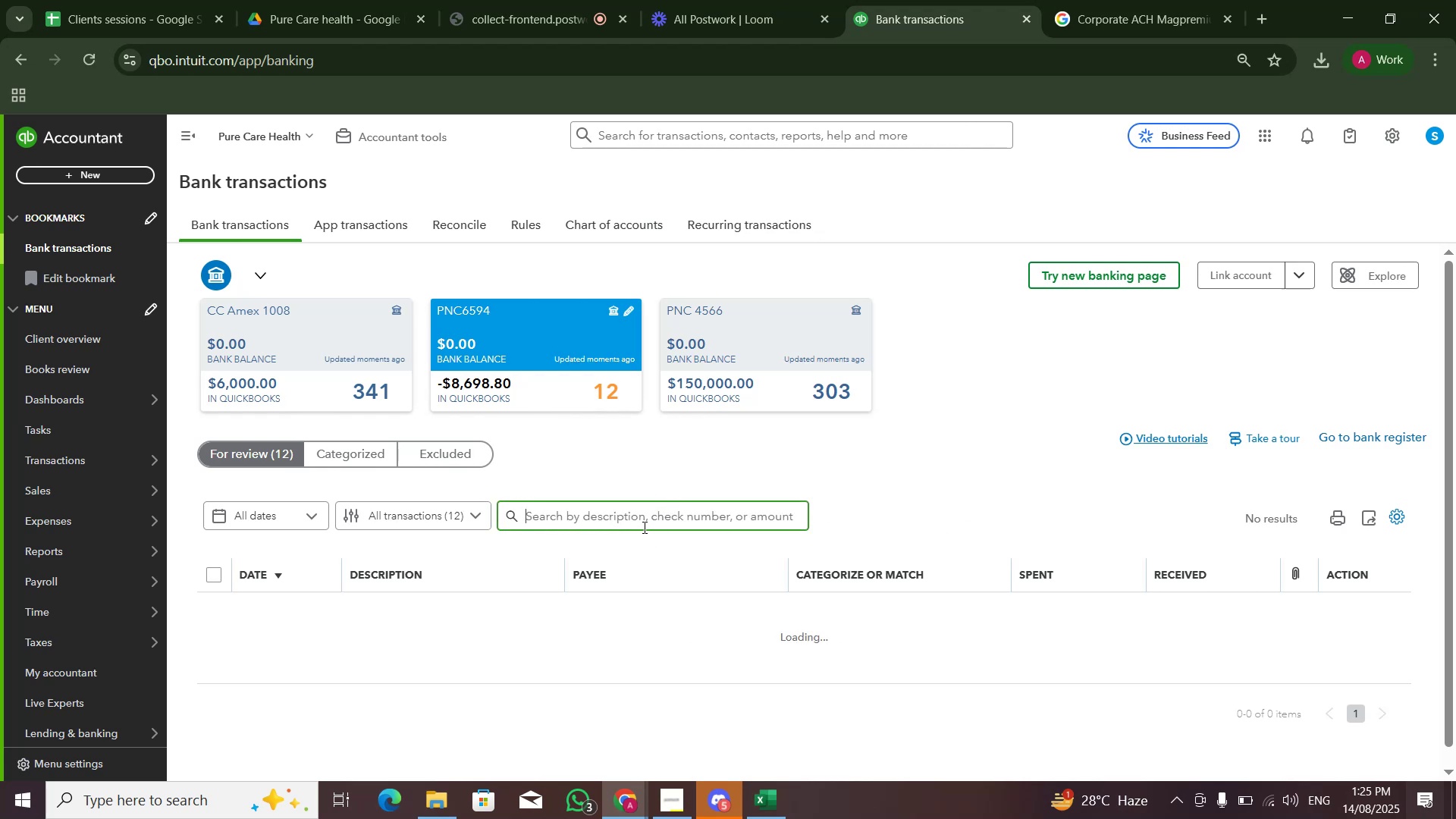 
scroll: coordinate [626, 553], scroll_direction: down, amount: 5.0
 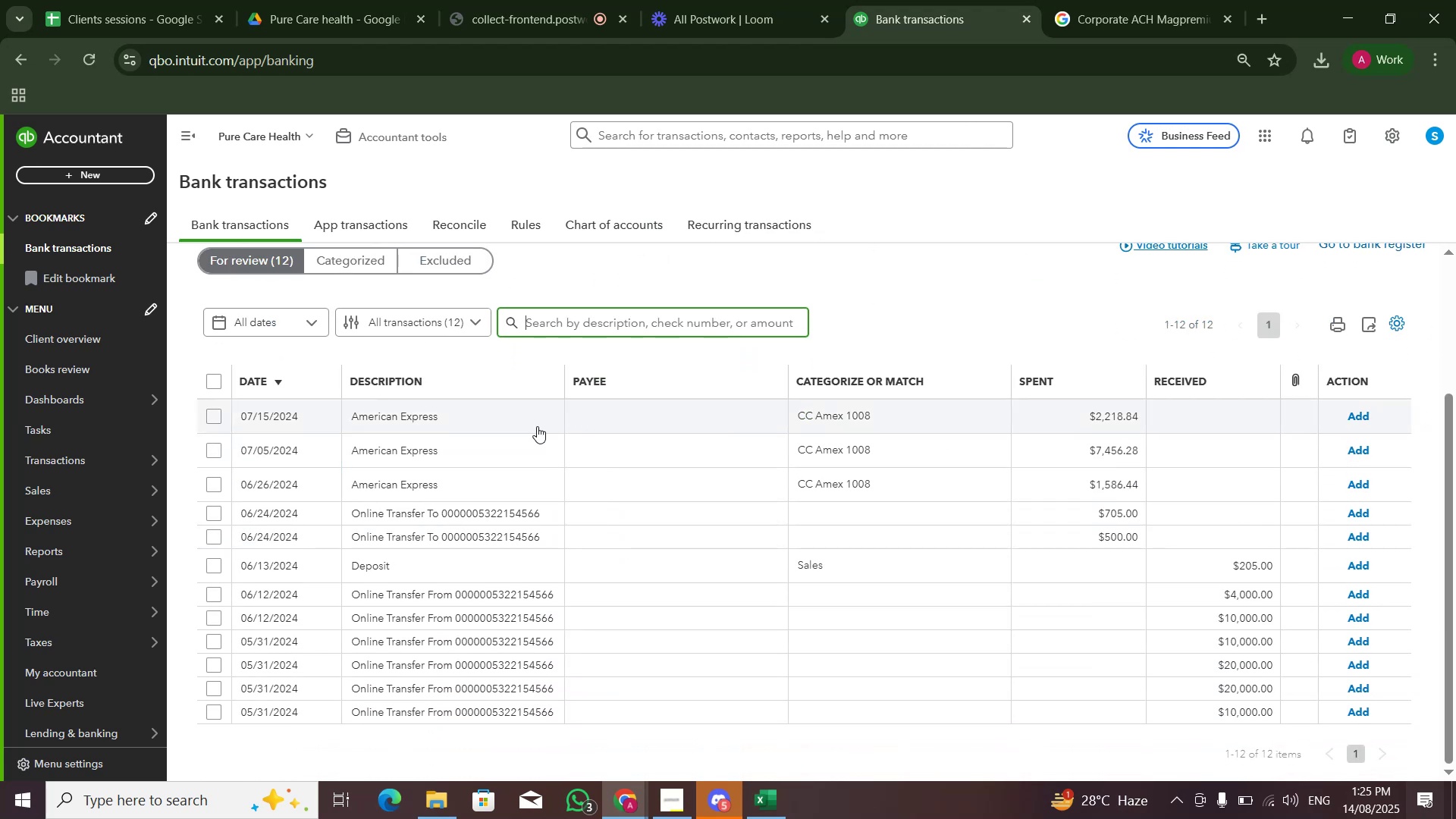 
left_click([511, 418])
 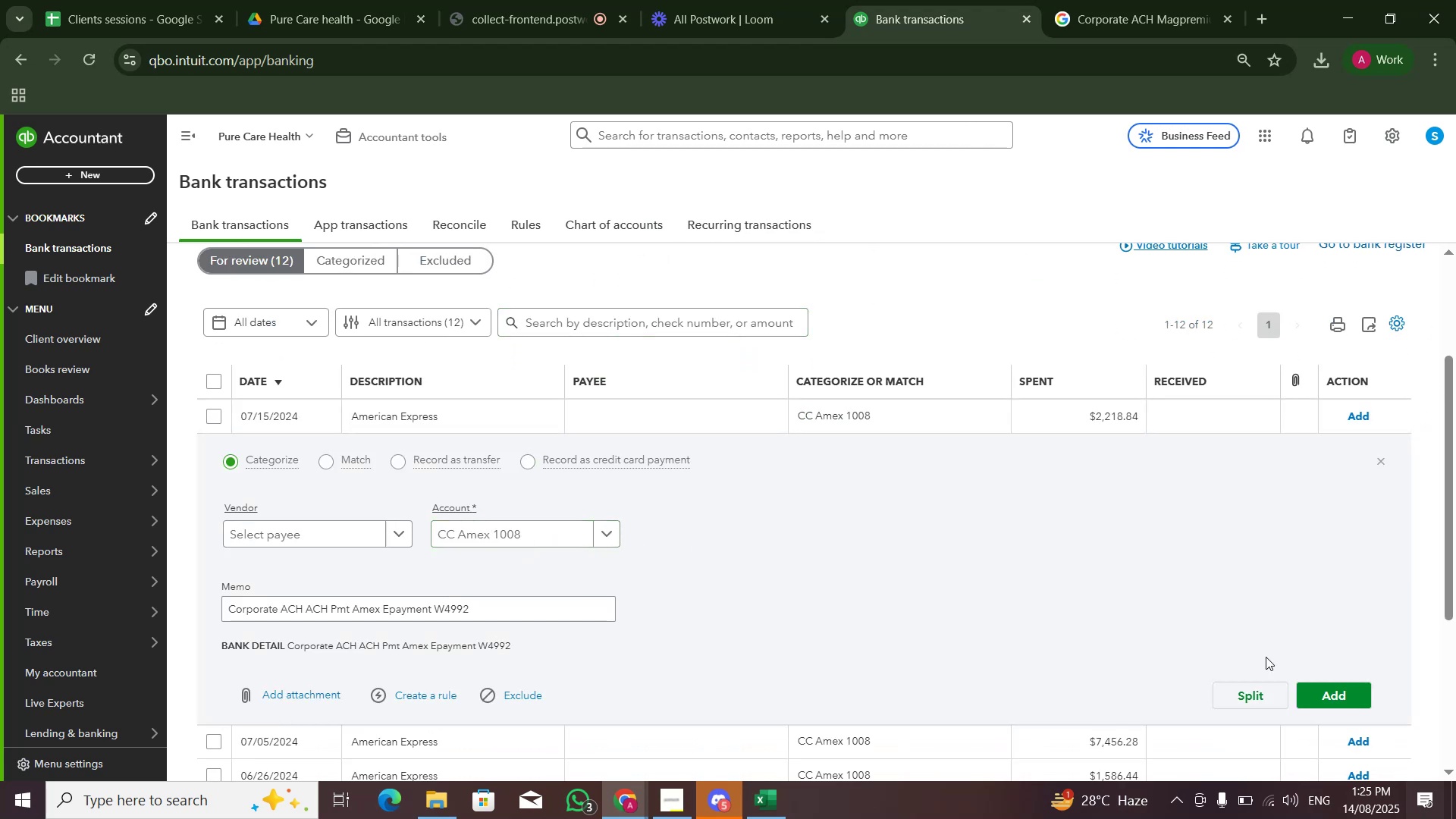 
left_click([1311, 686])
 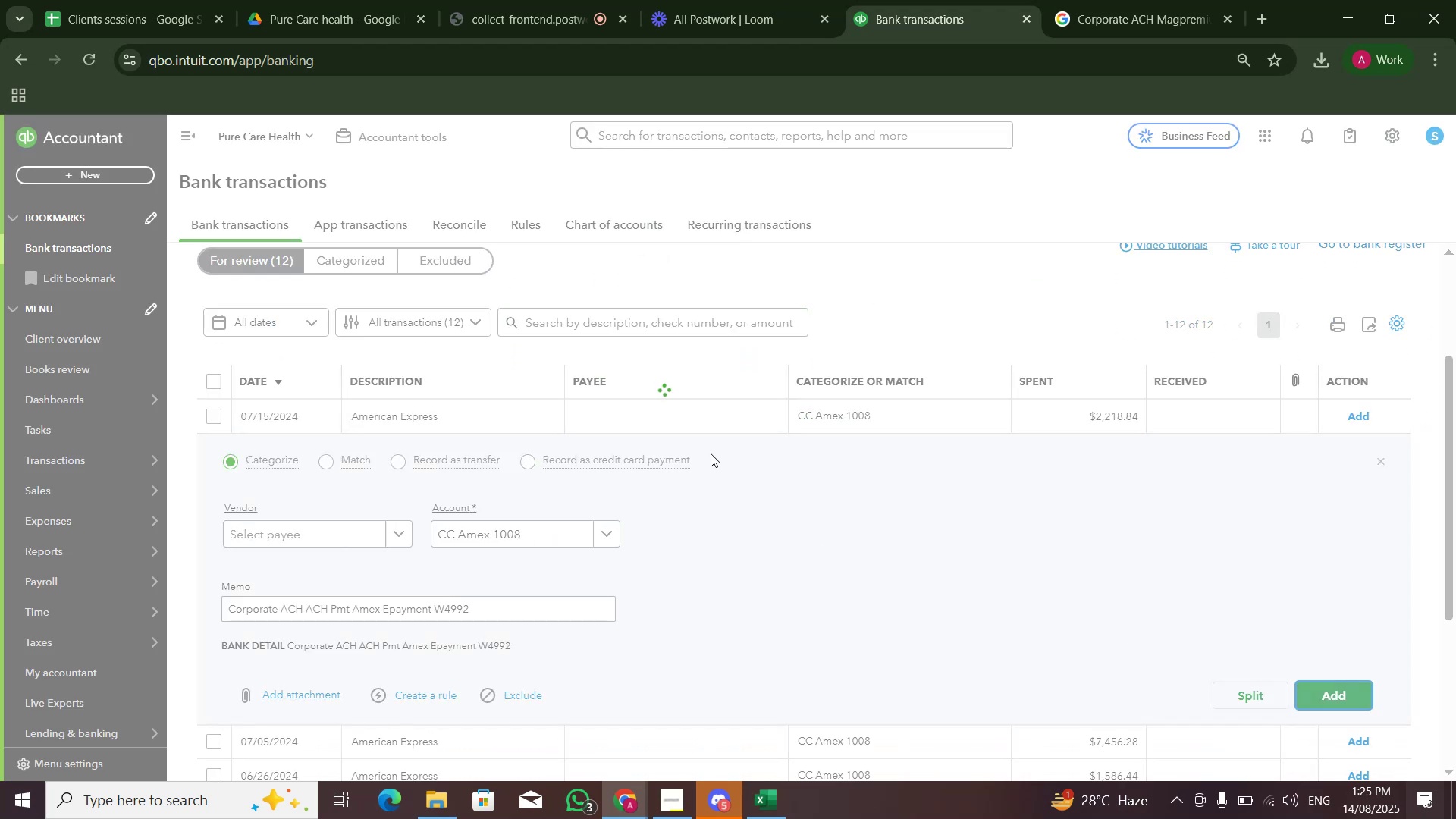 
wait(5.69)
 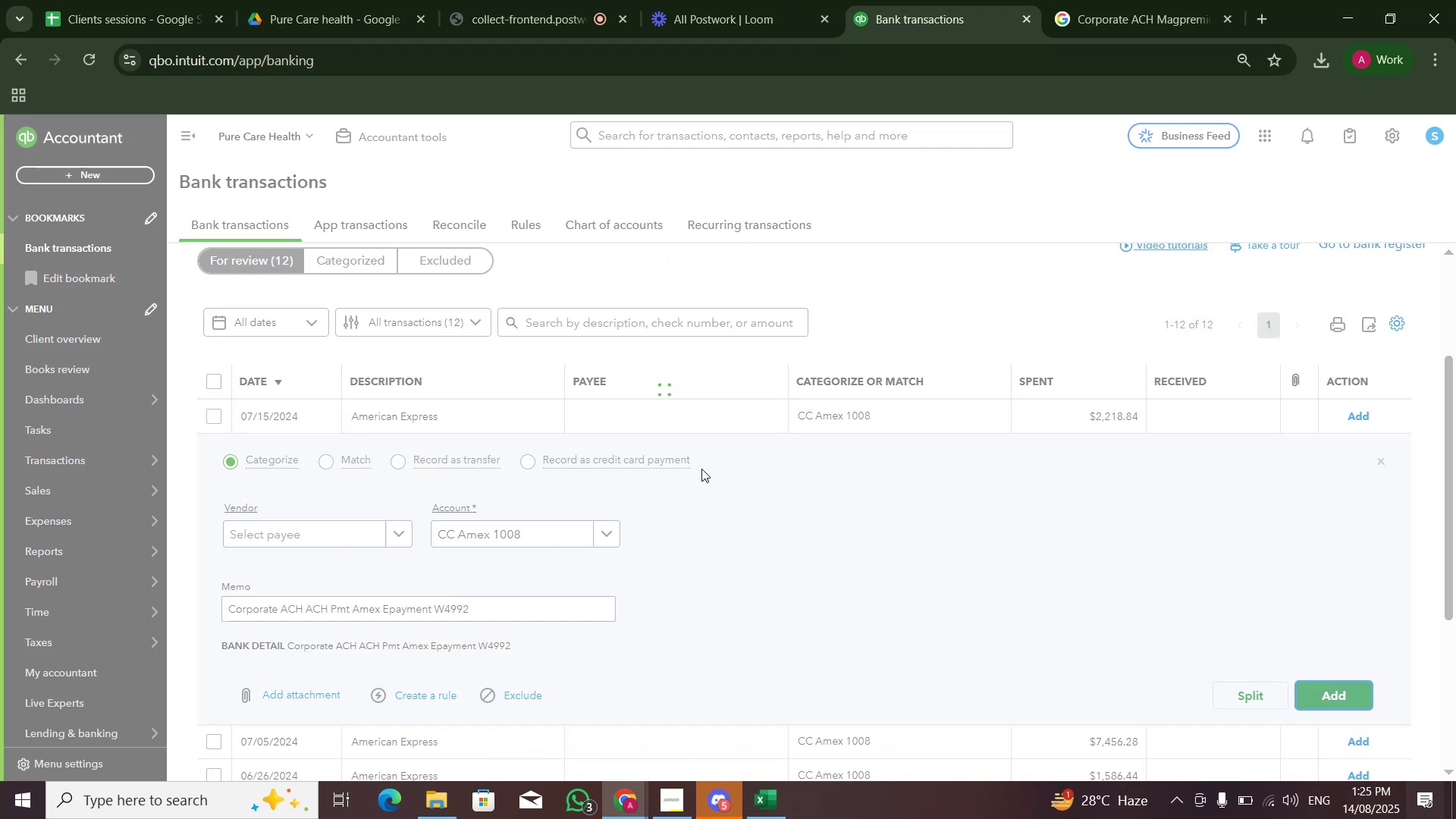 
left_click([714, 461])
 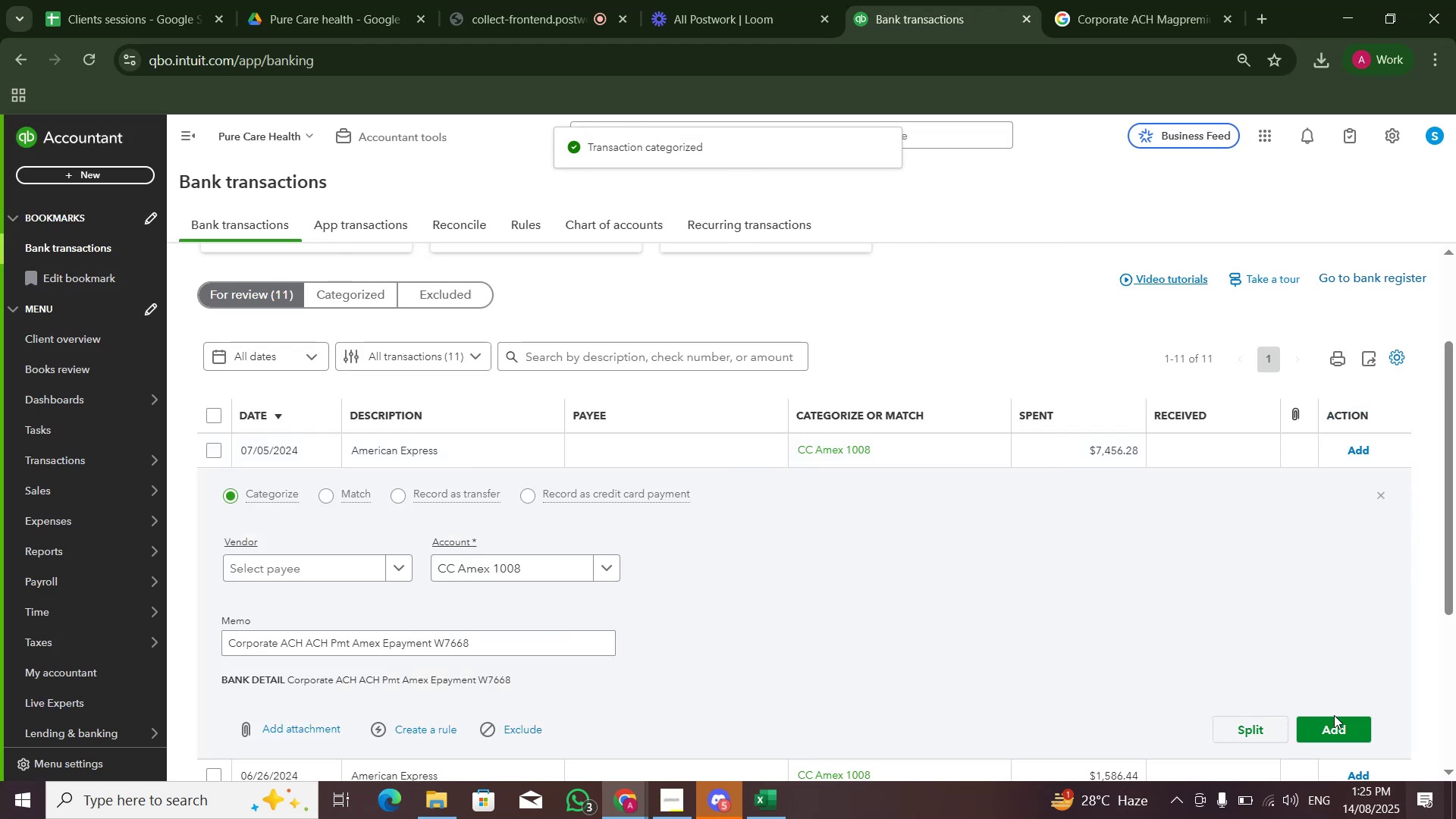 
left_click([1335, 724])
 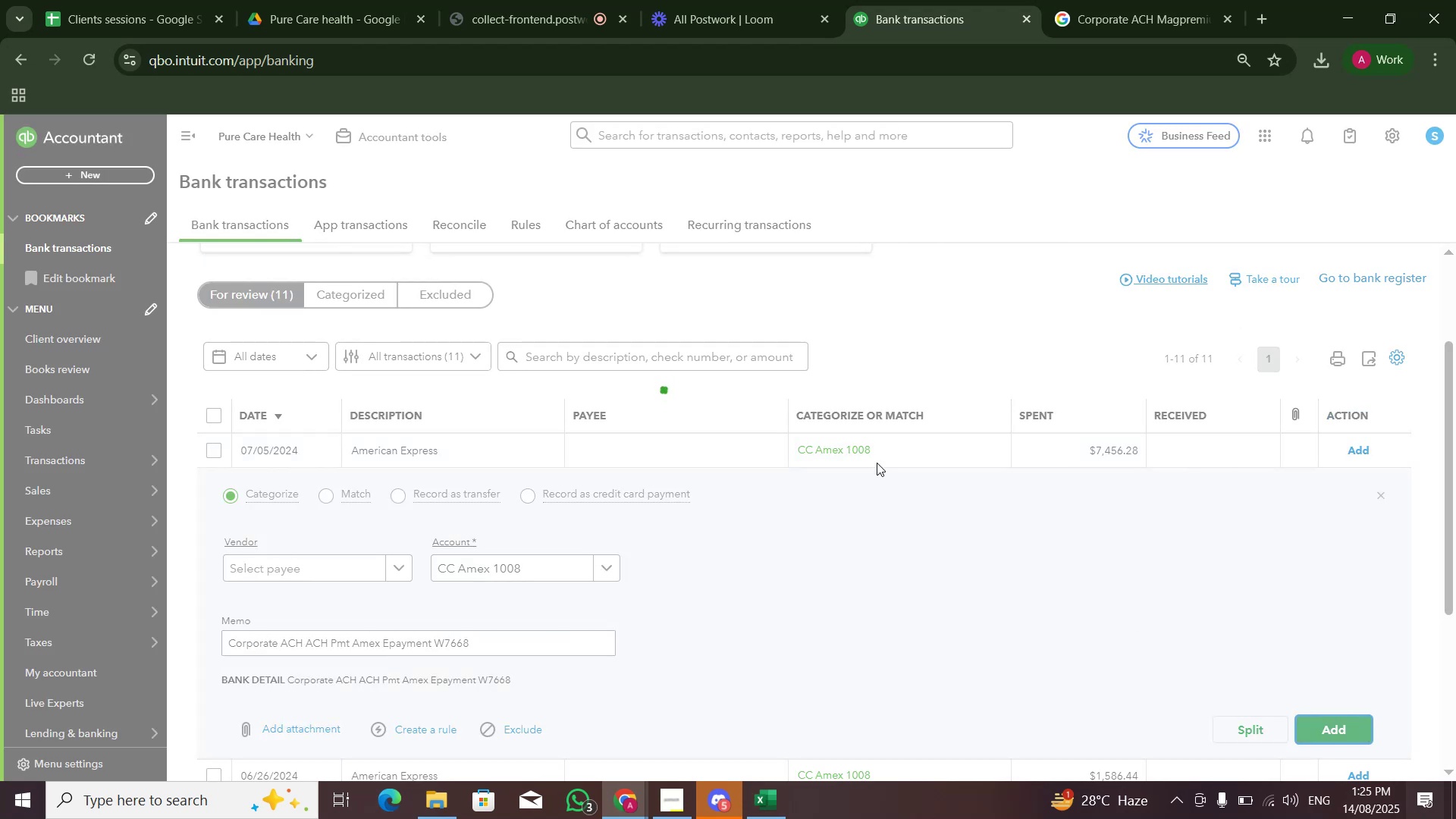 
left_click([876, 487])
 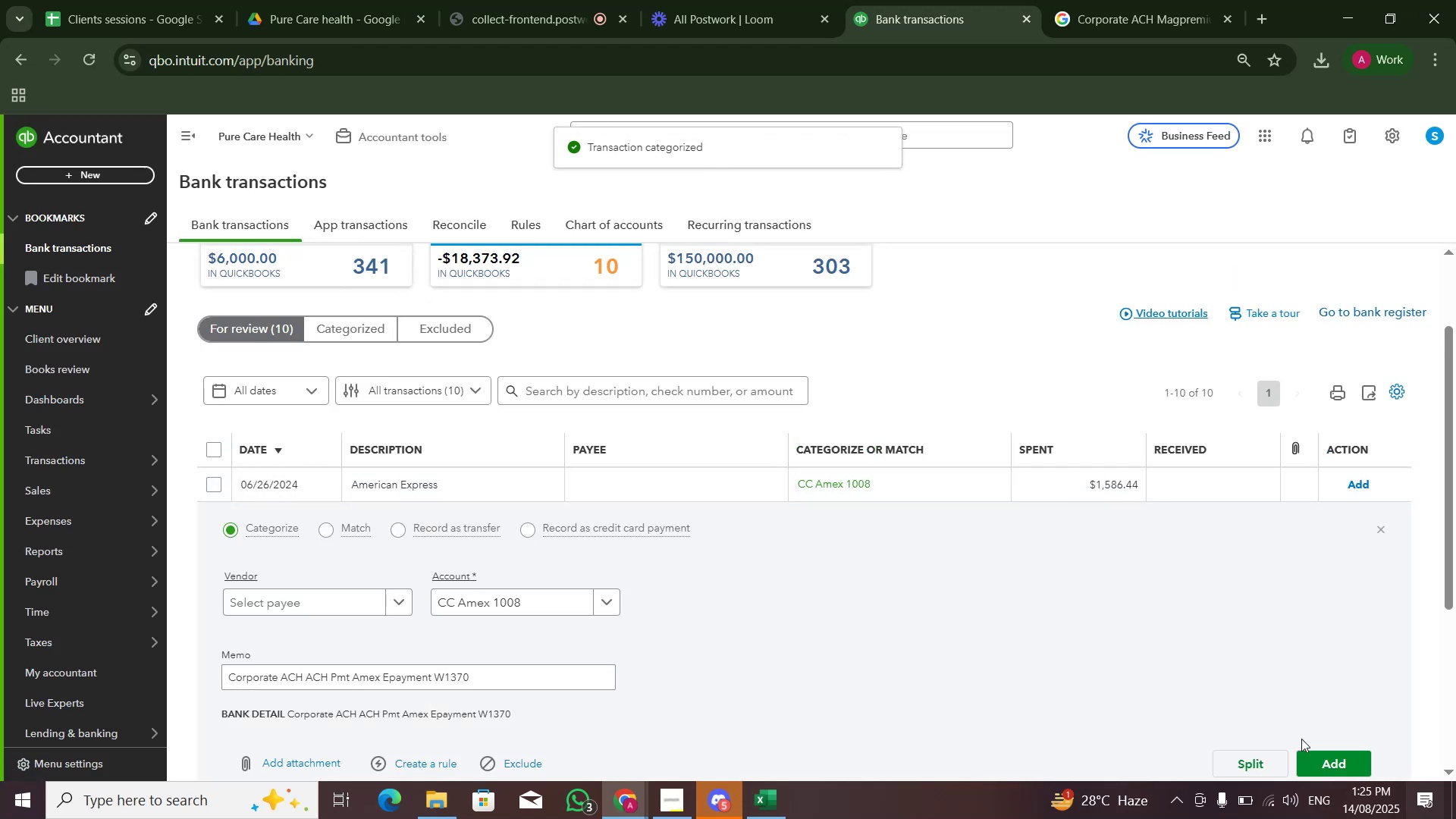 
left_click([1311, 756])
 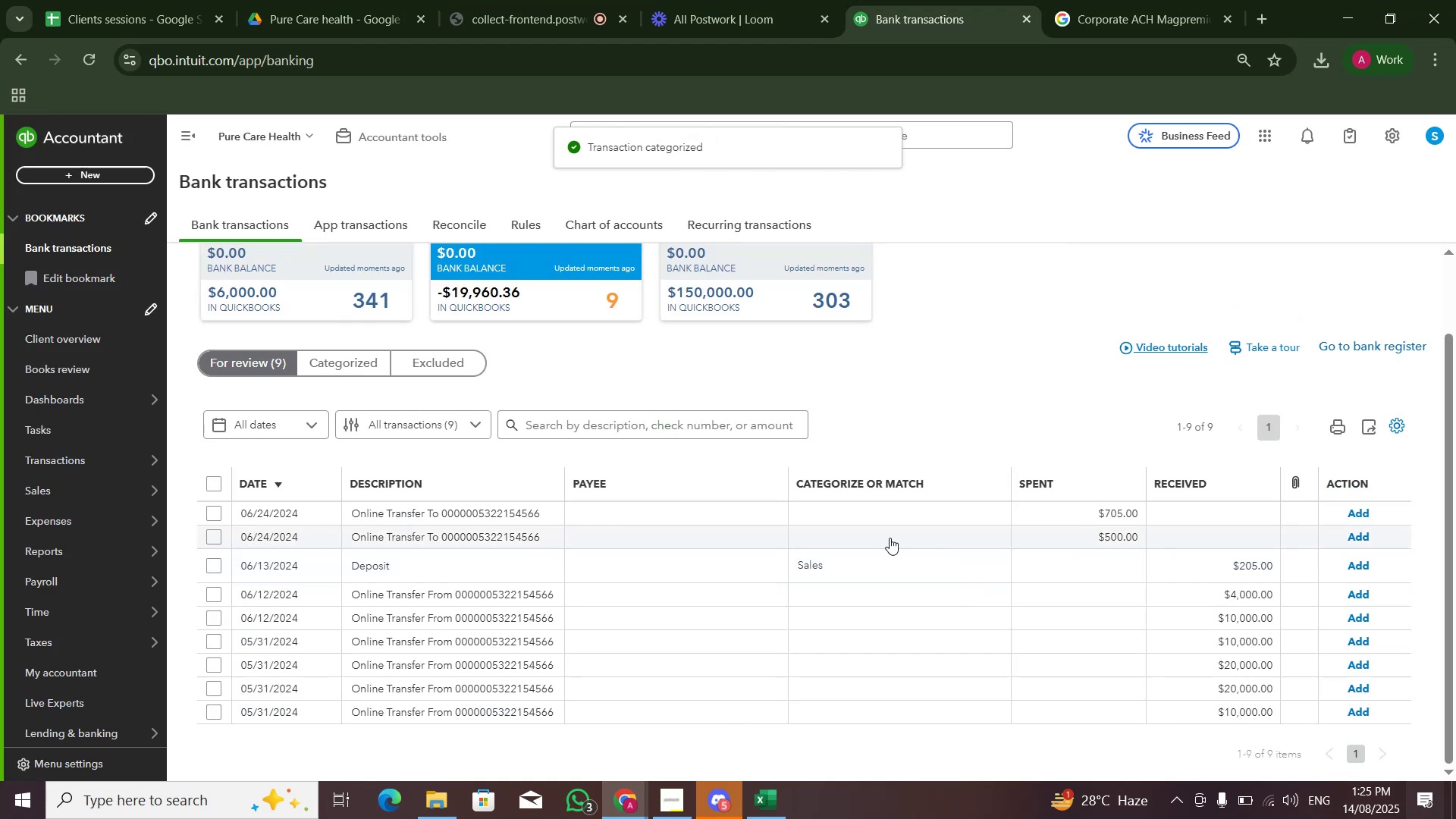 
wait(5.49)
 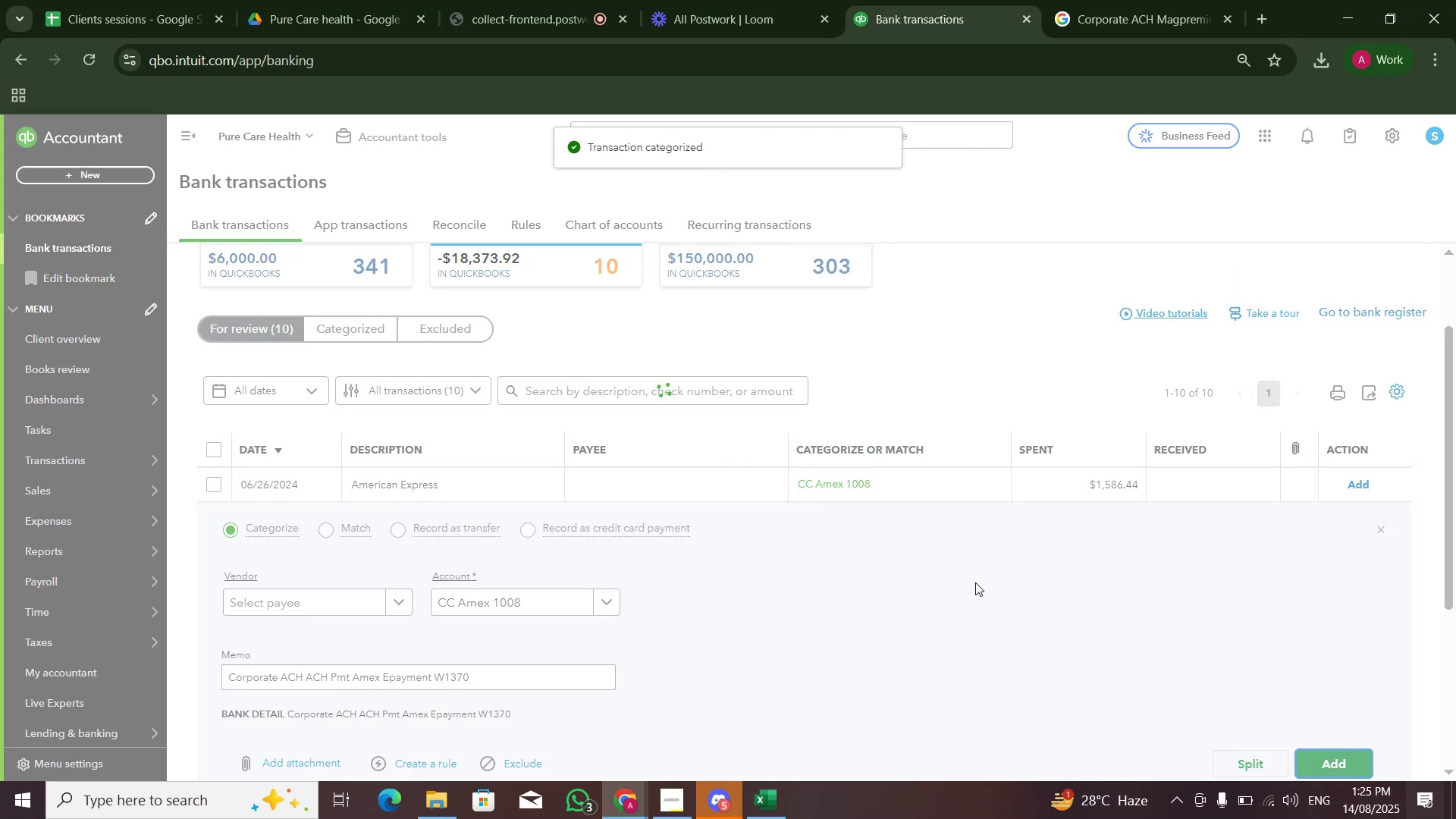 
scroll: coordinate [689, 462], scroll_direction: up, amount: 3.0
 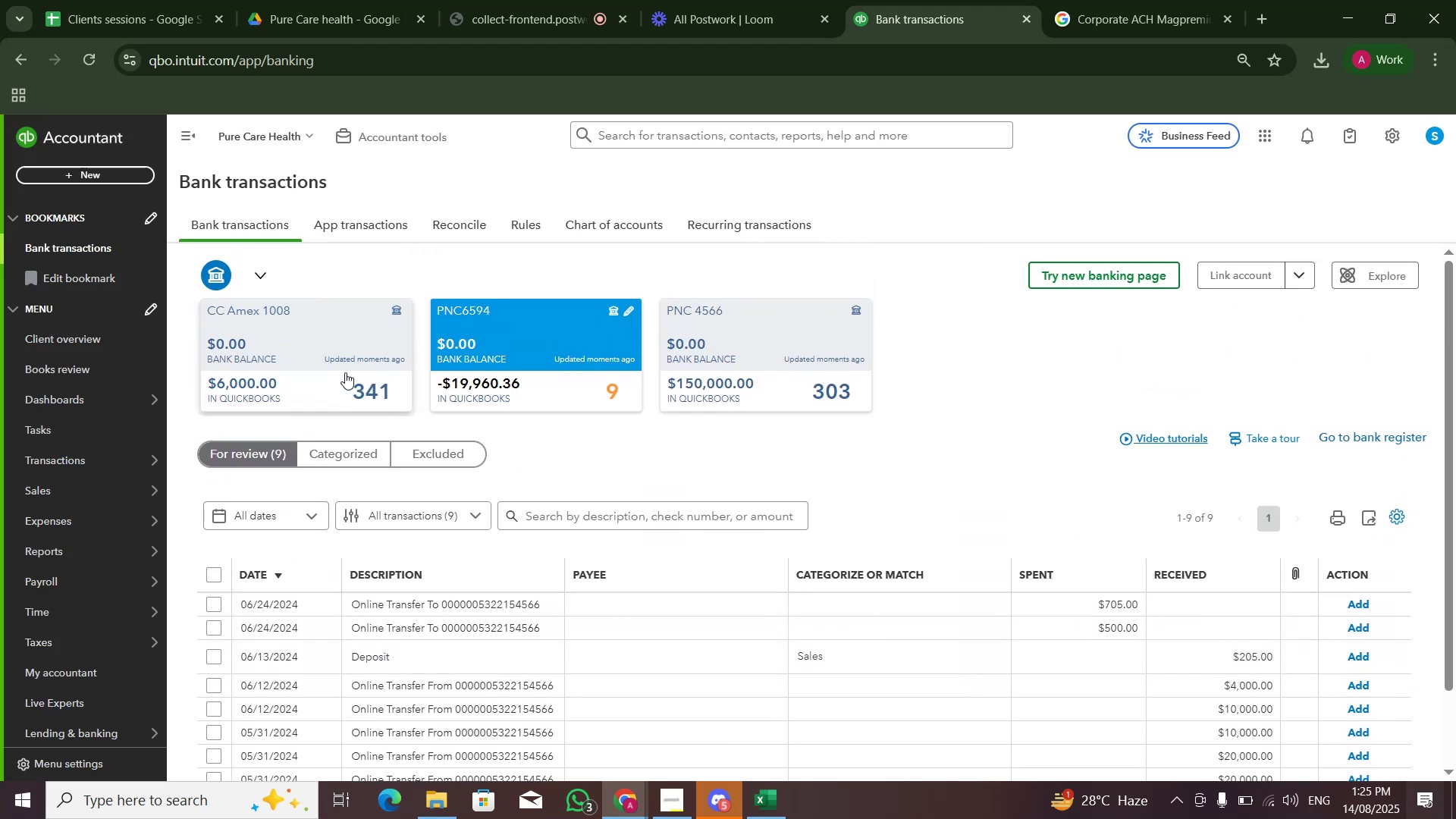 
left_click([339, 362])
 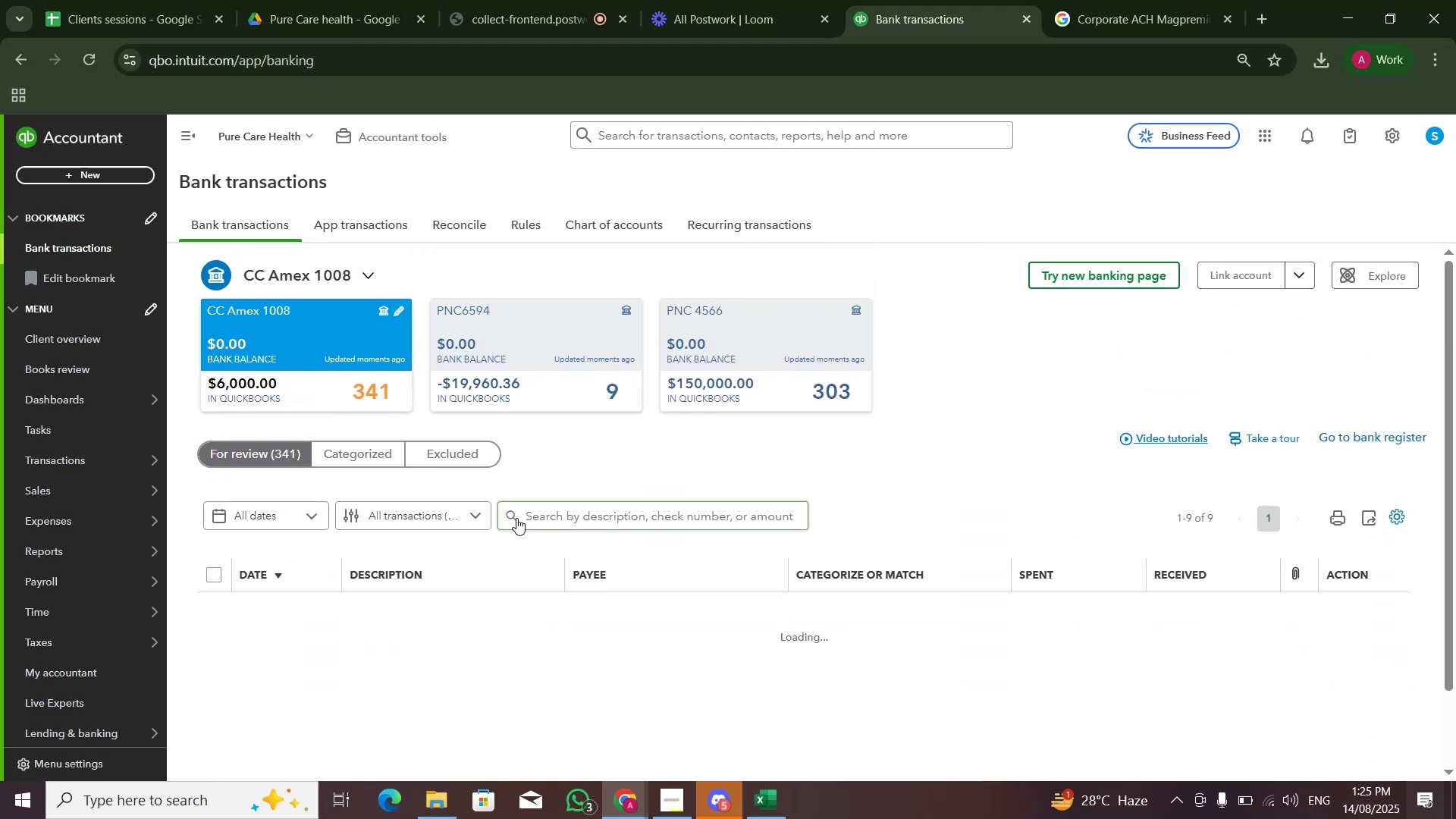 
left_click([526, 523])
 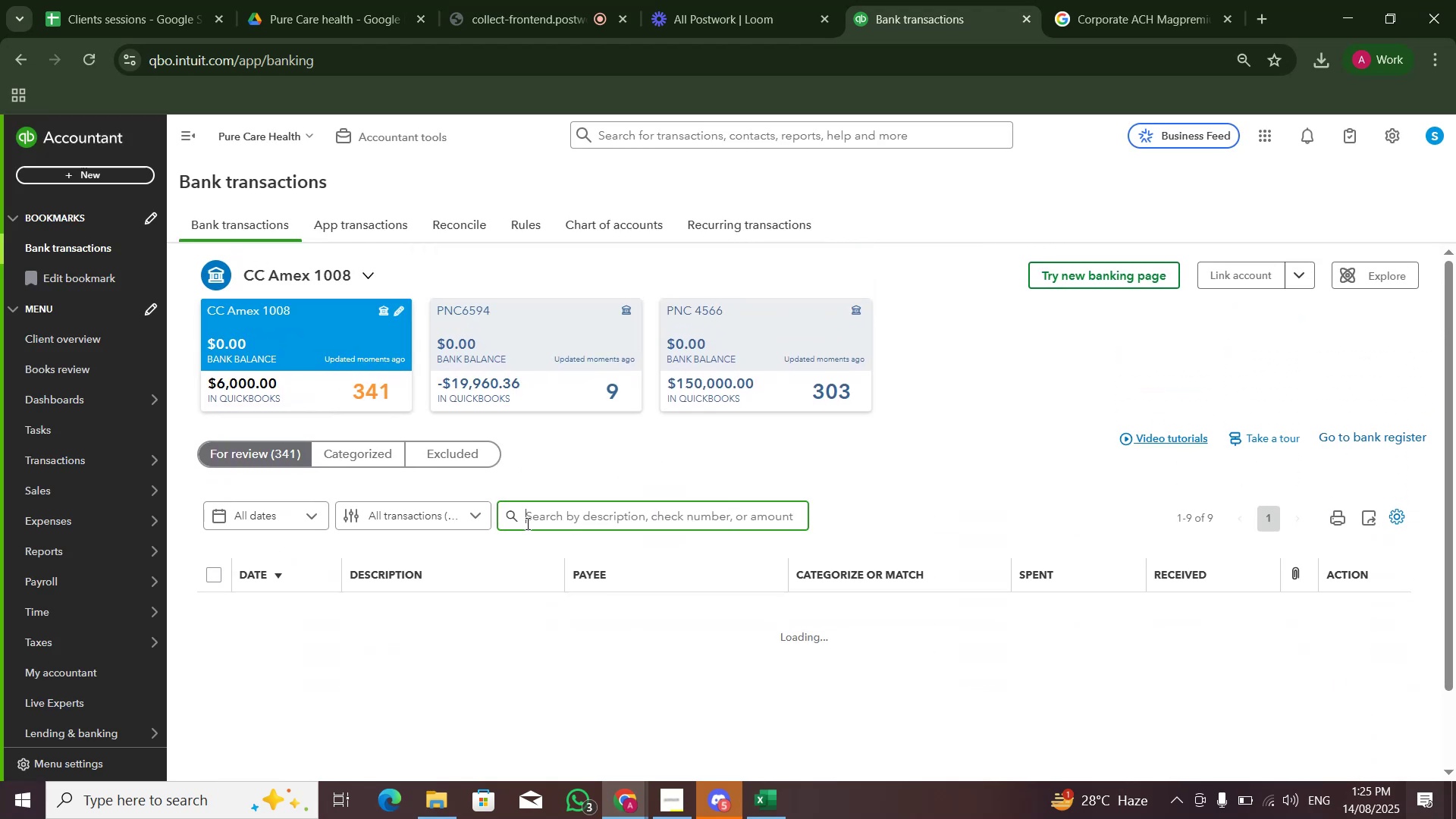 
type(Thank you)
key(NumpadEnter)
 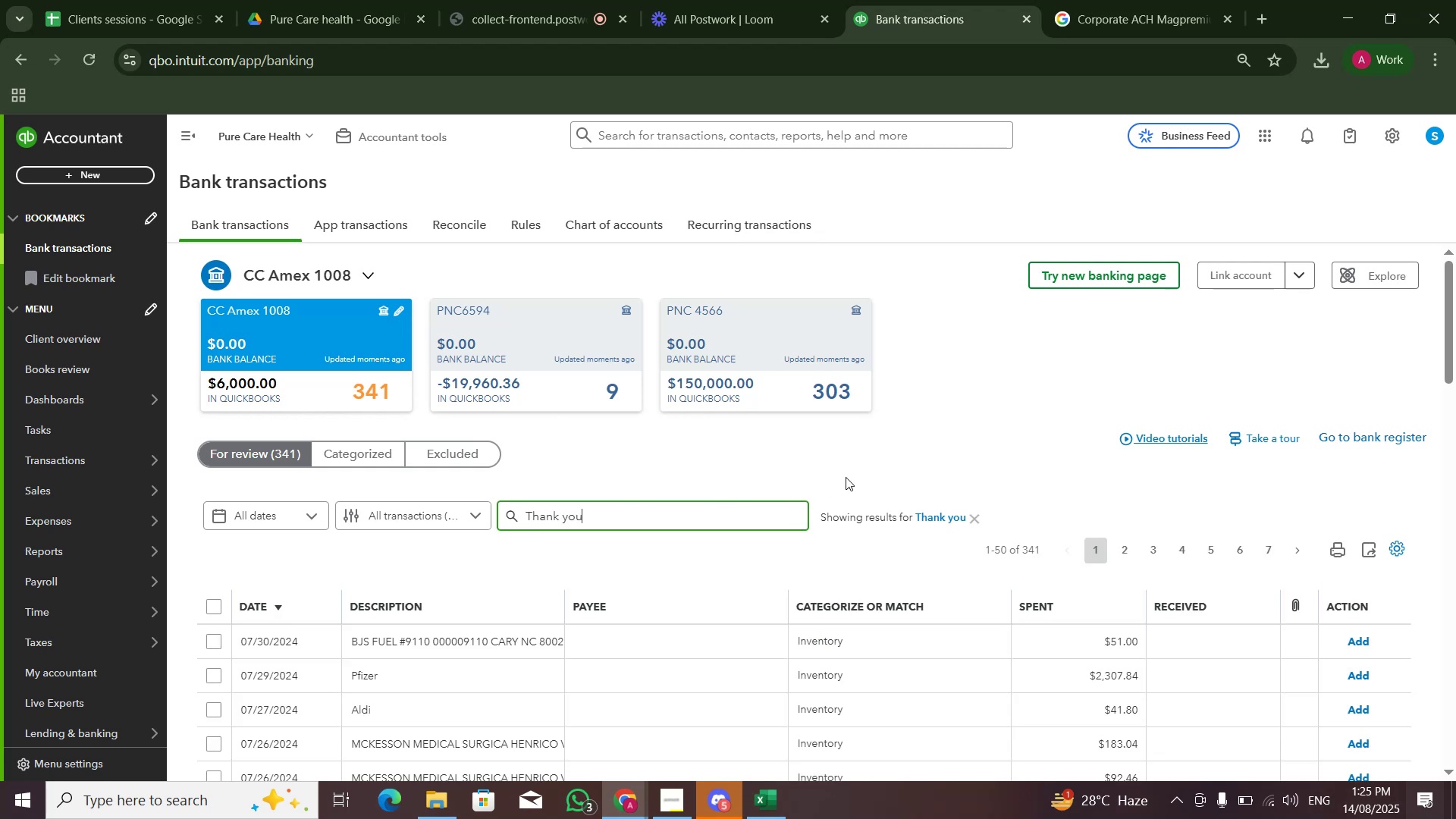 
scroll: coordinate [842, 494], scroll_direction: down, amount: 2.0
 